 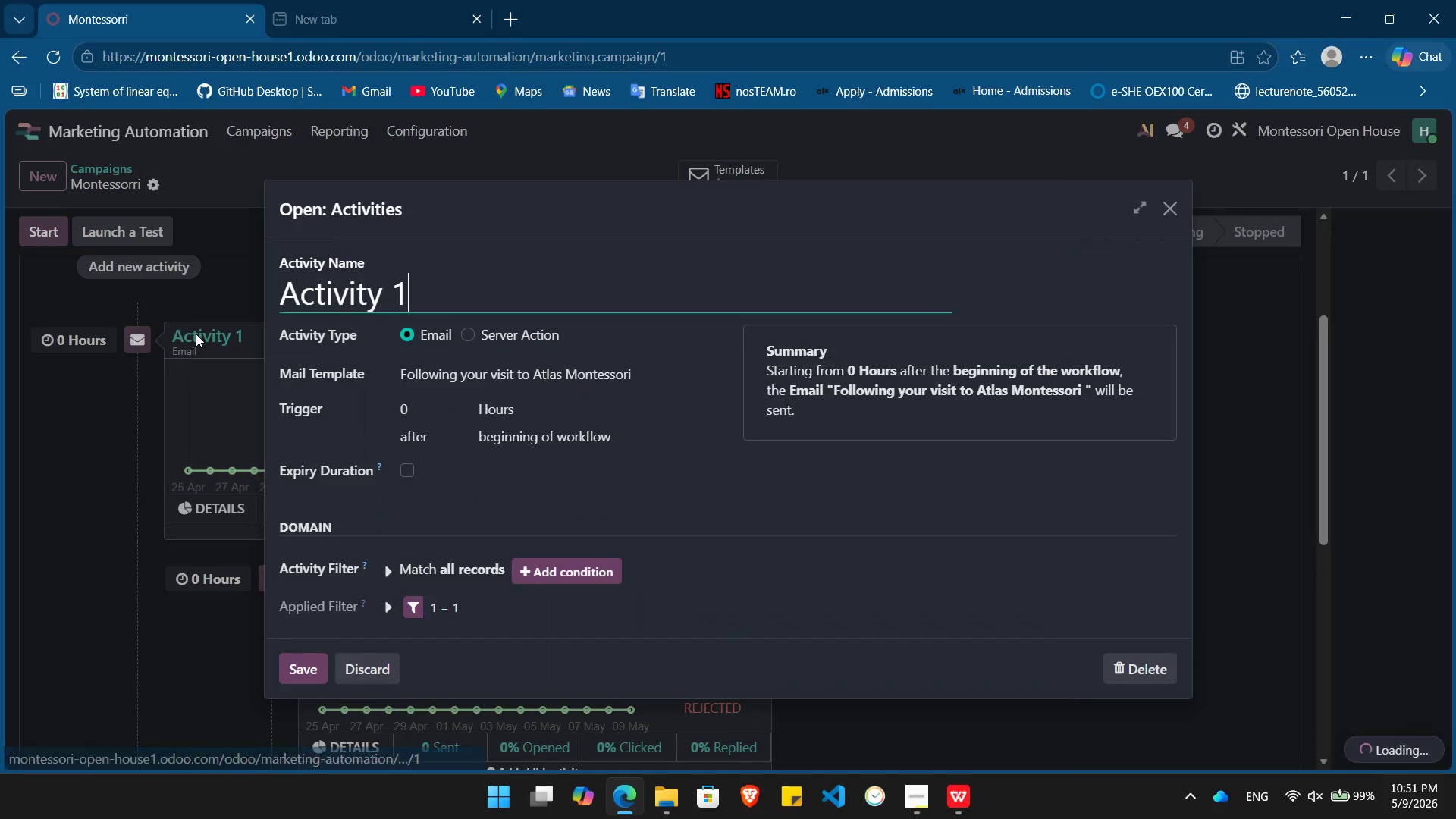 
left_click([702, 373])
 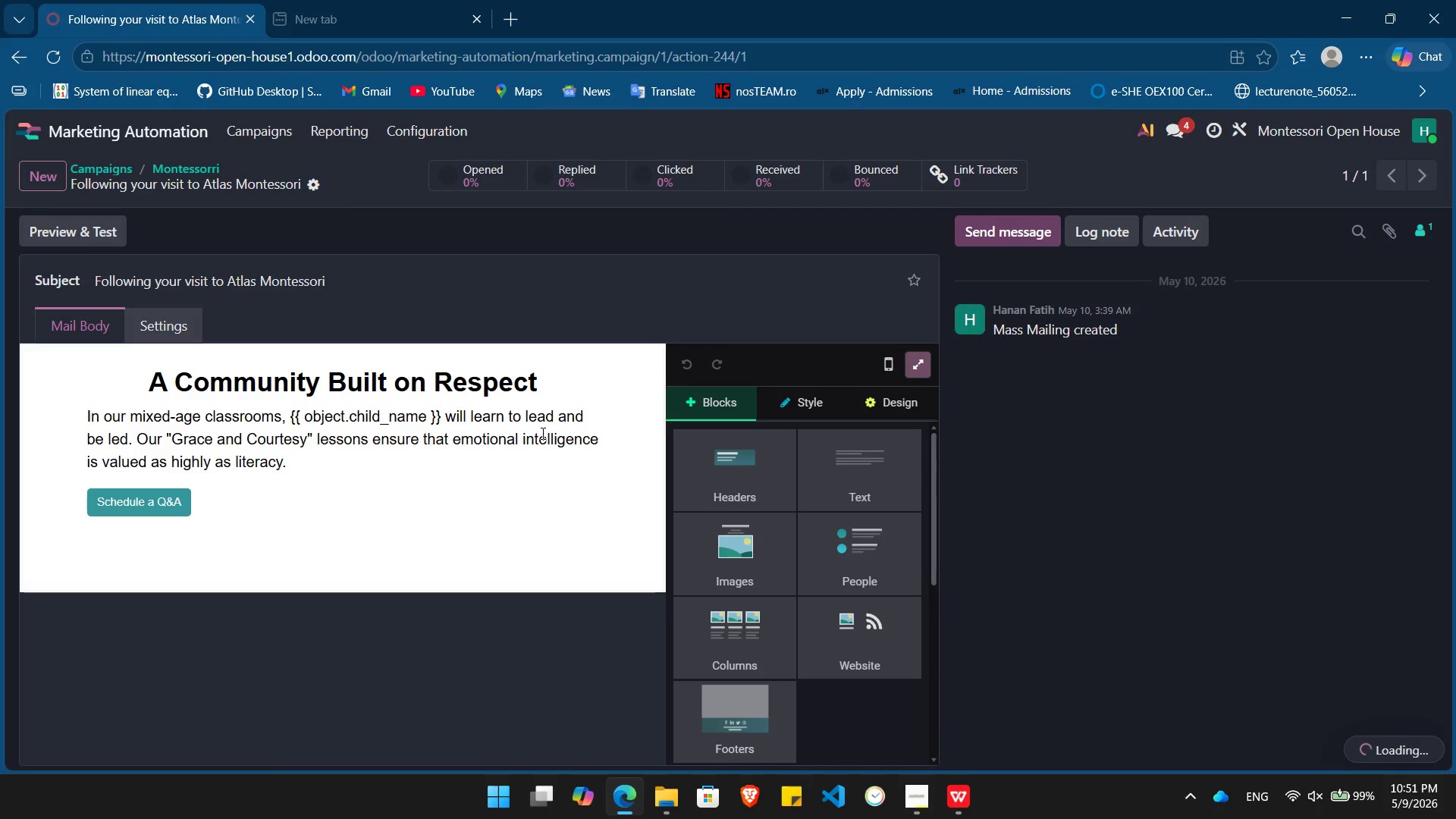 
left_click([290, 488])
 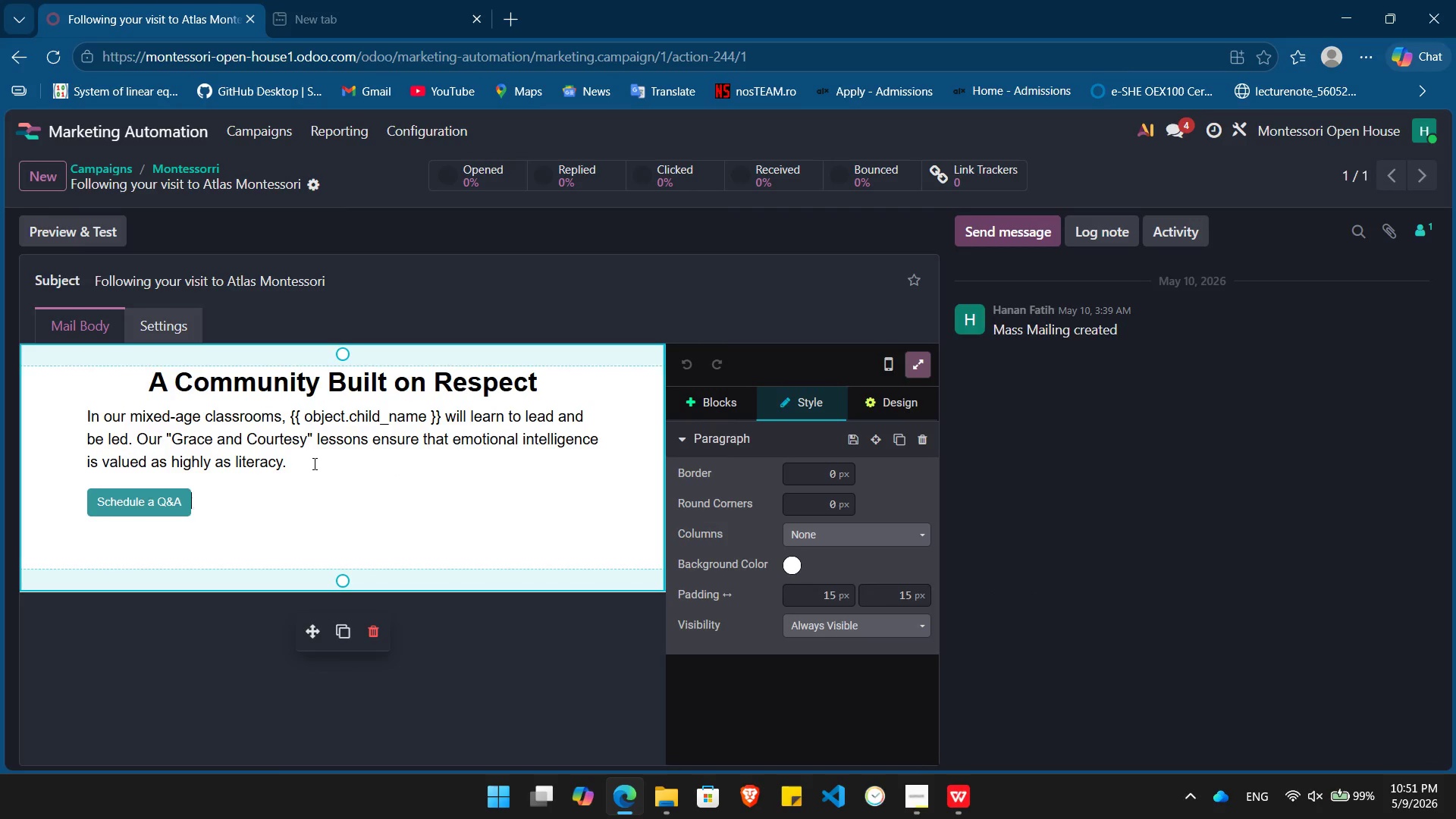 
left_click([313, 463])
 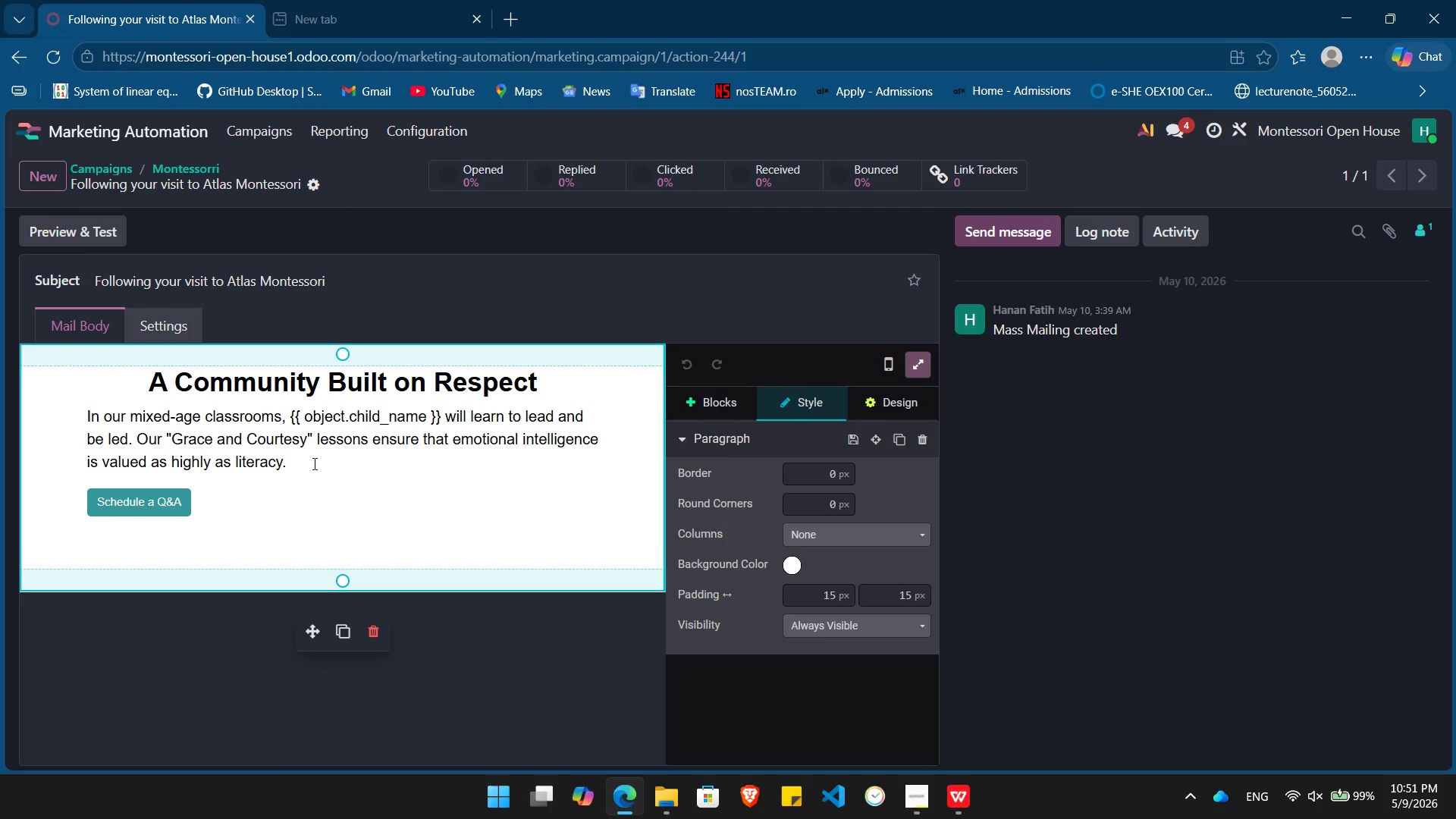 
left_click_drag(start_coordinate=[313, 463], to_coordinate=[86, 416])
 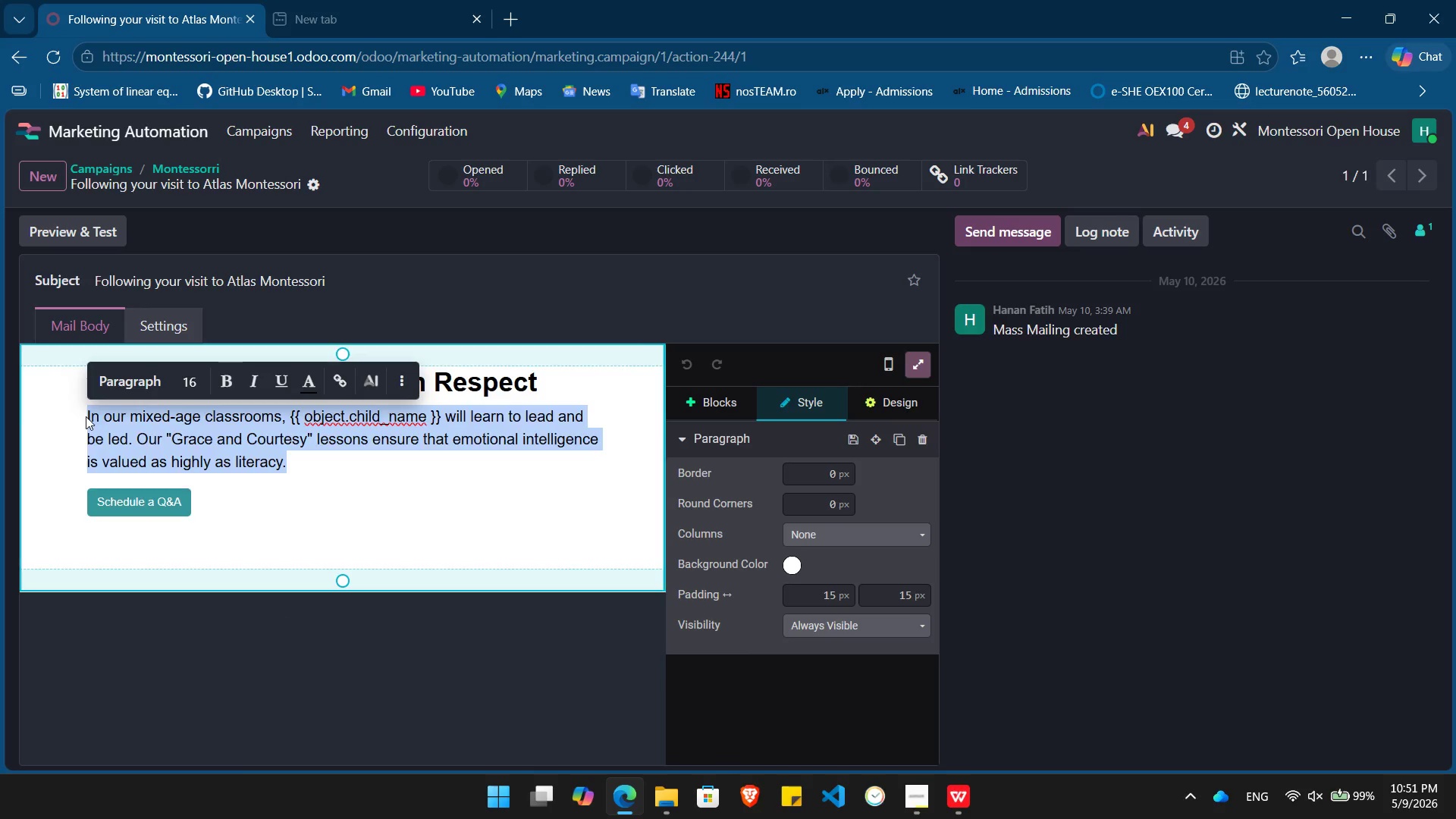 
key(Backspace)
type(It was a pleasue)
key(Backspace)
type(re hosting you on /)
 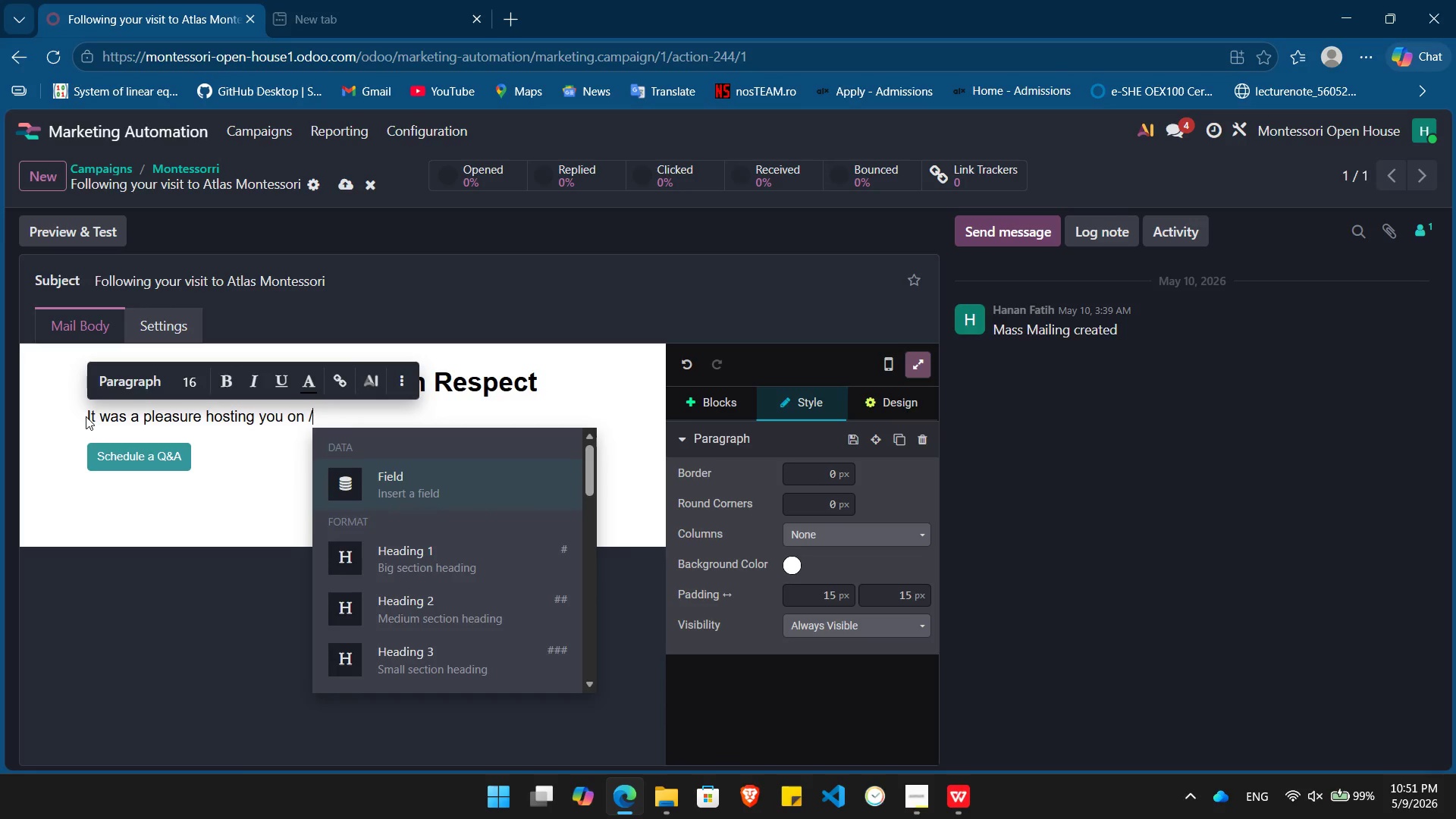 
key(Enter)
 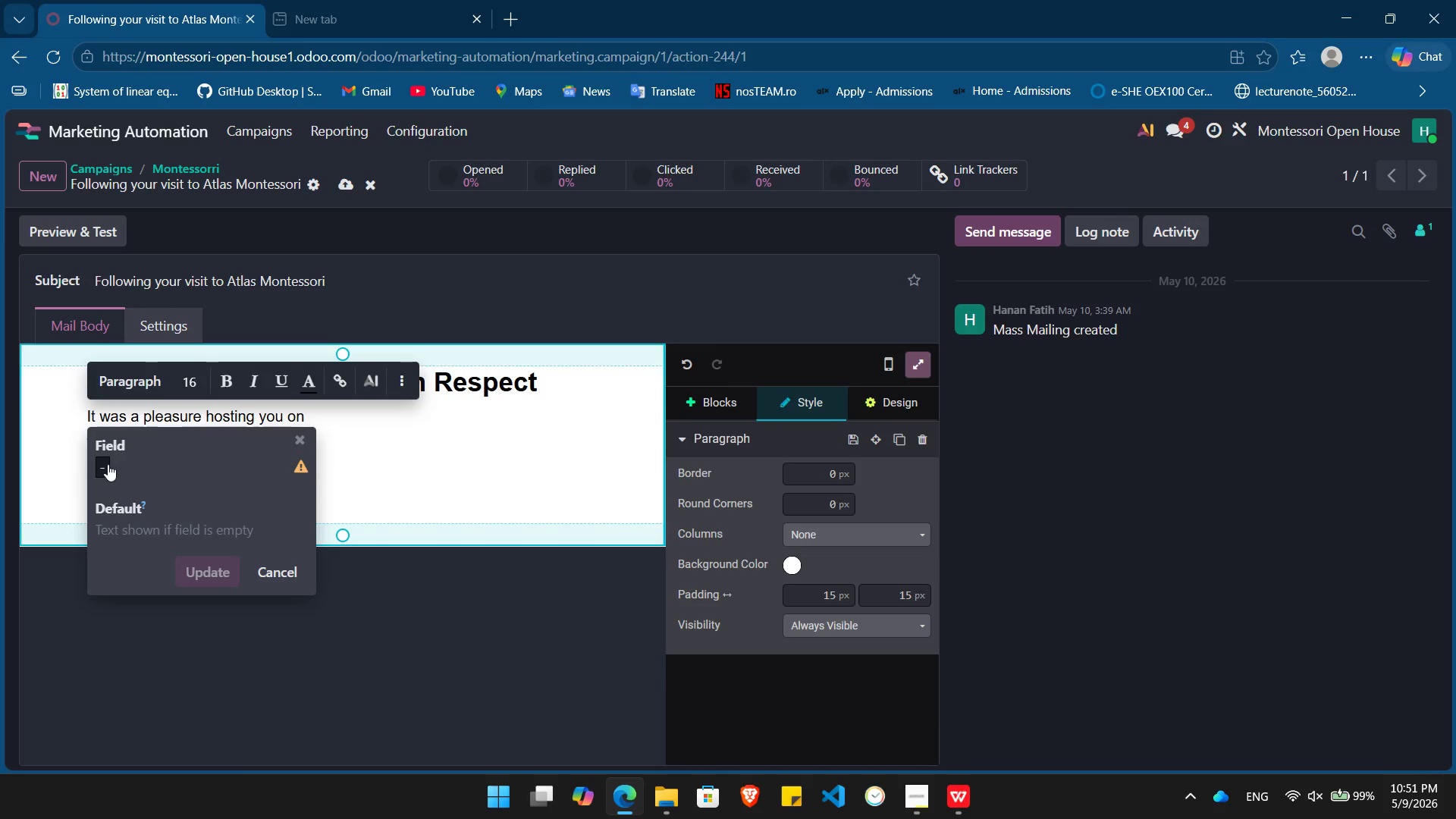 
left_click([107, 464])
 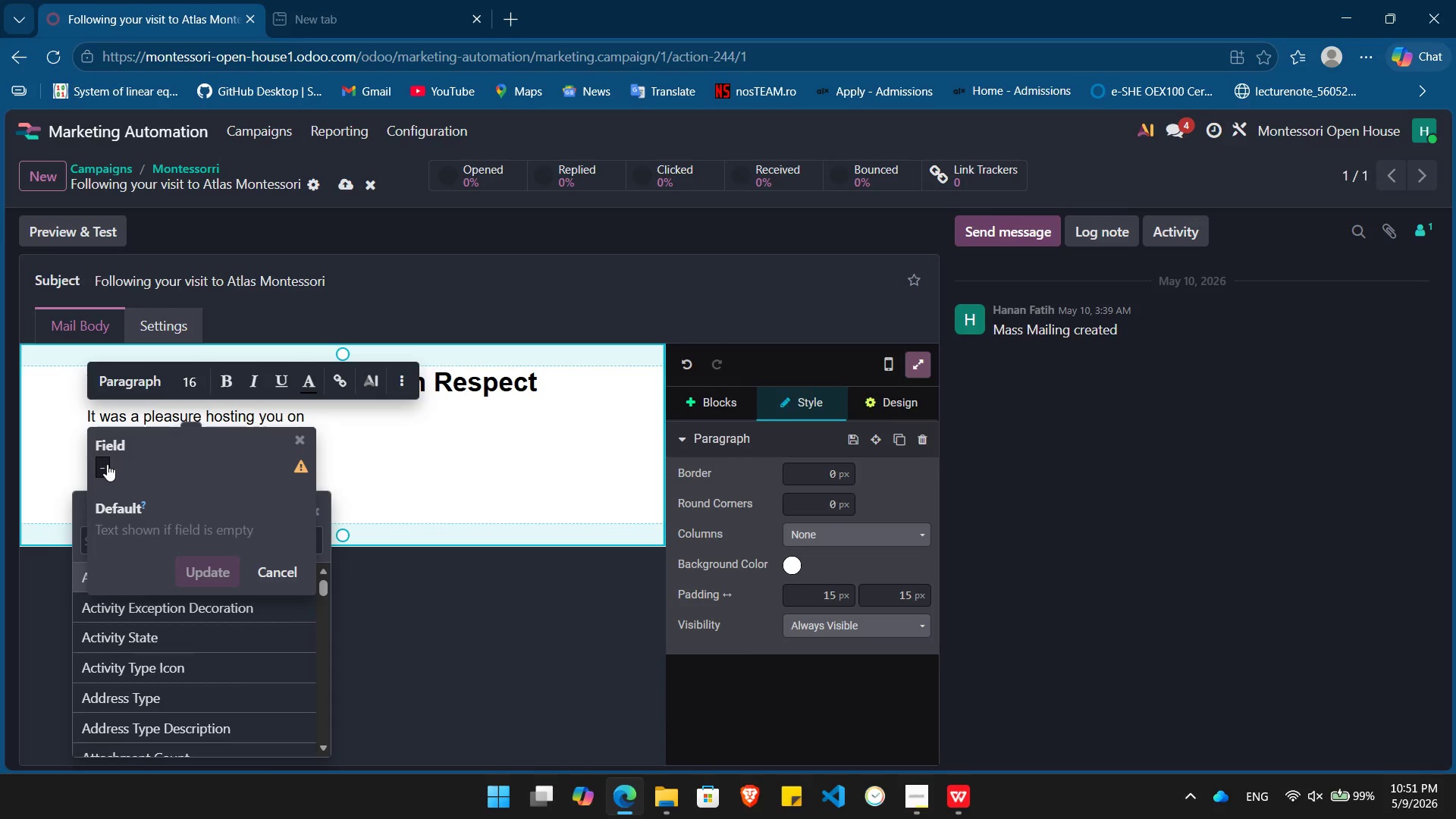 
type(last)
 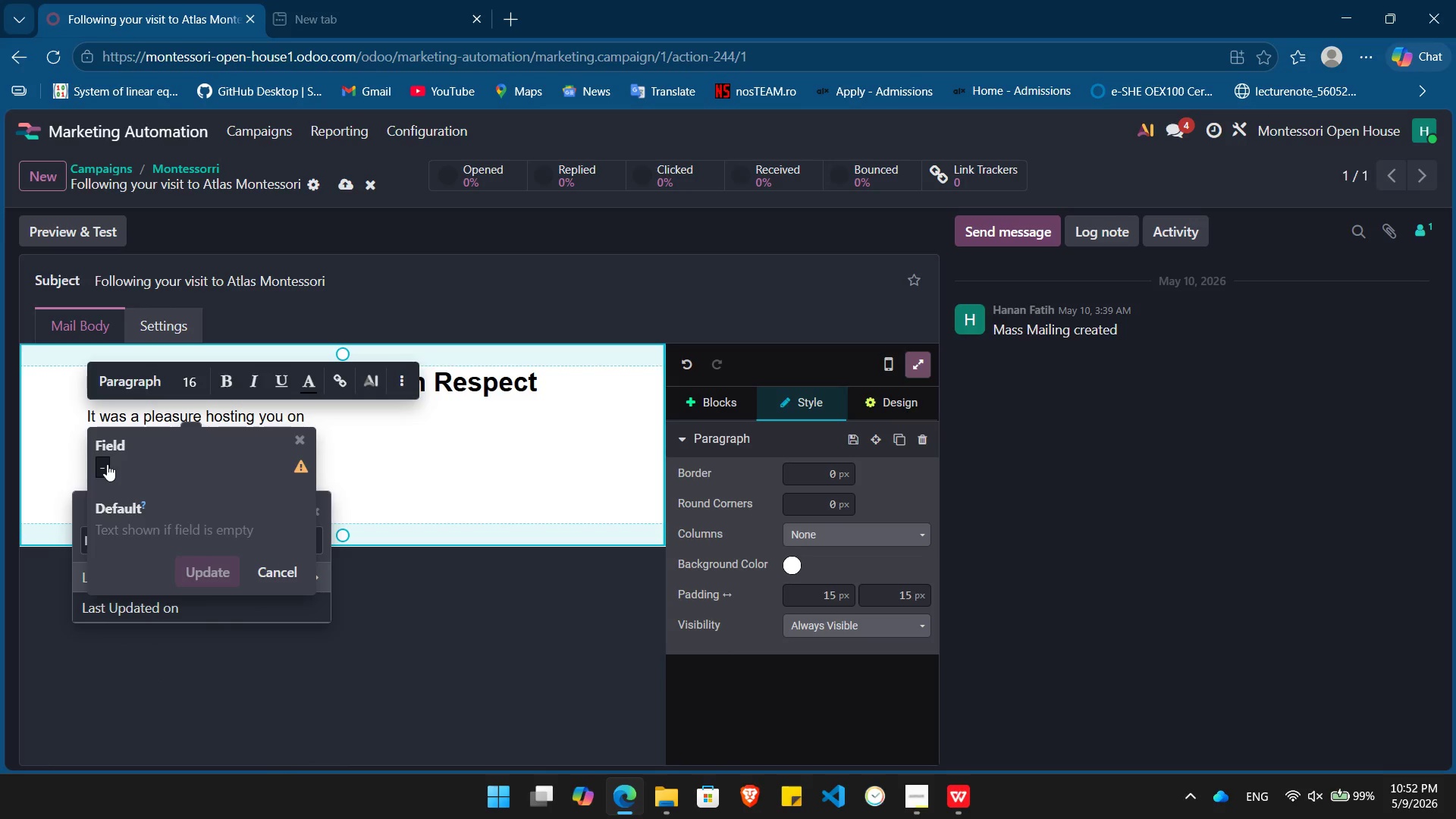 
key(Enter)
 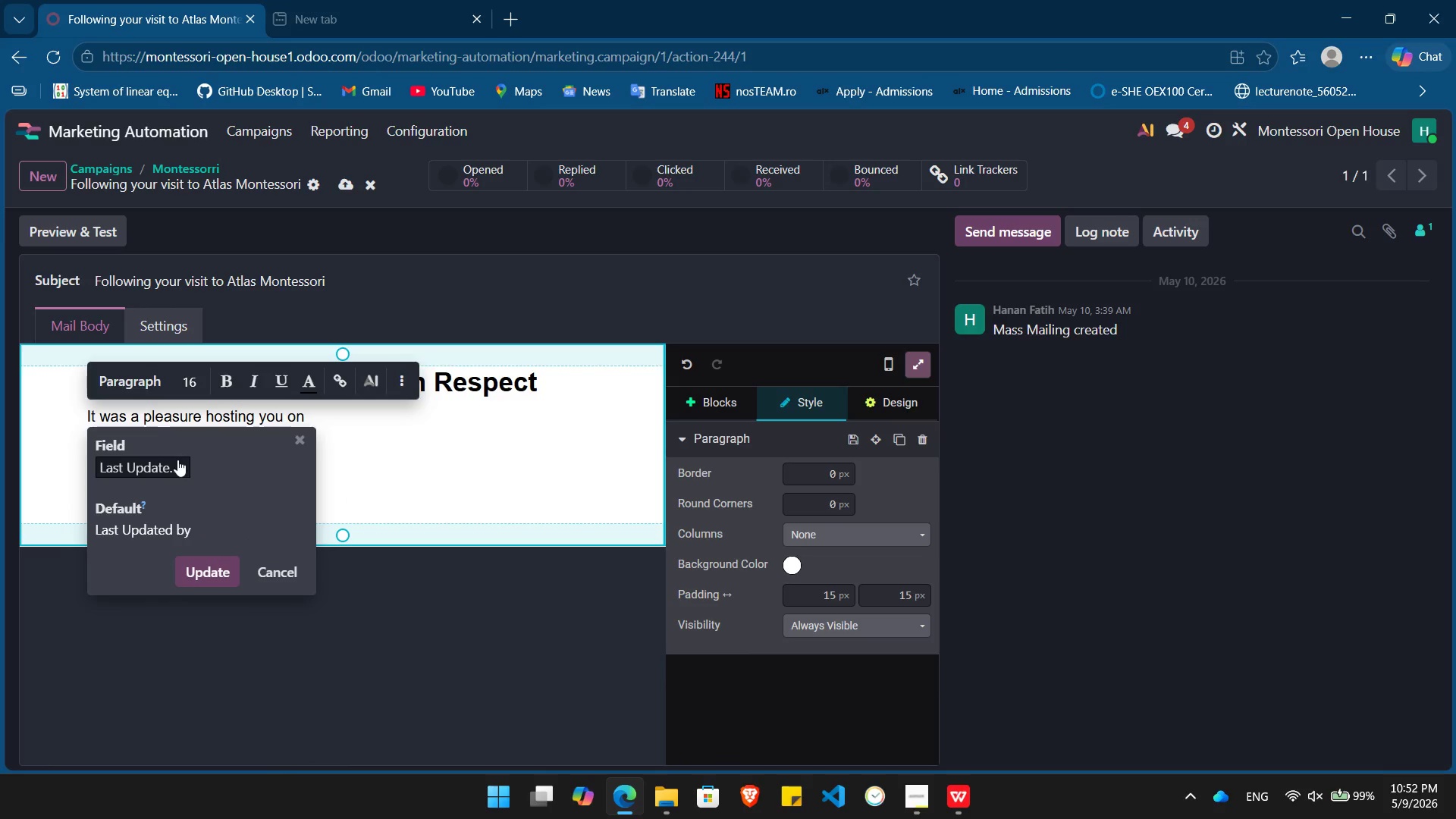 
left_click([166, 465])
 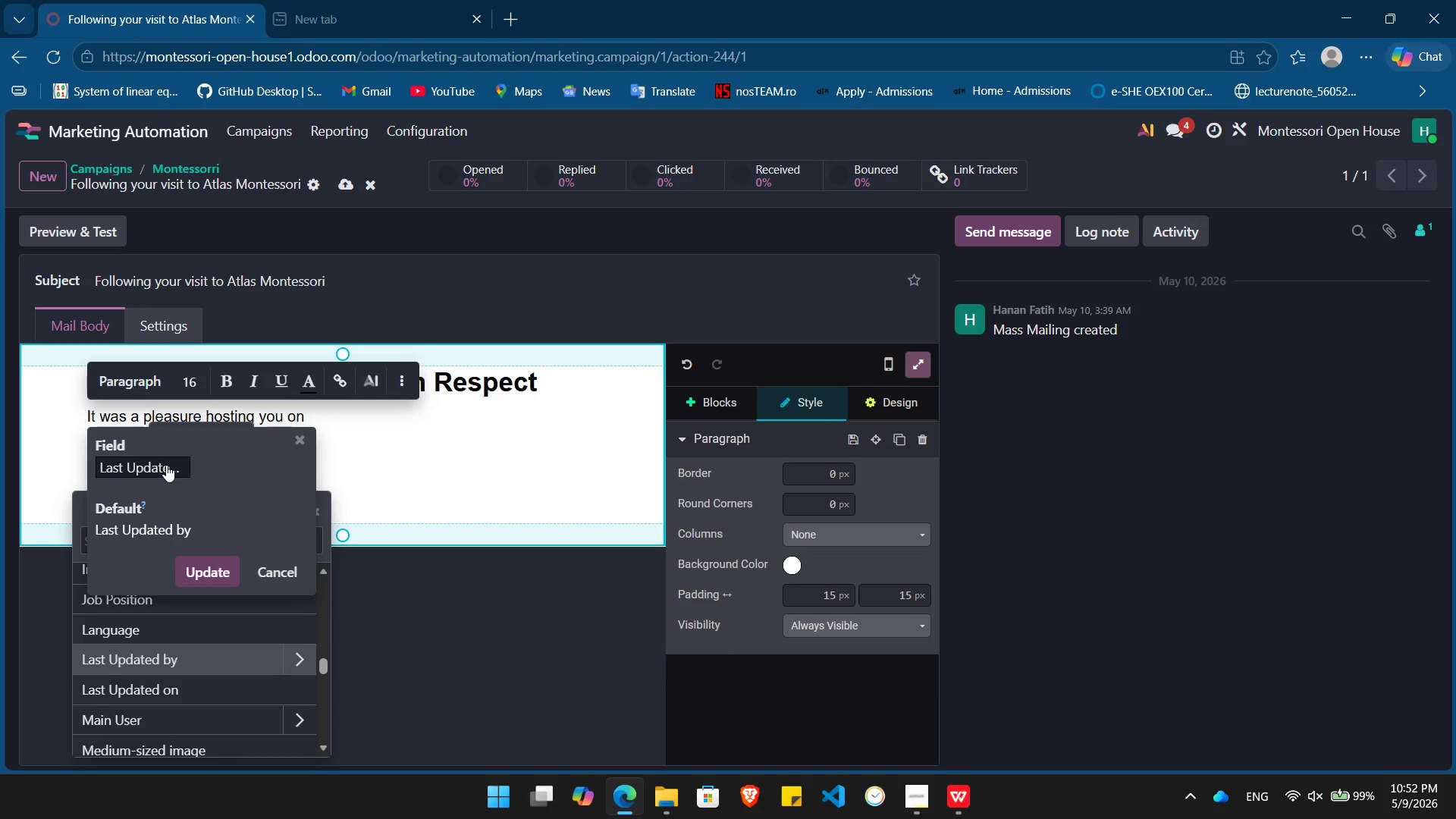 
key(Alt+Tab)
 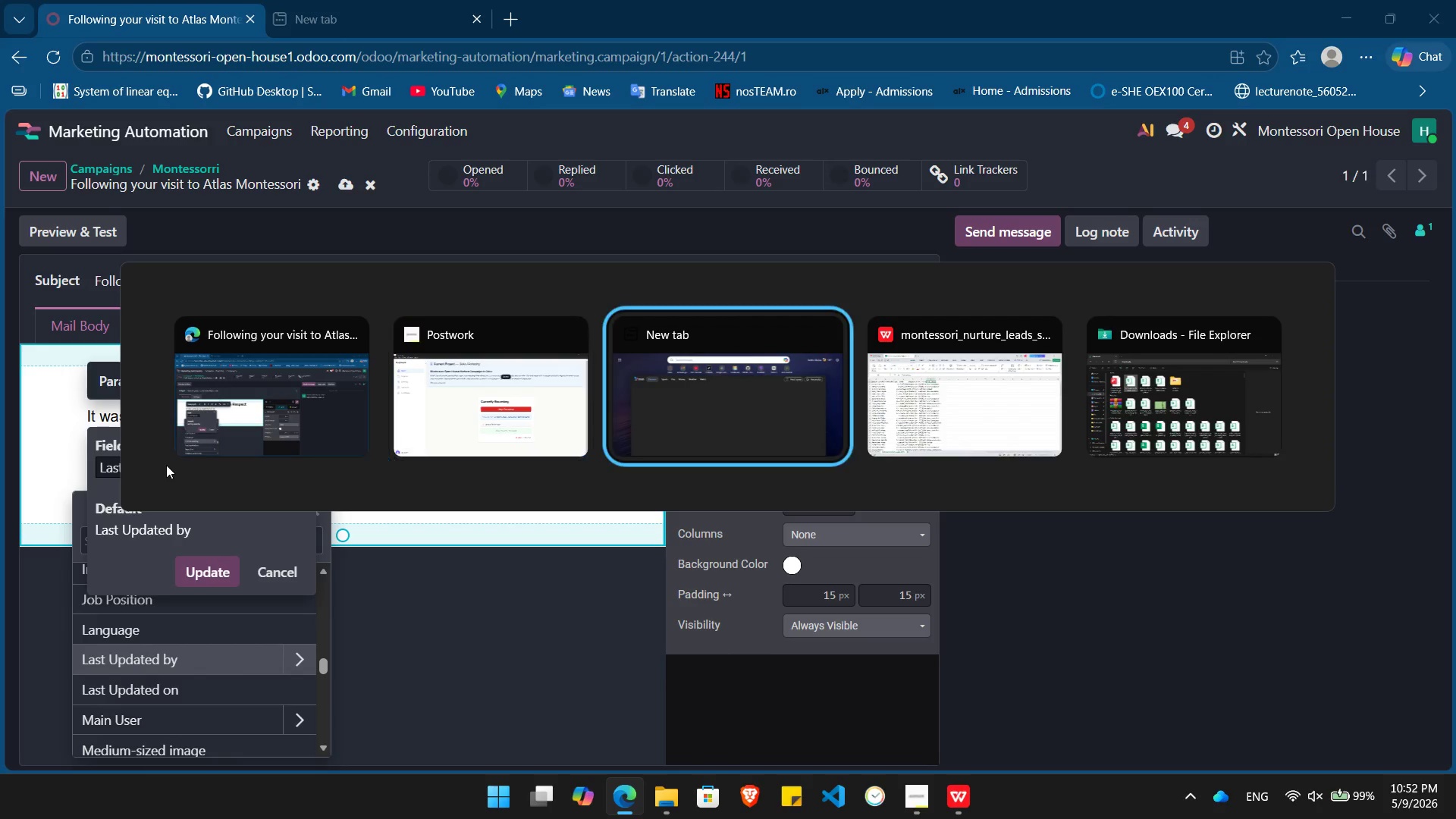 
key(Alt+Tab)
 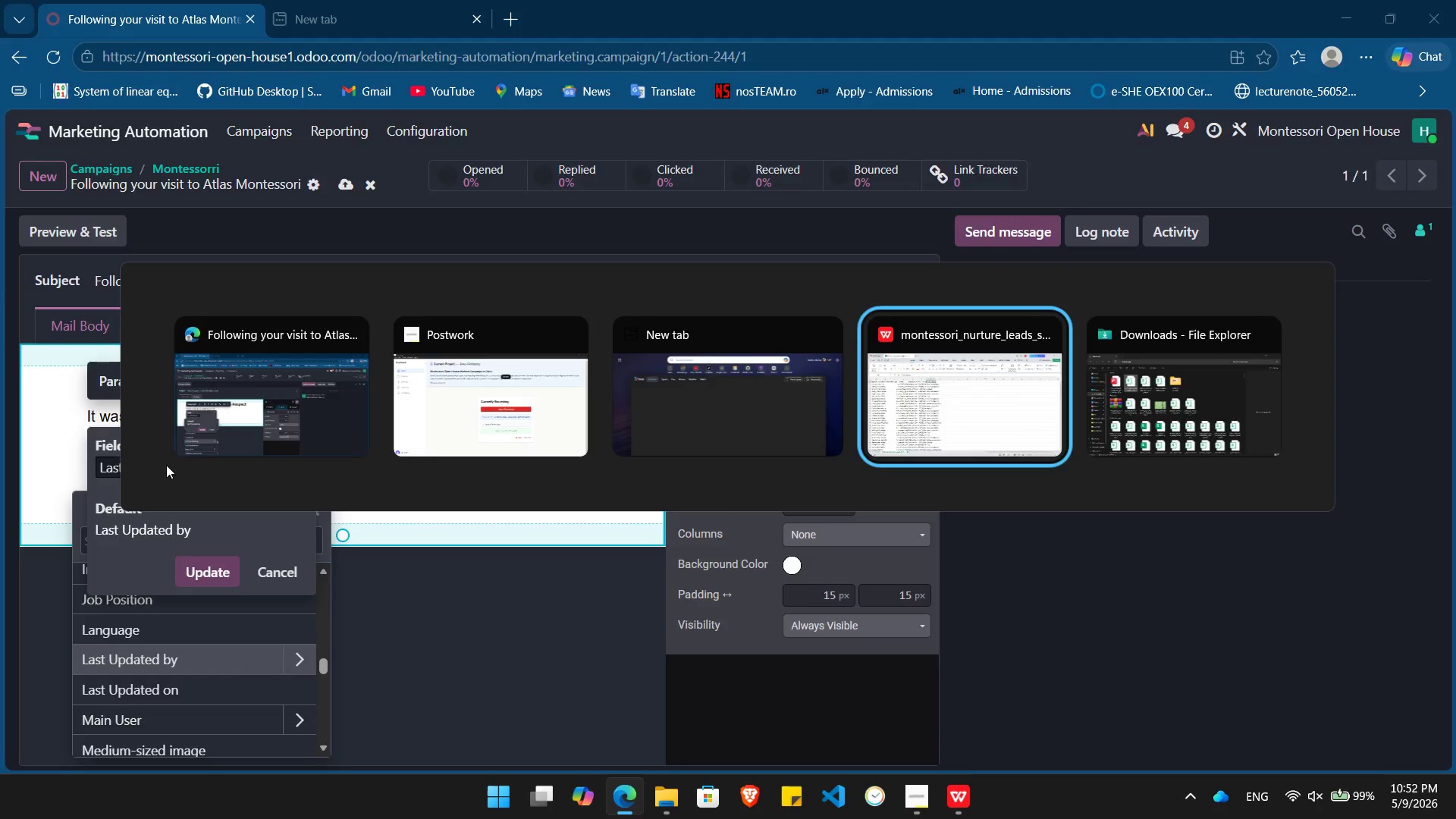 
key(Alt+Tab)
 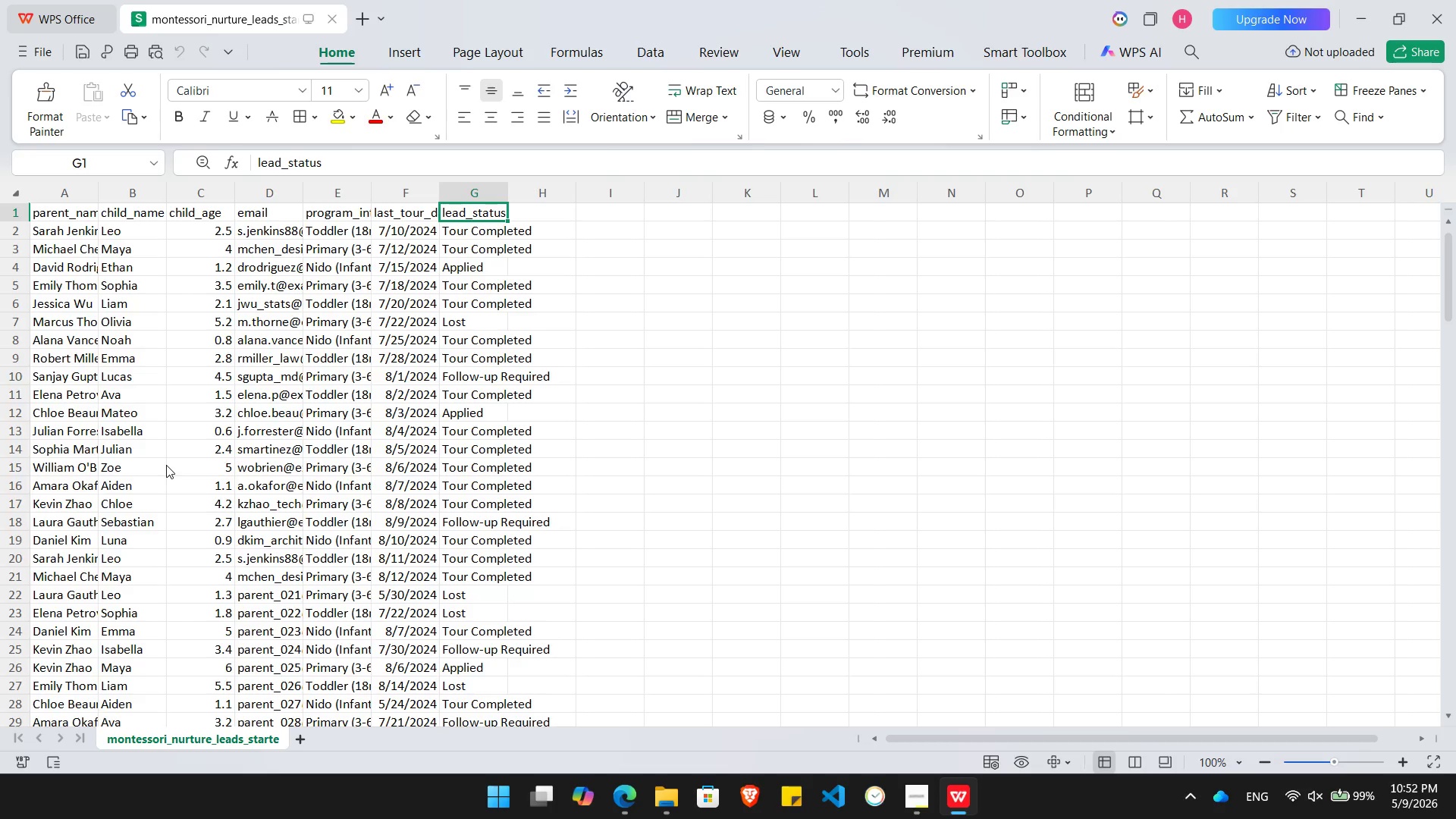 
key(Alt+Tab)
 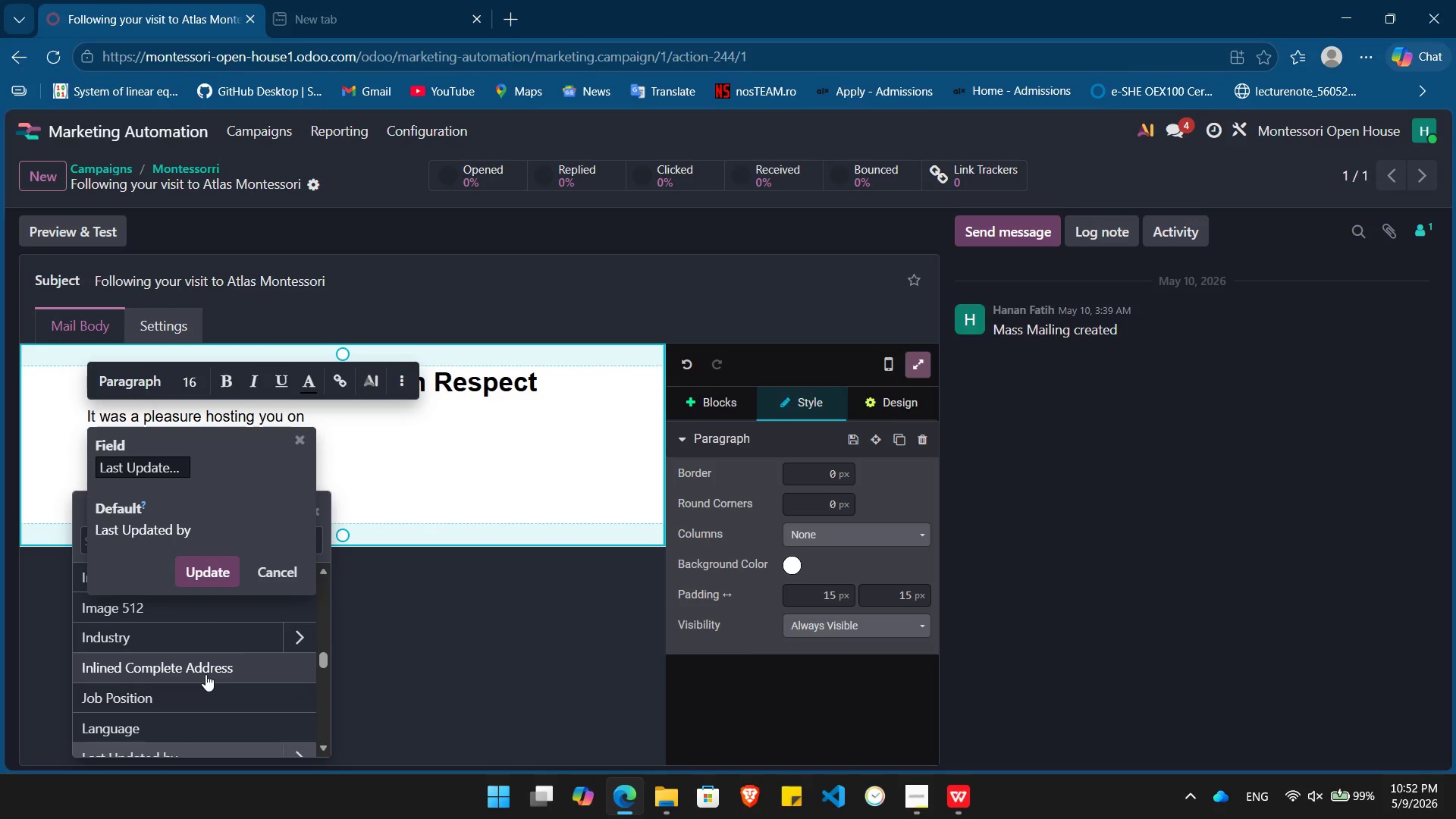 
wait(10.33)
 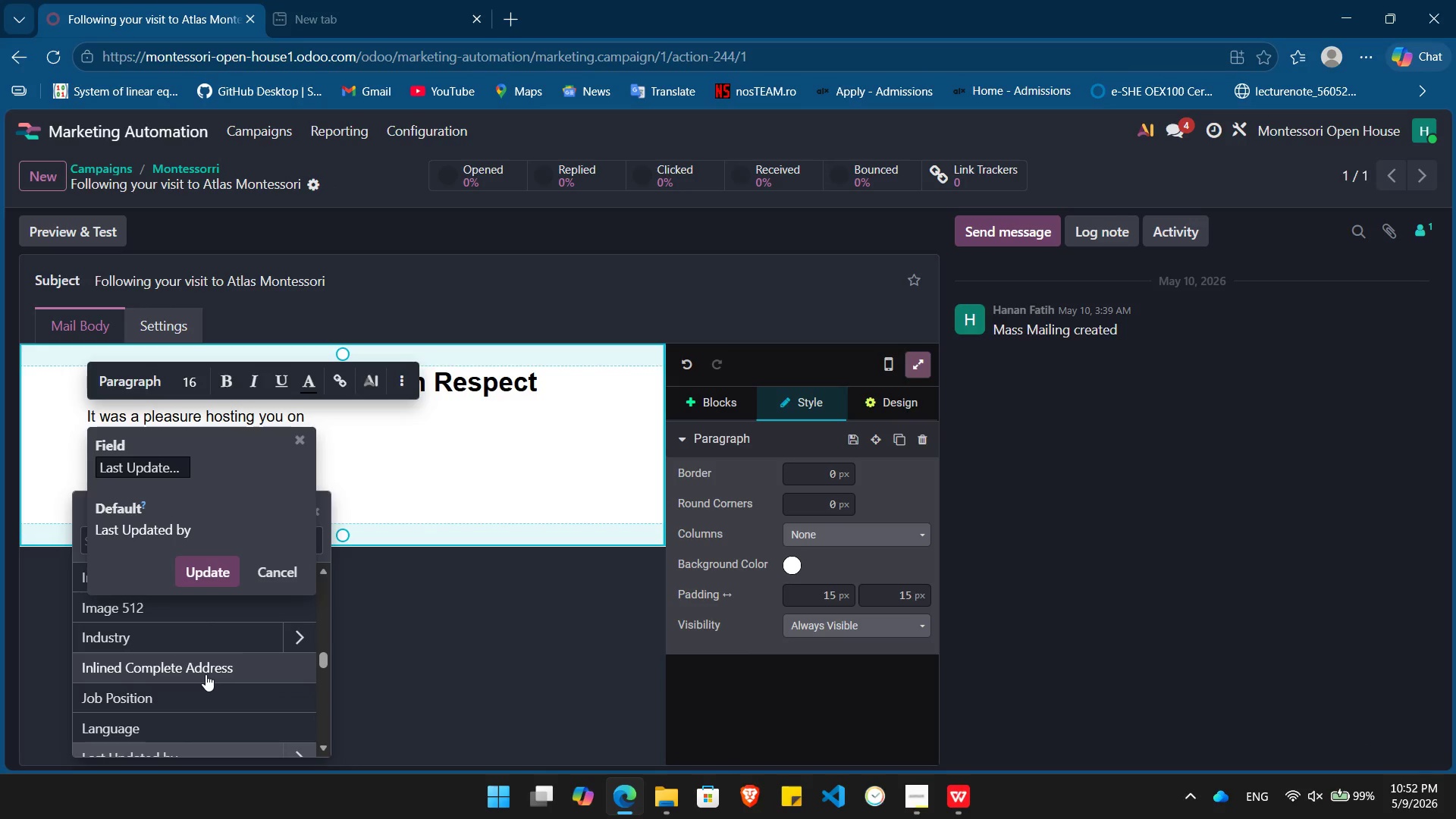 
key(Backspace)
key(Backspace)
type(tour)
key(Backspace)
key(Backspace)
key(Backspace)
key(Backspace)
key(Backspace)
key(Backspace)
key(Backspace)
 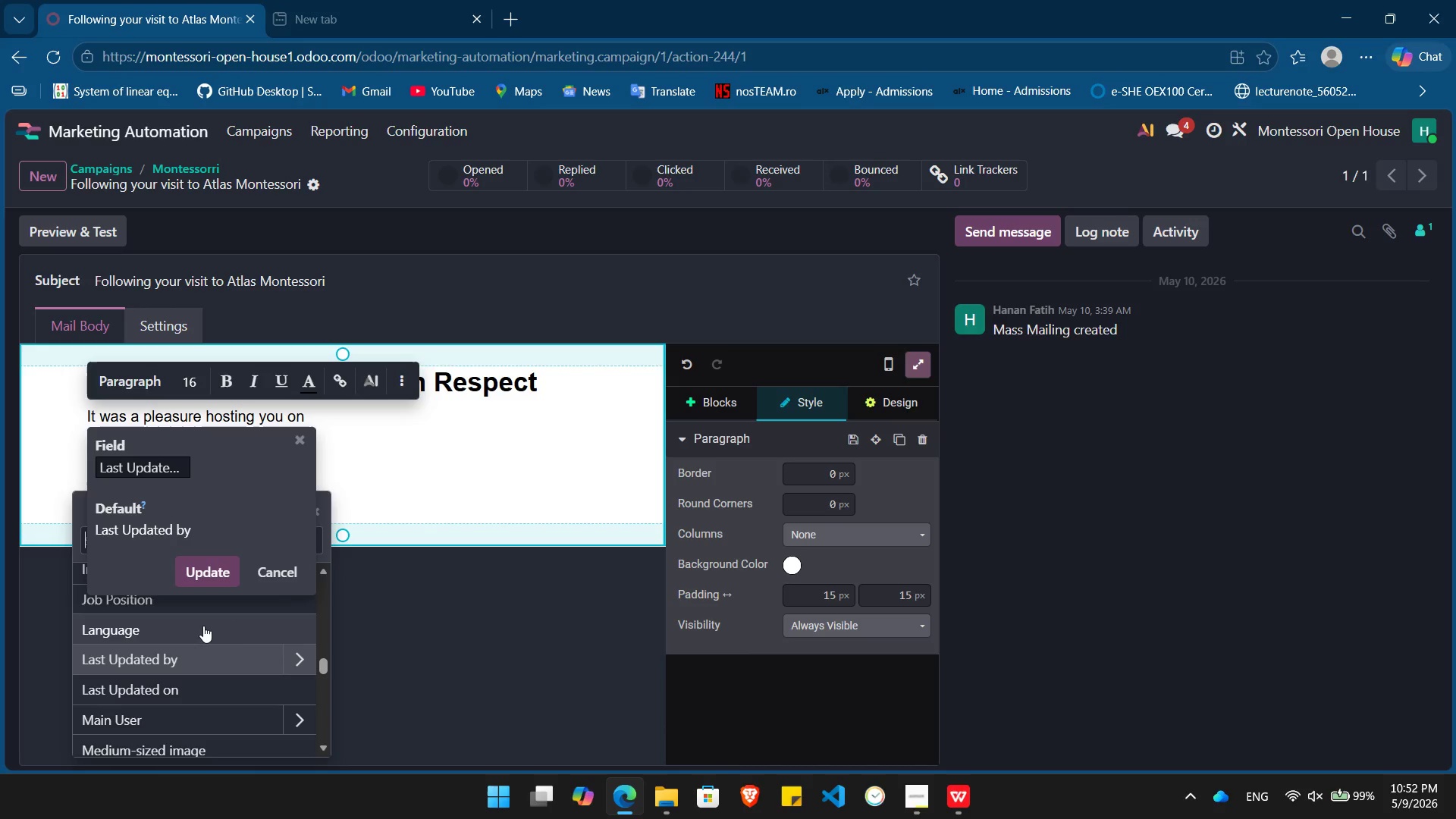 
left_click([393, 456])
 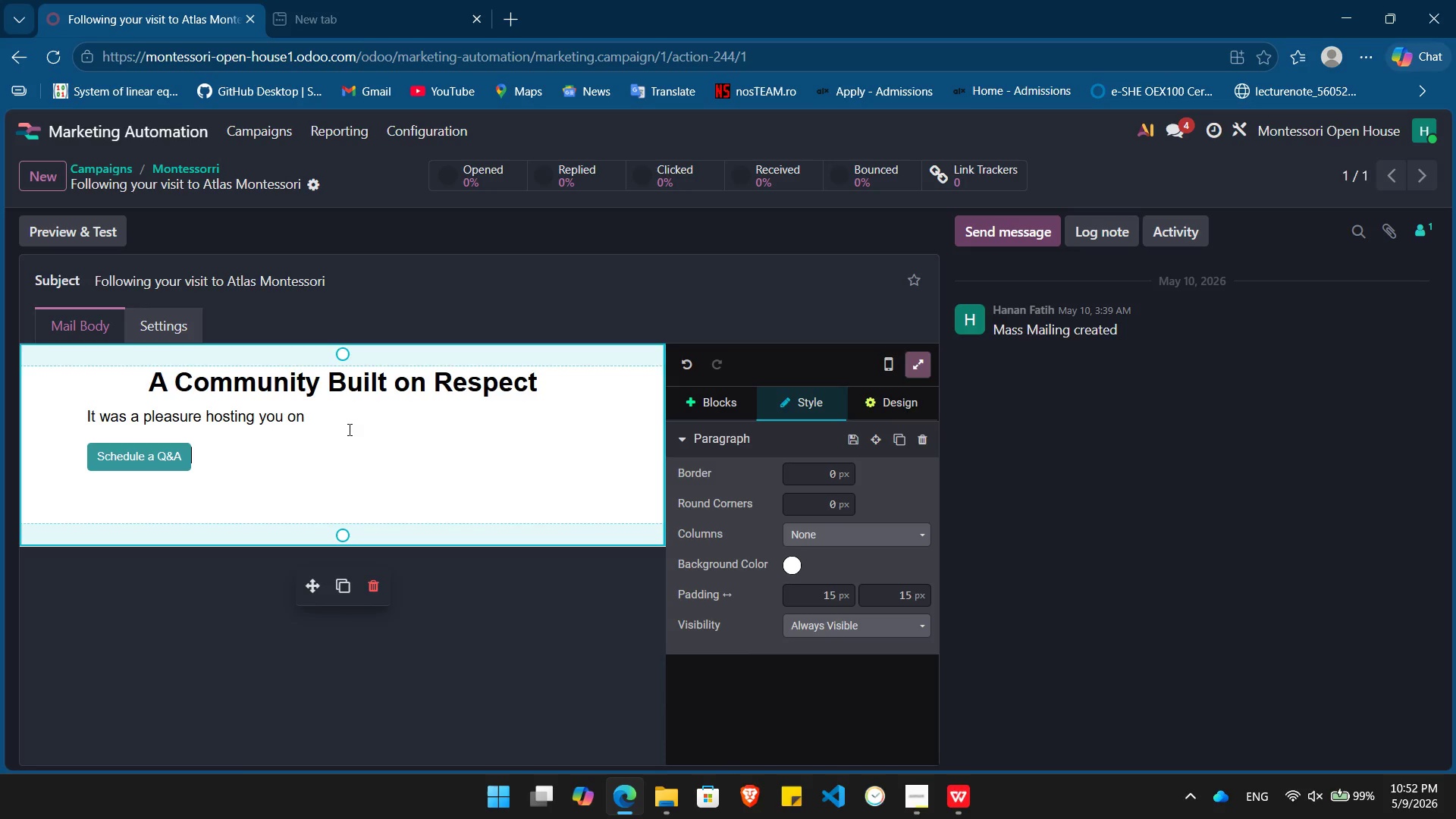 
left_click([348, 429])
 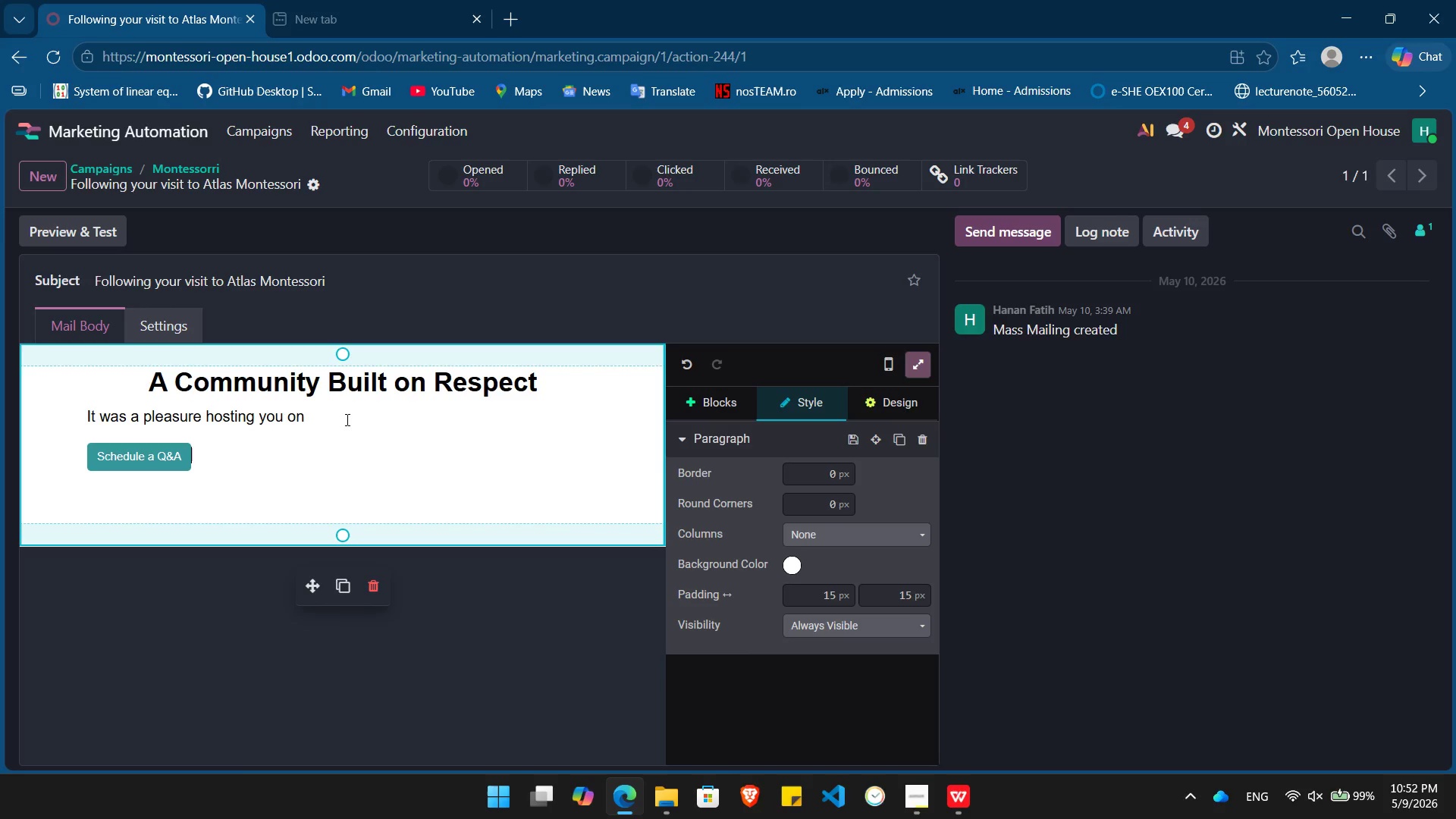 
left_click([346, 419])
 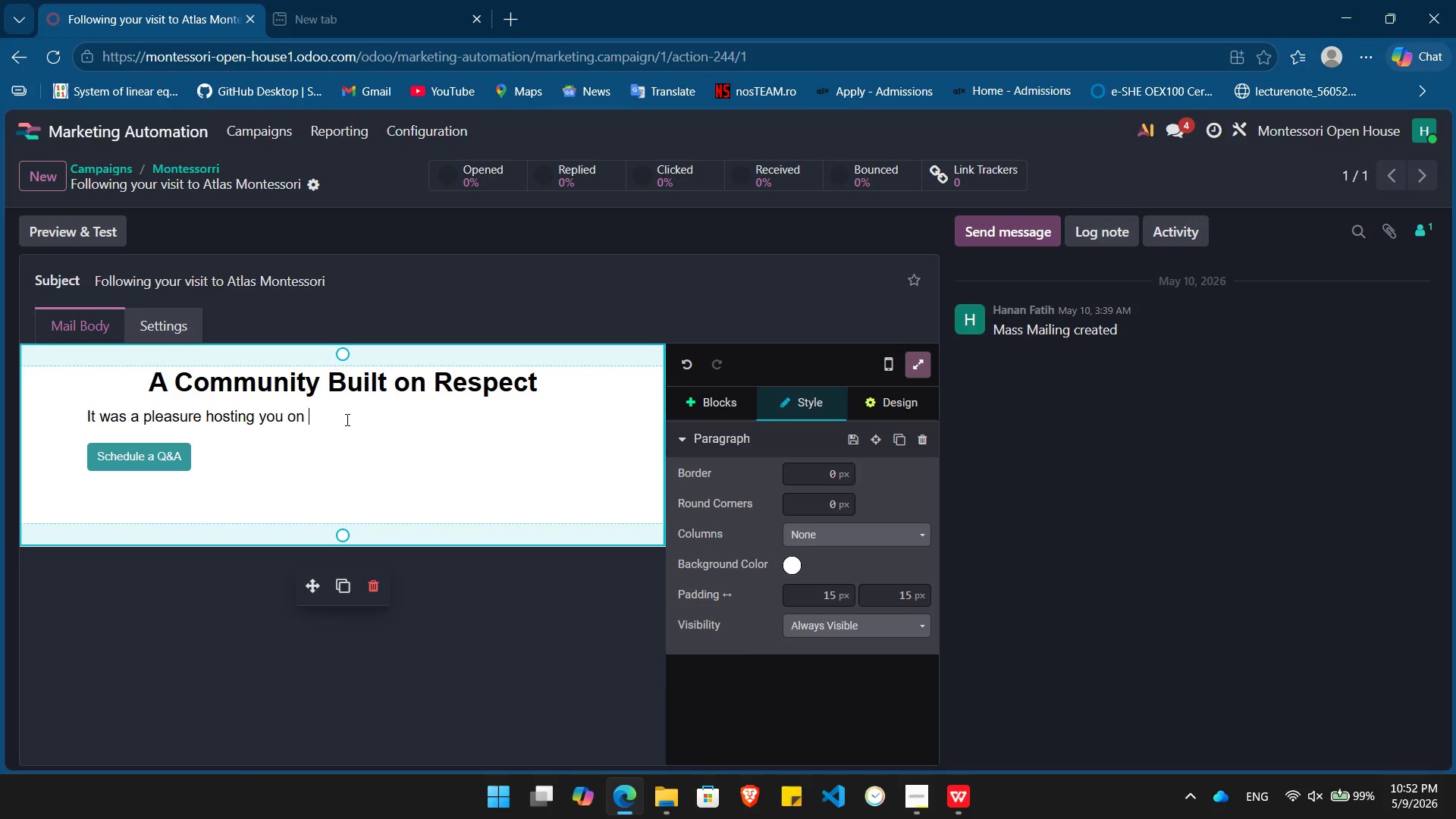 
wait(8.19)
 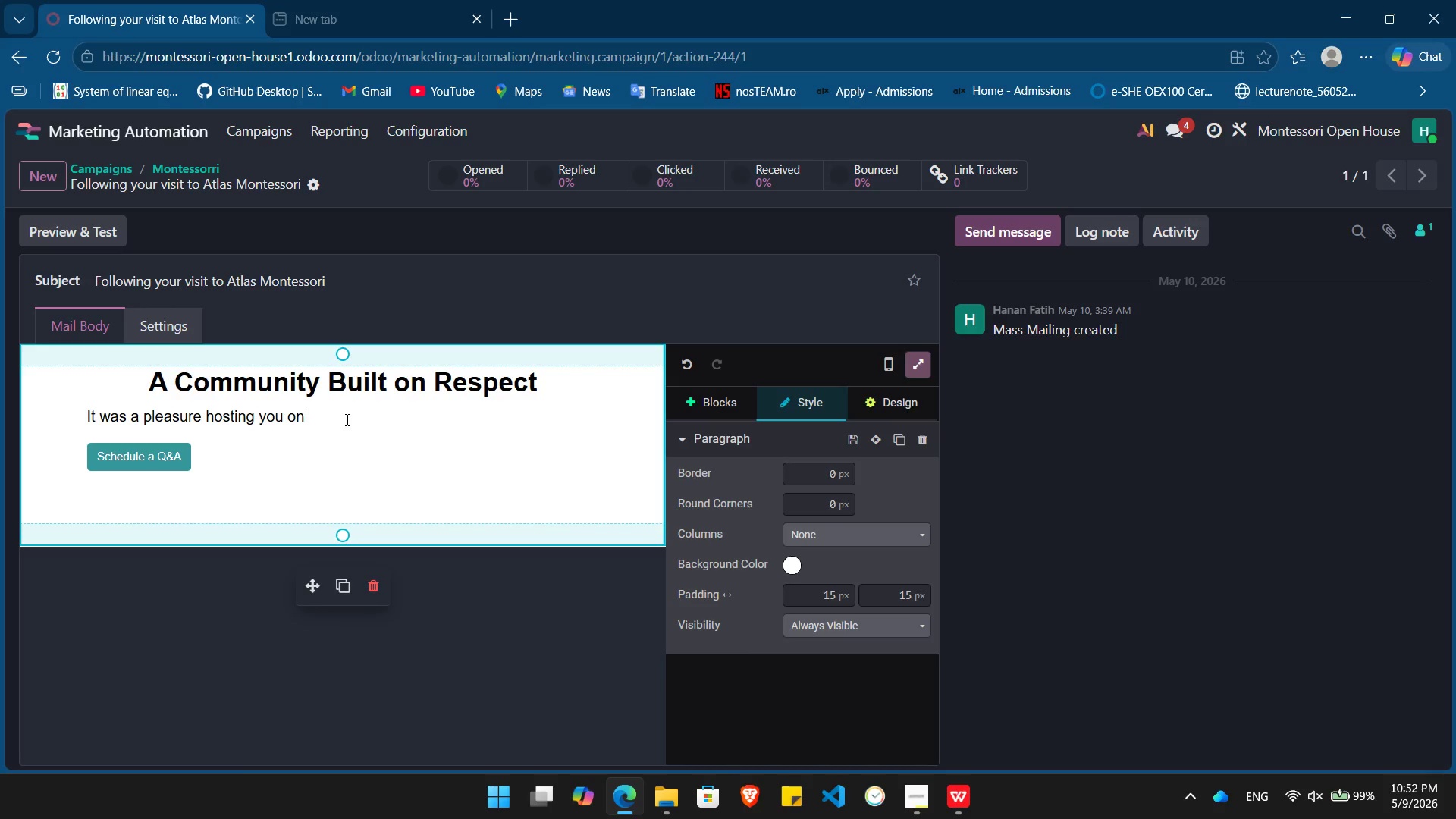 
type(our previous ot)
key(Backspace)
key(Backspace)
type(tour.)
 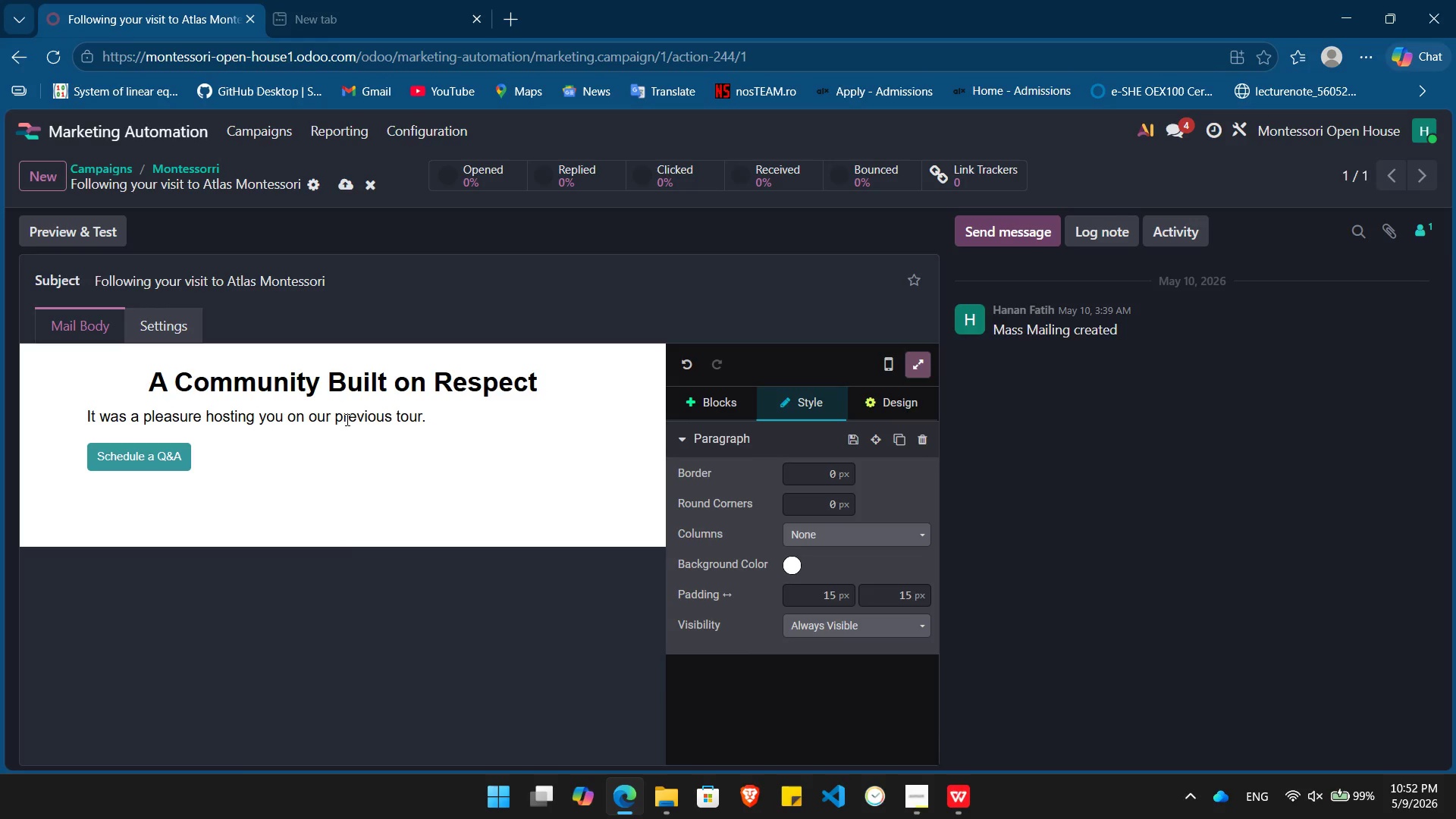 
type( Choosing a se)
key(Backspace)
type(chool is profound dece)
key(Backspace)
type(ision. At Atlas, we don't just teach; we prepare the environment so /)
 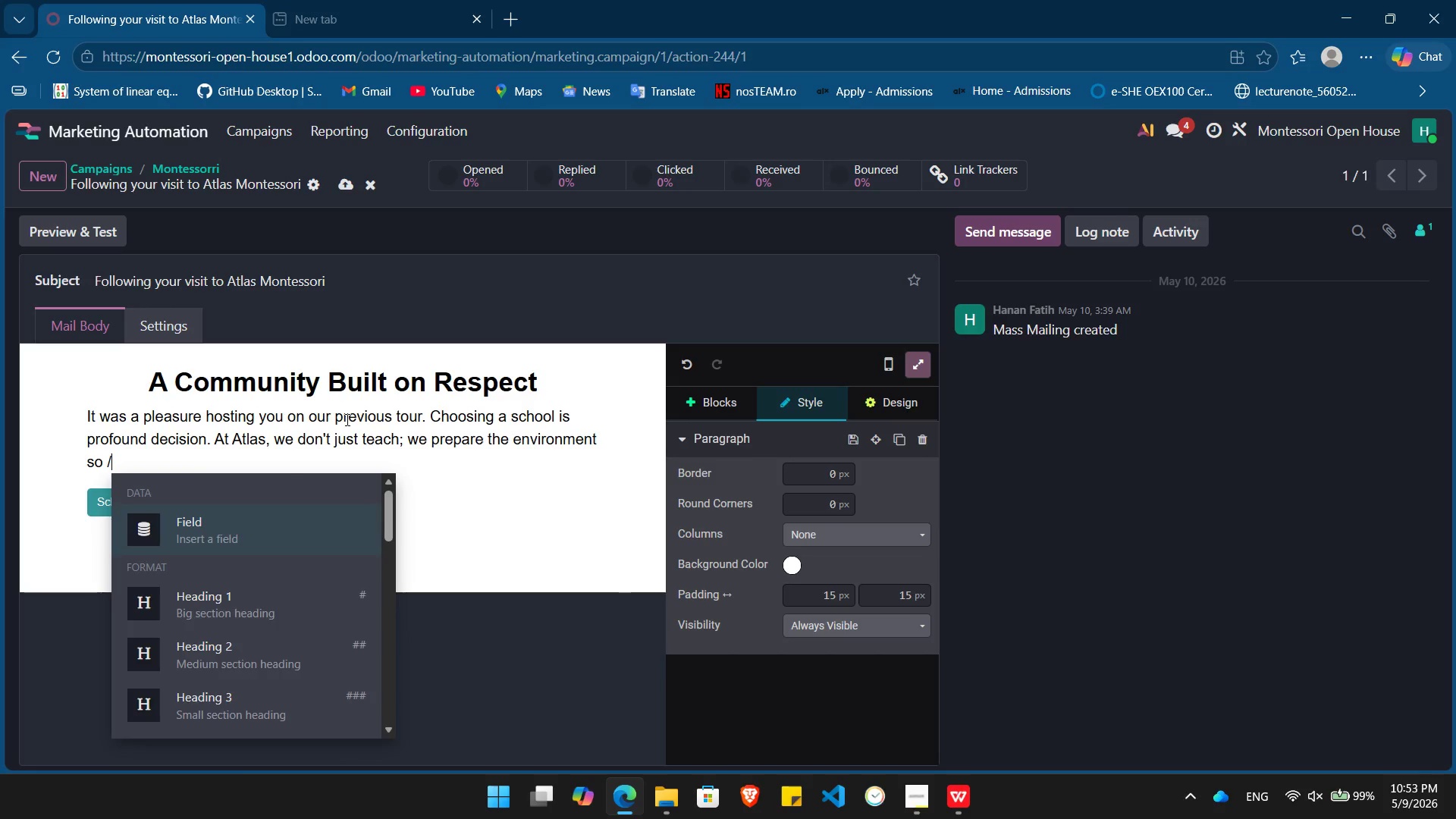 
key(Enter)
 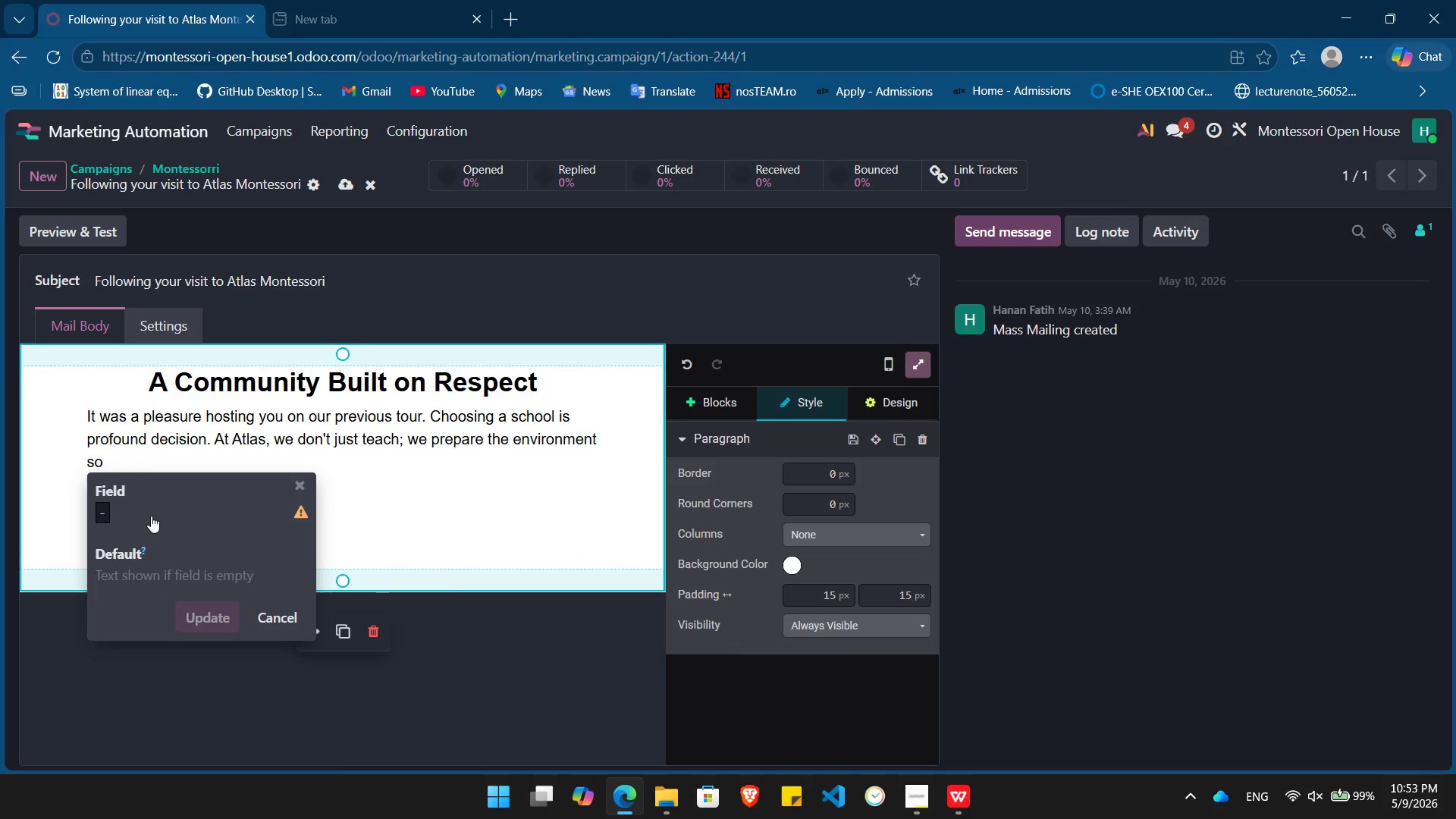 
left_click([151, 516])
 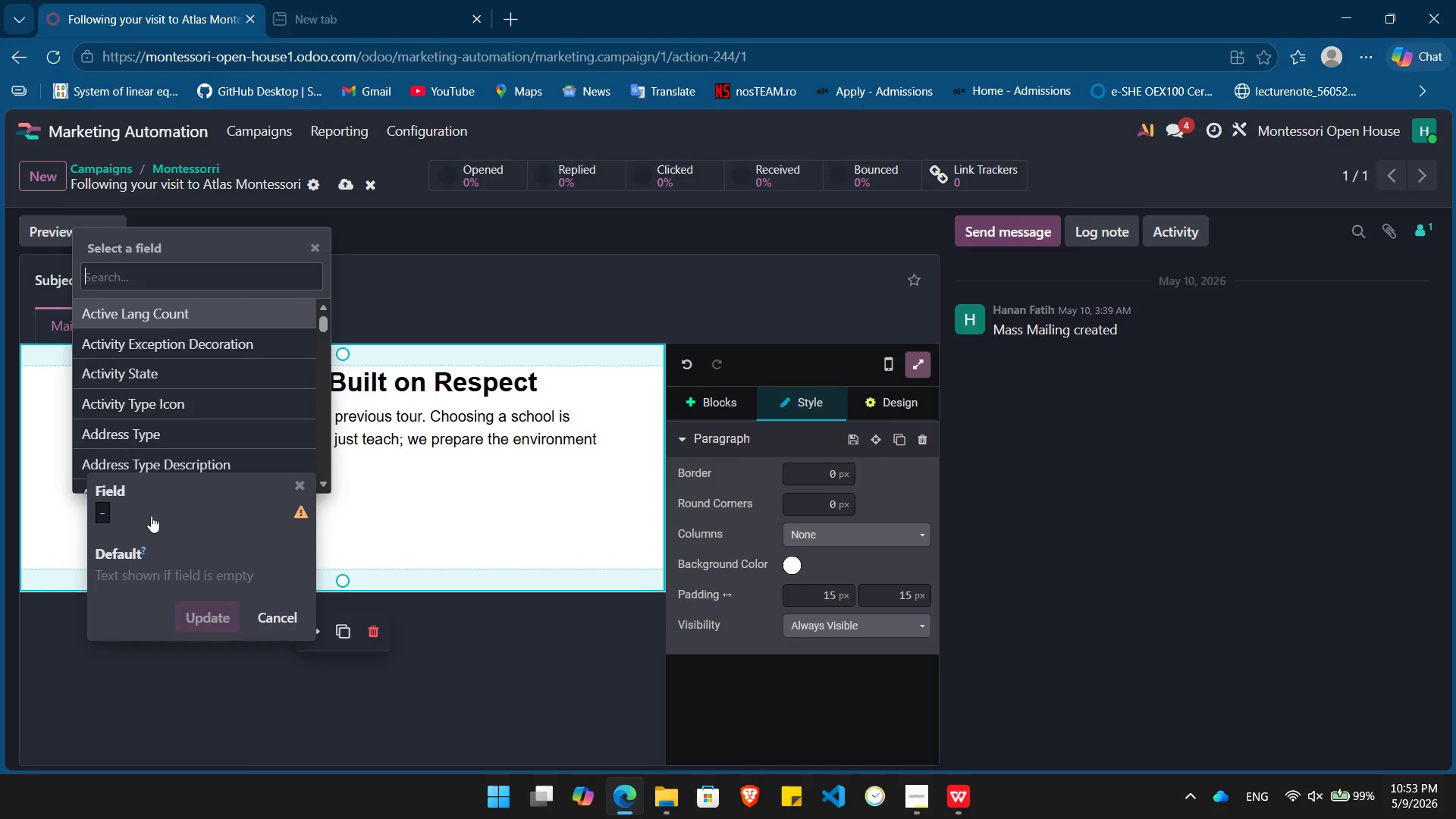 
type(chi)
key(Backspace)
key(Backspace)
key(Backspace)
key(Backspace)
 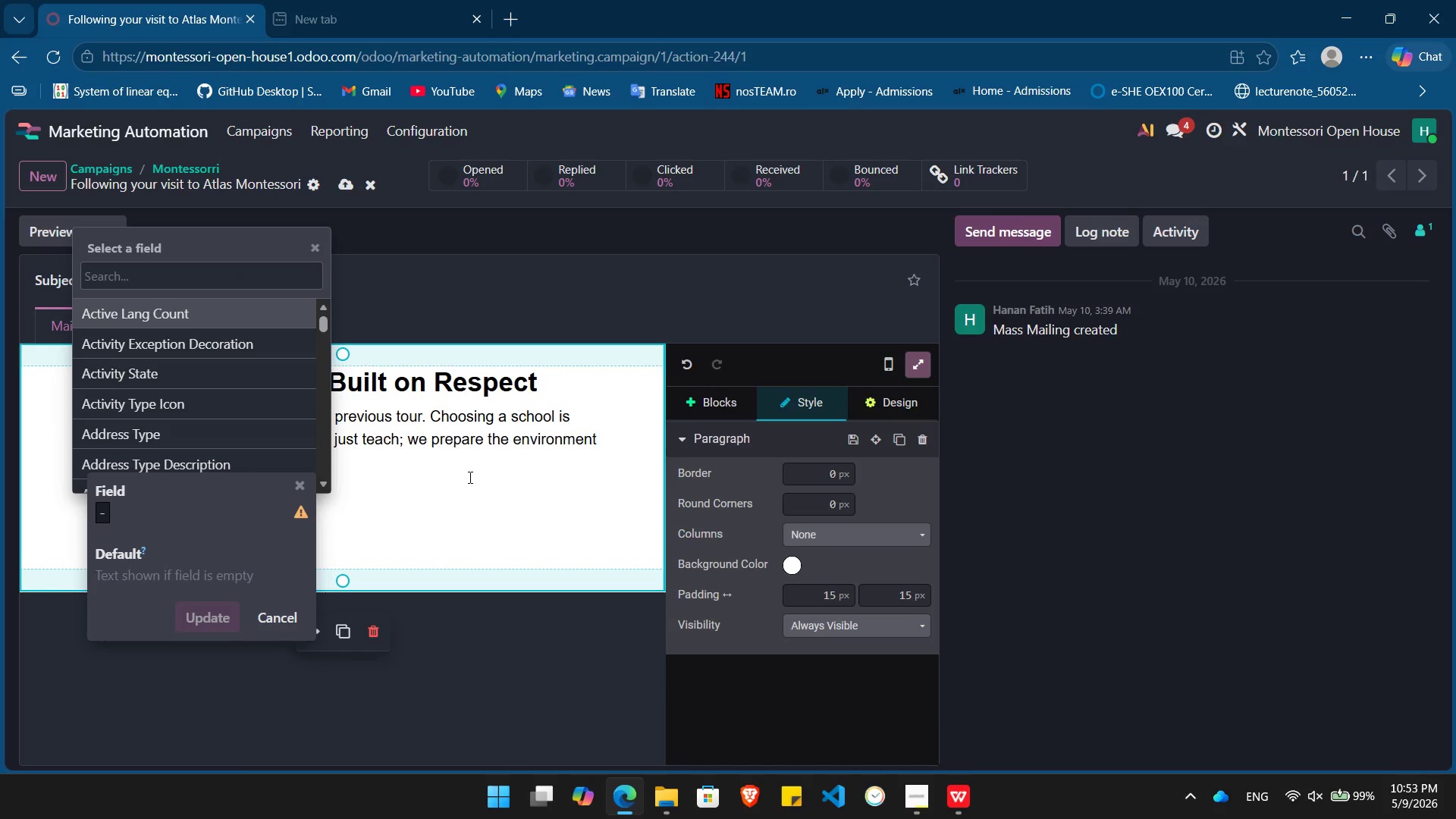 
left_click([469, 479])
 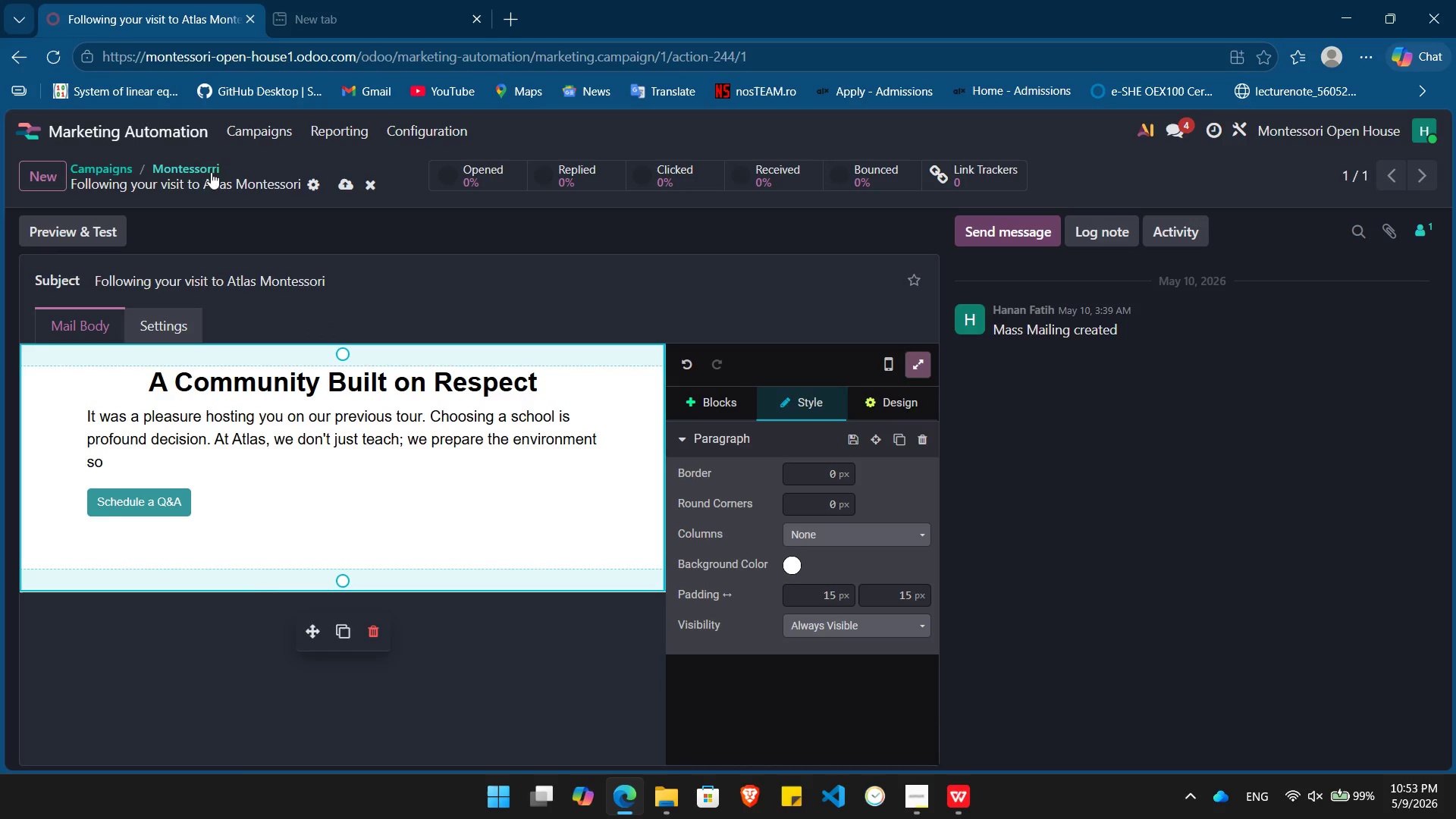 
left_click([187, 168])
 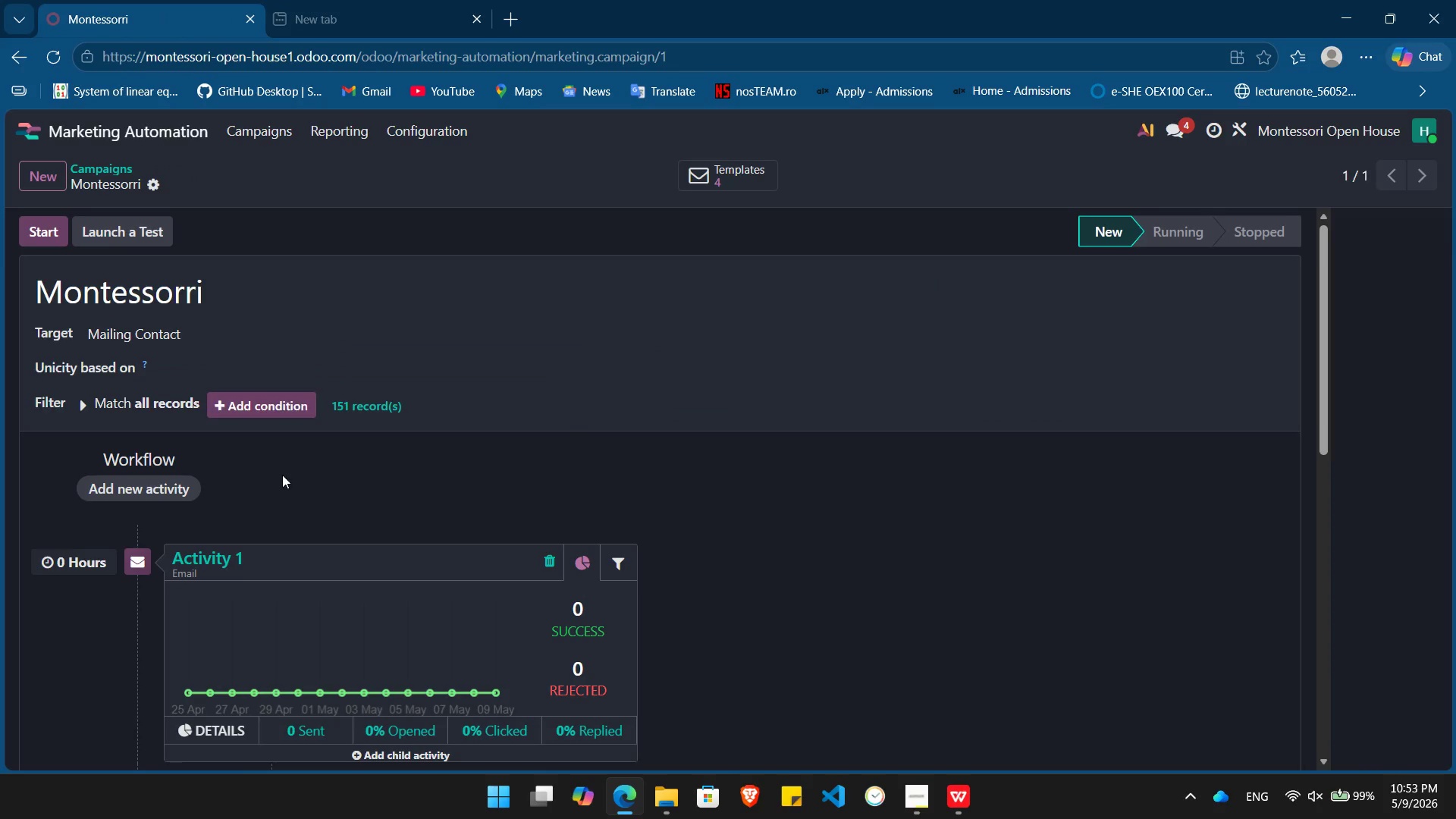 
wait(5.56)
 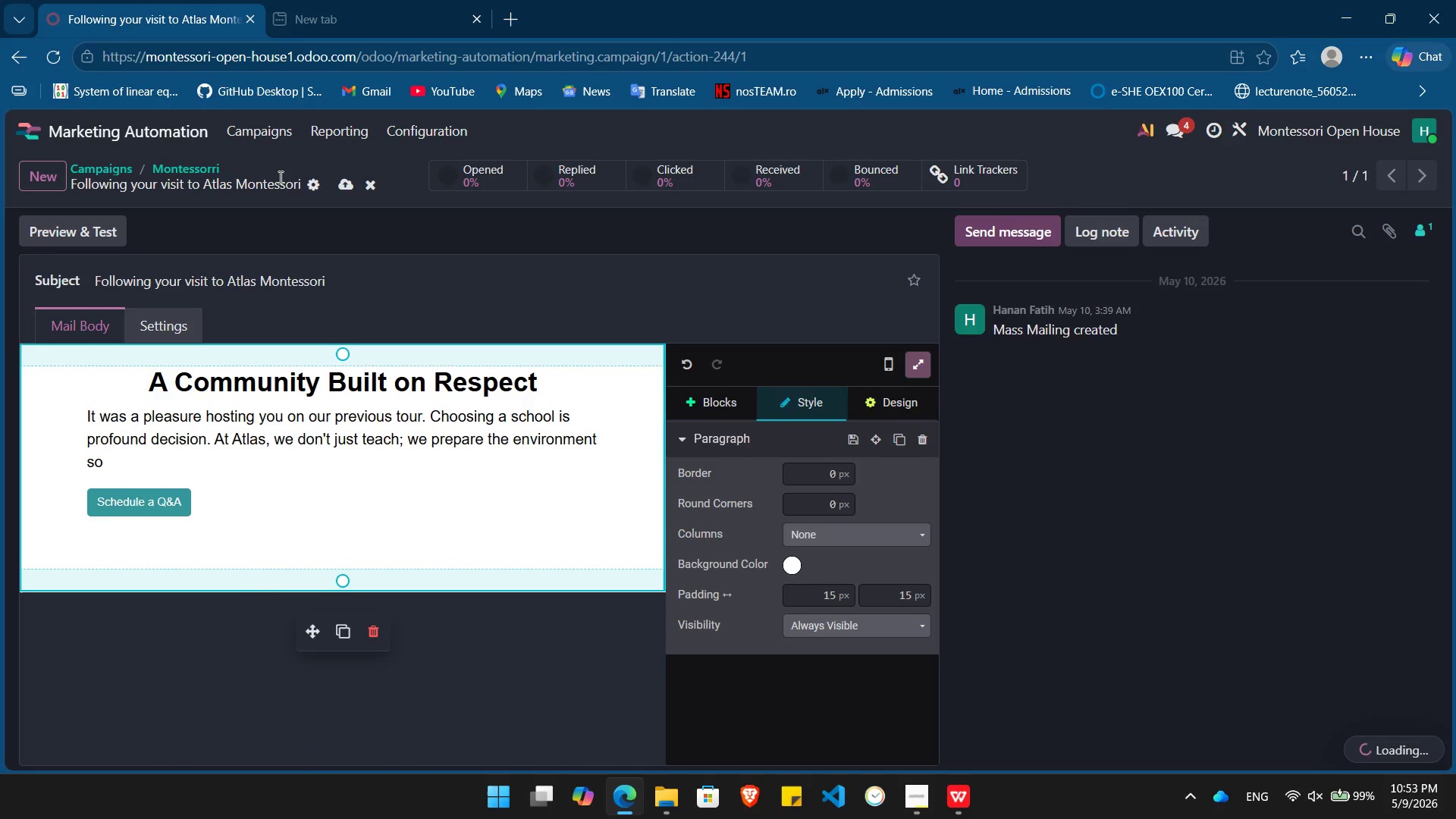 
left_click([728, 172])
 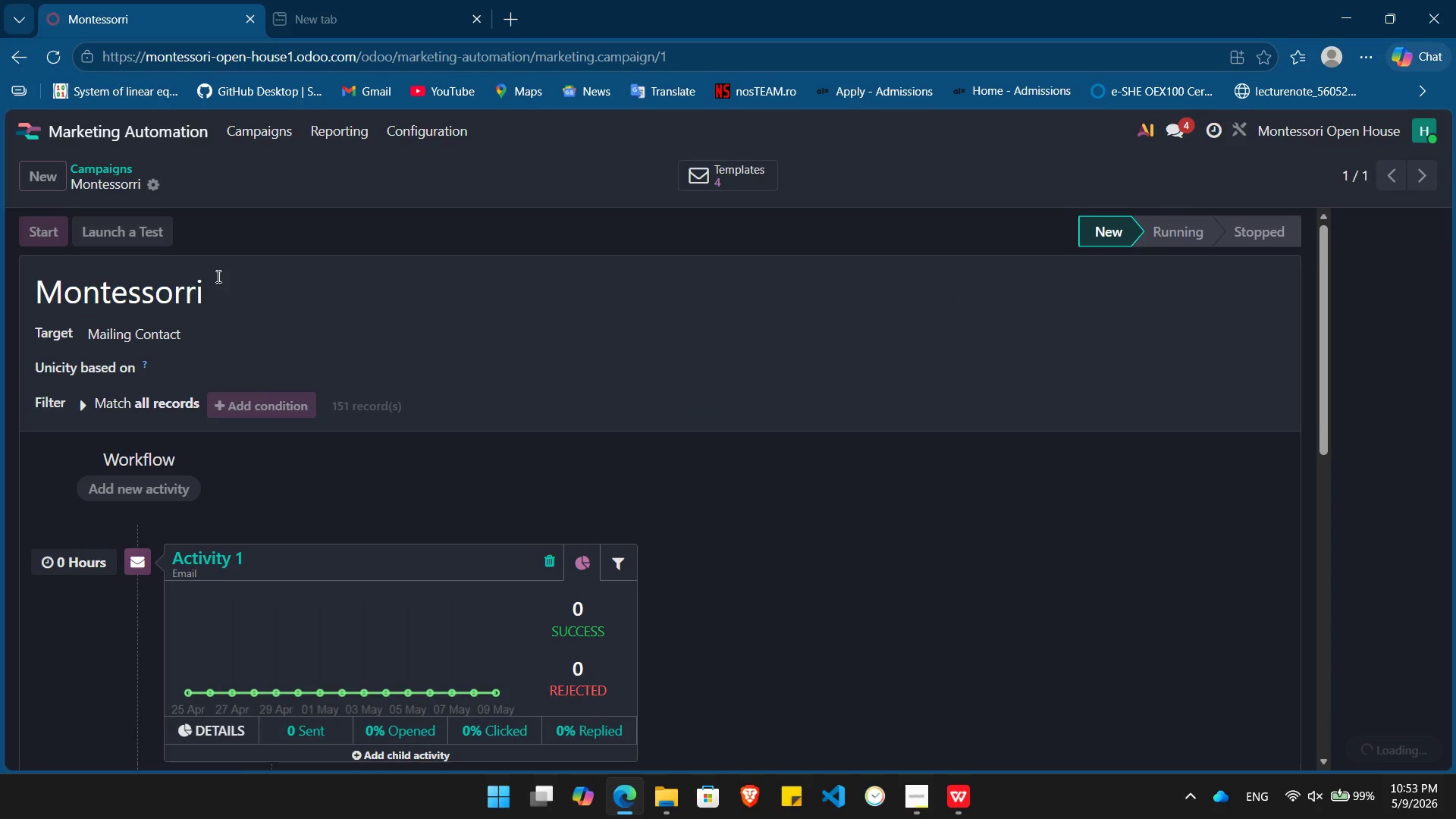 
mouse_move([228, 277])
 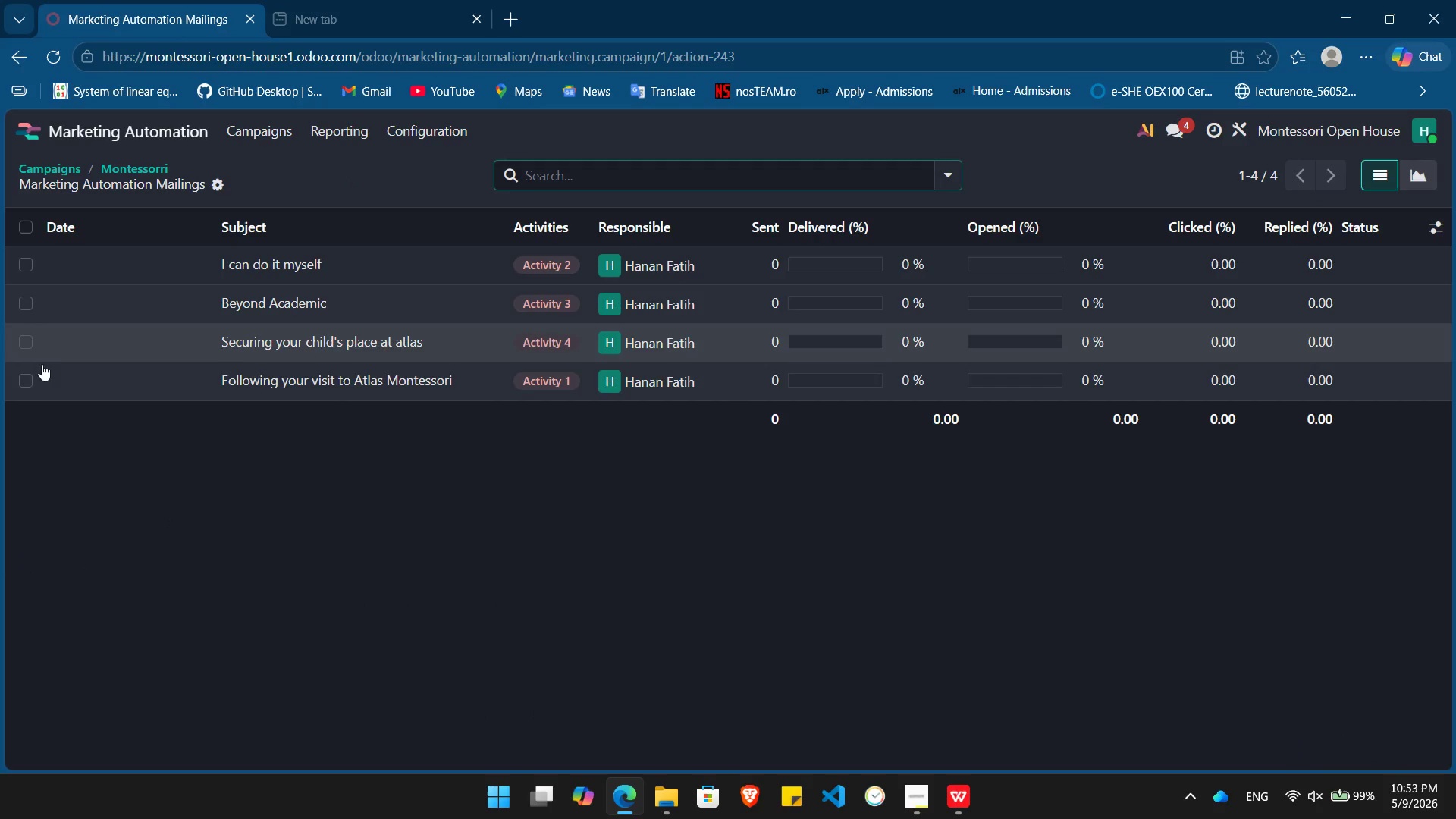 
left_click([24, 381])
 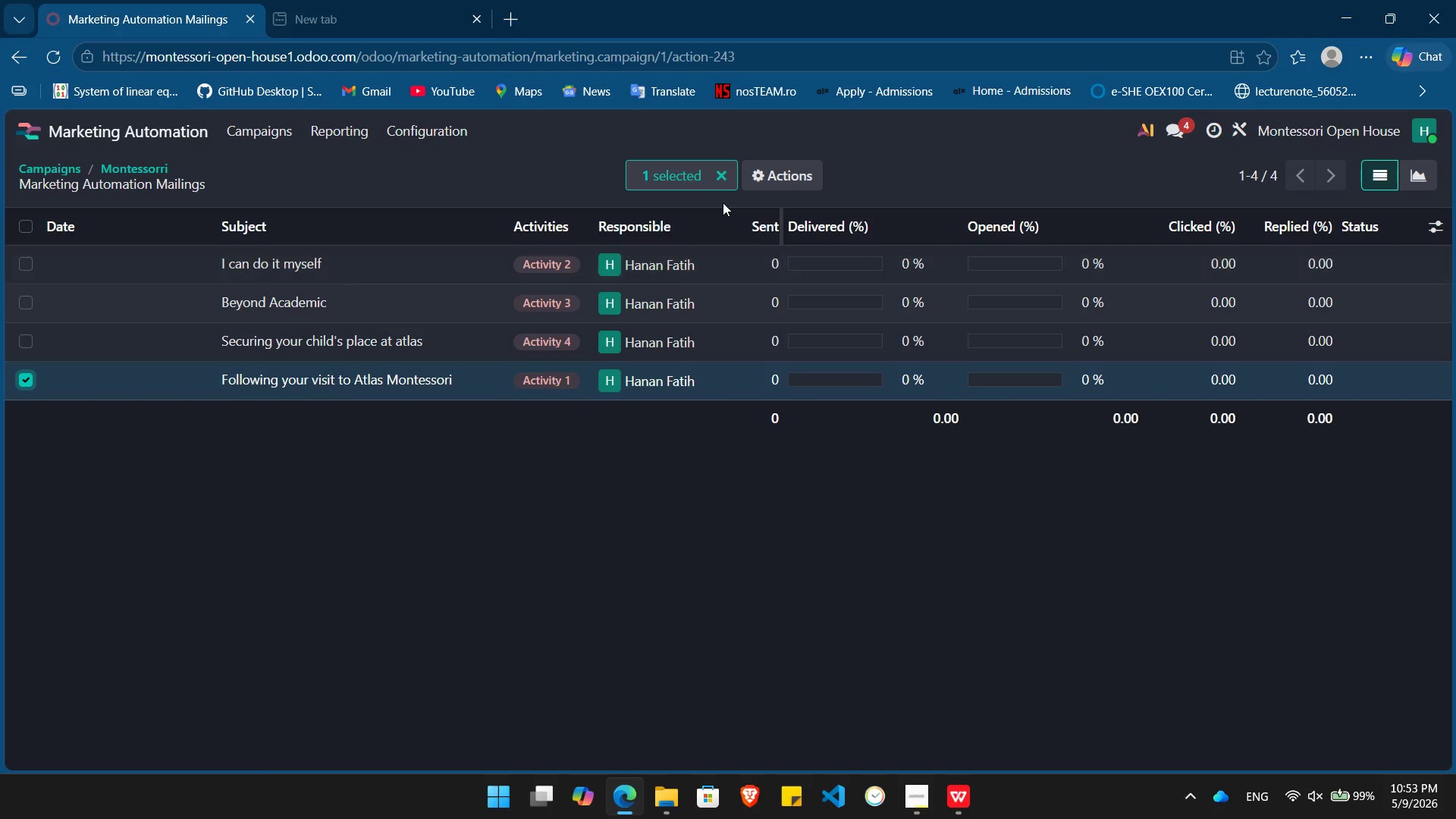 
left_click([780, 173])
 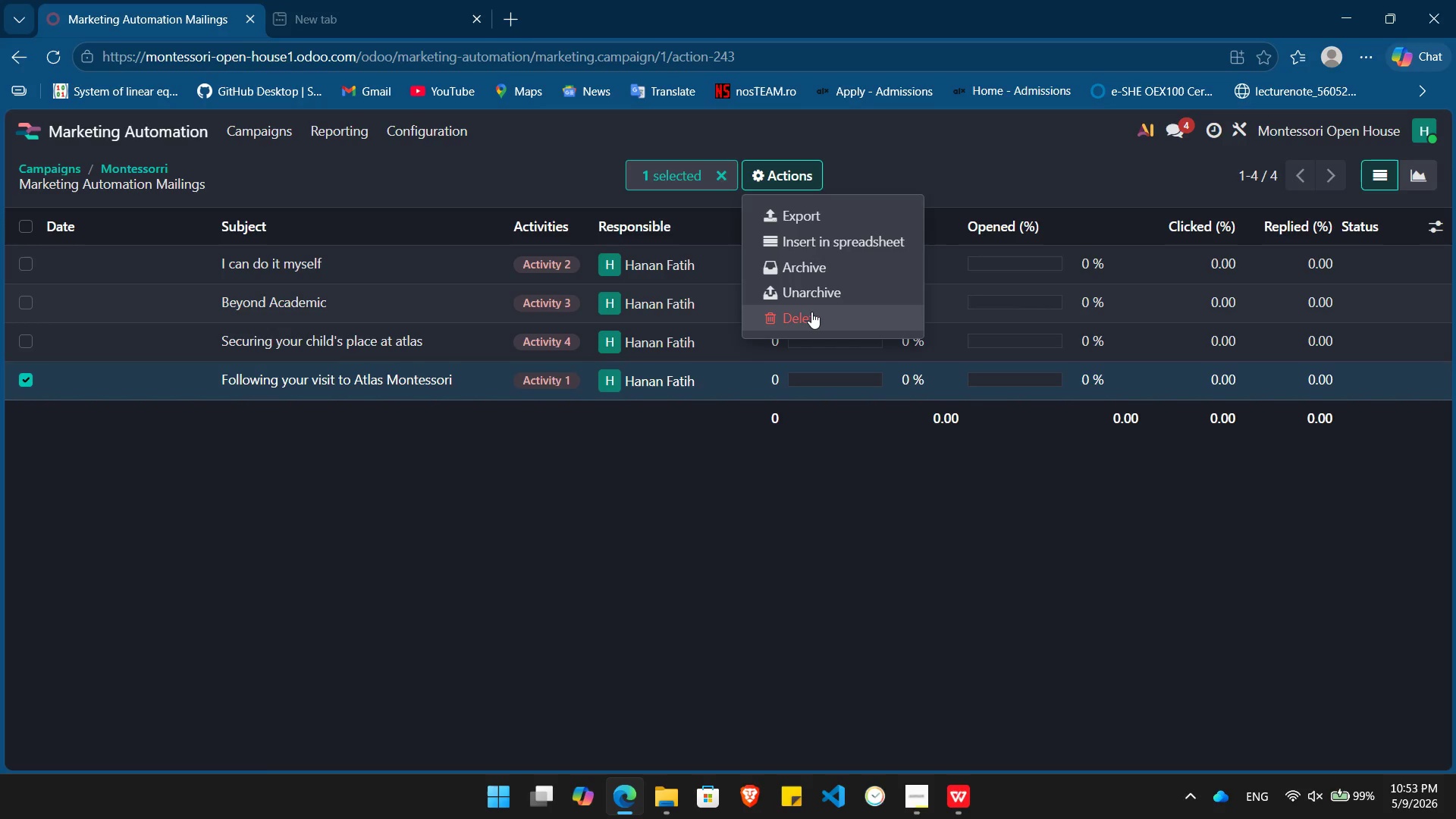 
left_click([811, 312])
 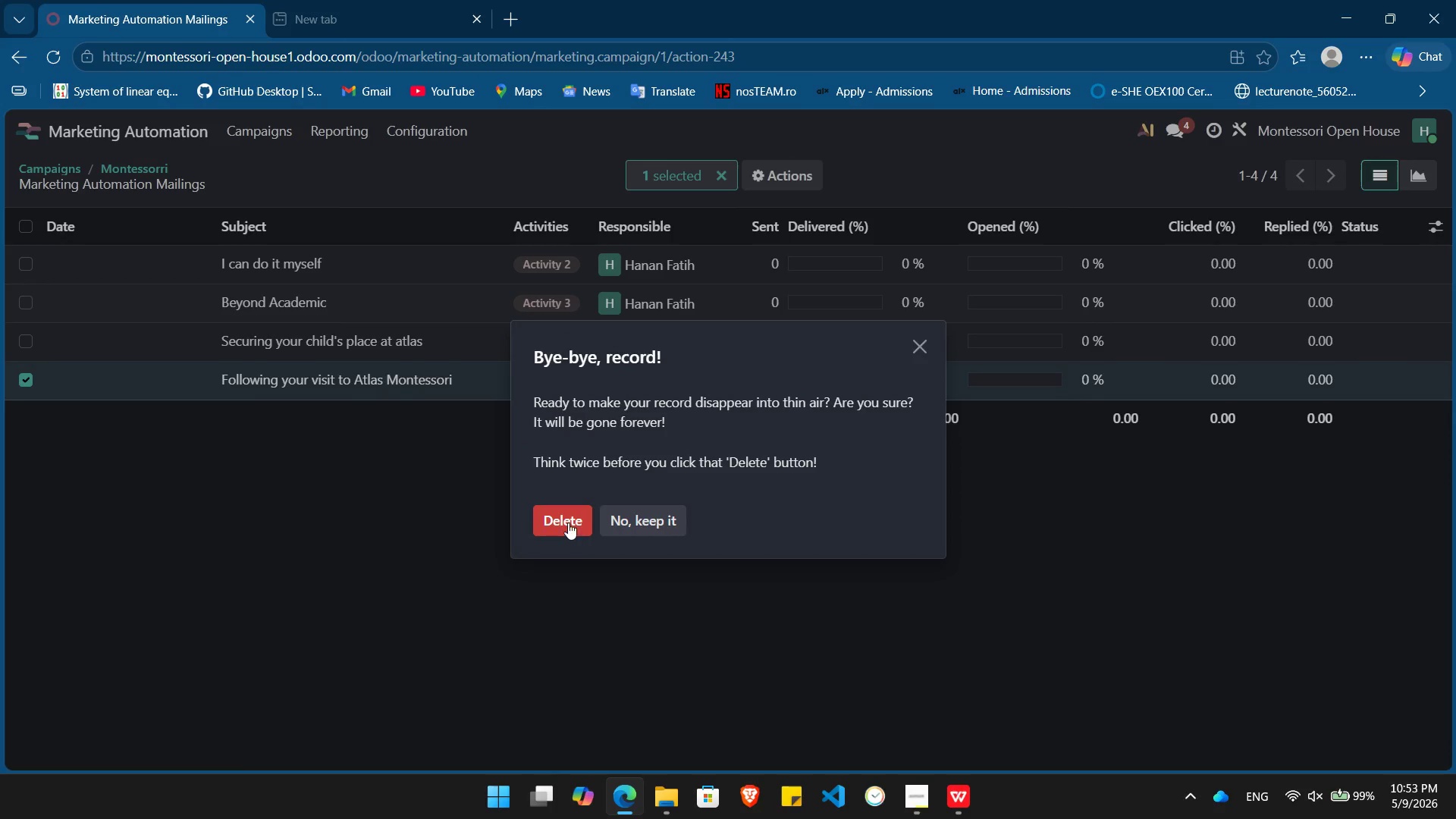 
left_click([568, 522])
 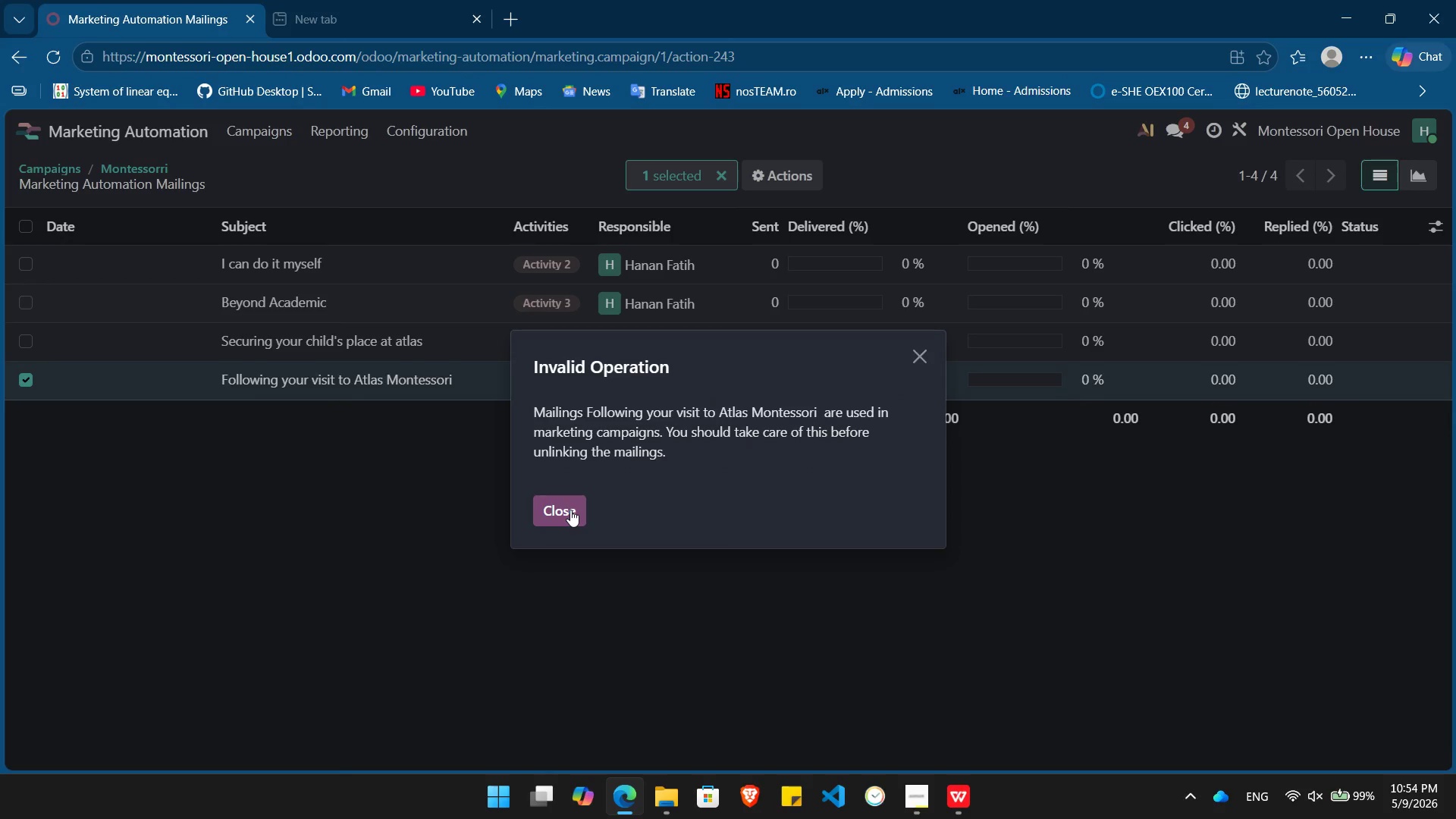 
wait(8.64)
 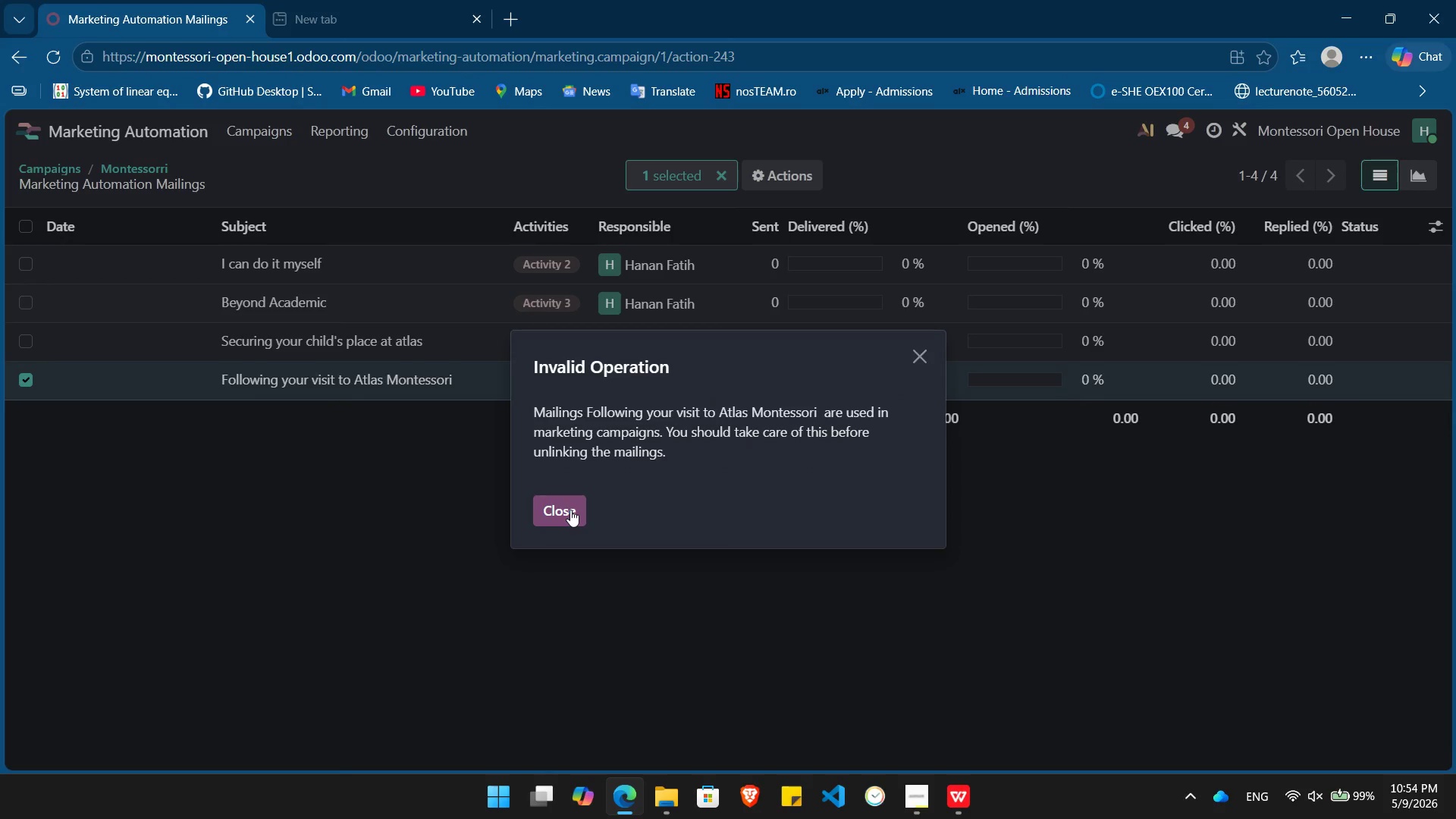 
left_click([570, 508])
 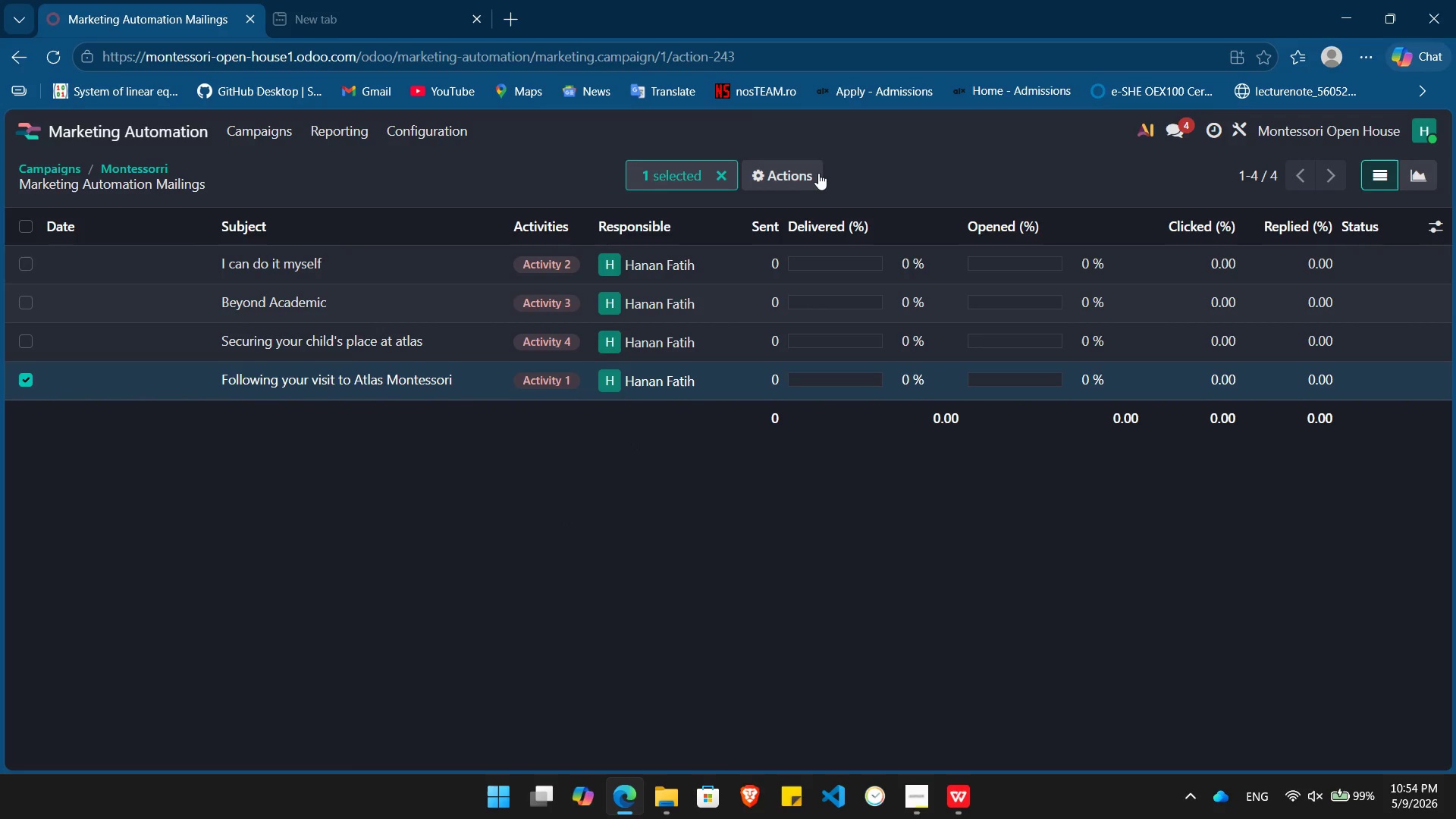 
left_click([797, 174])
 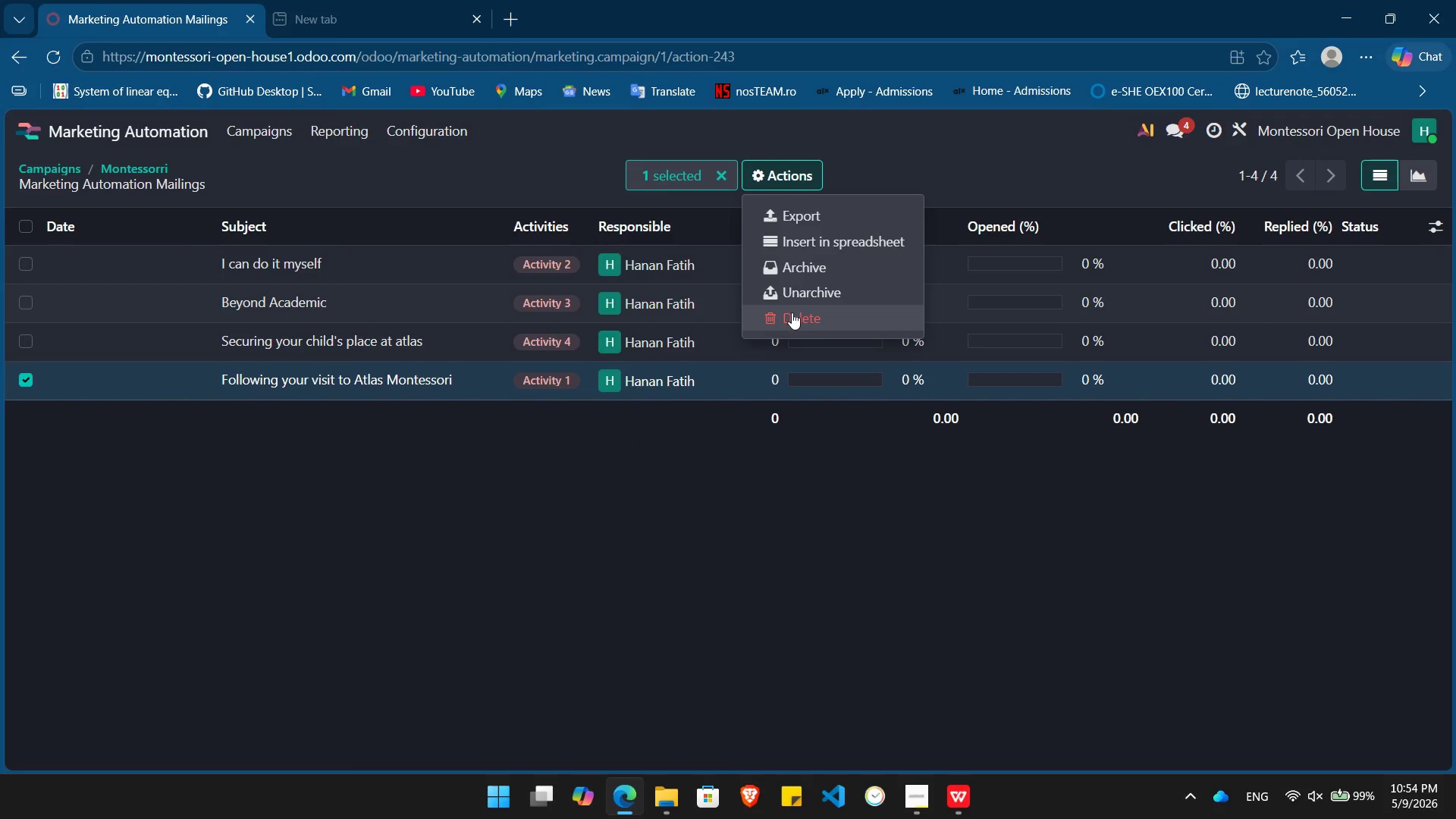 
left_click([792, 312])
 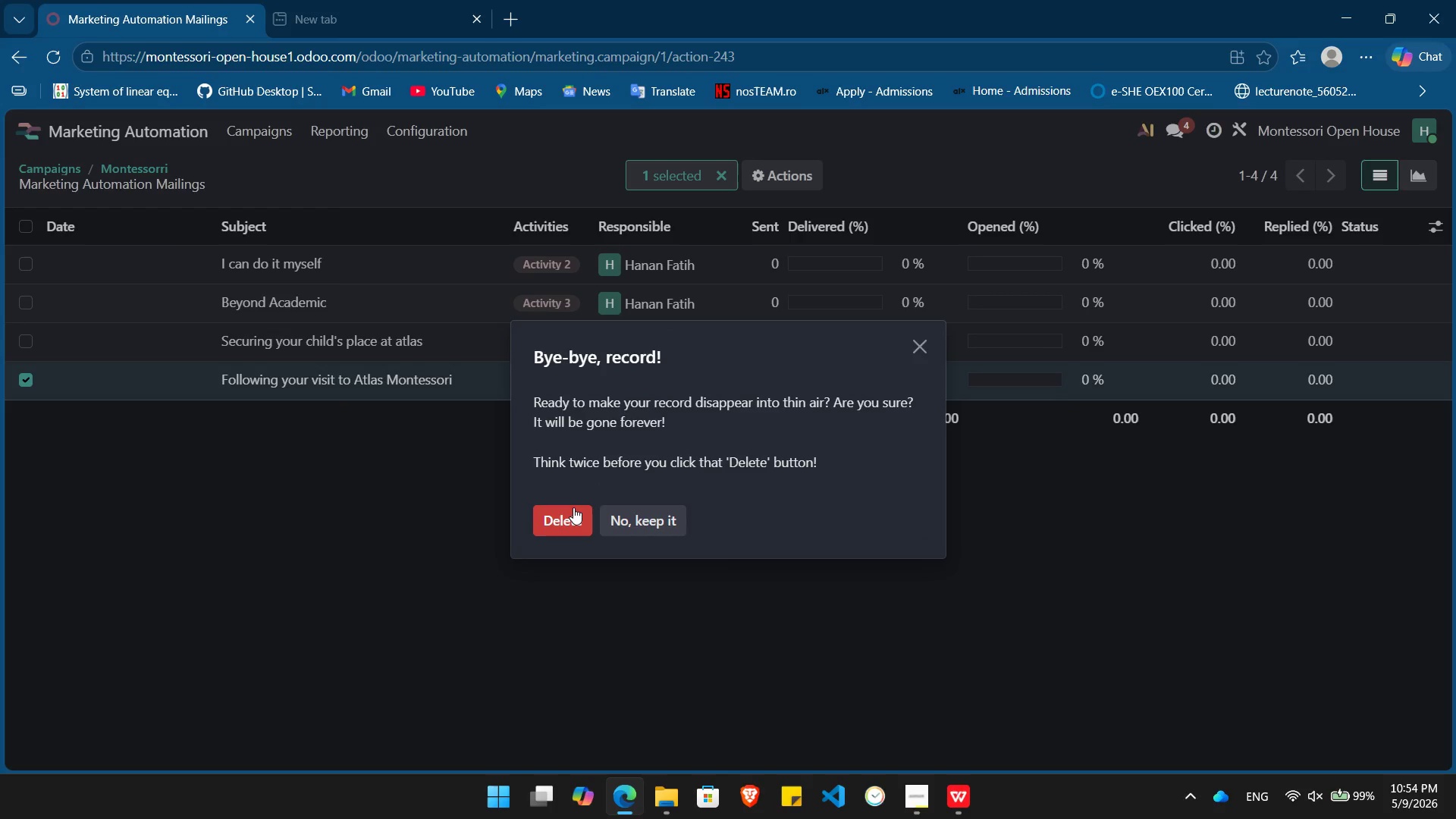 
left_click([573, 507])
 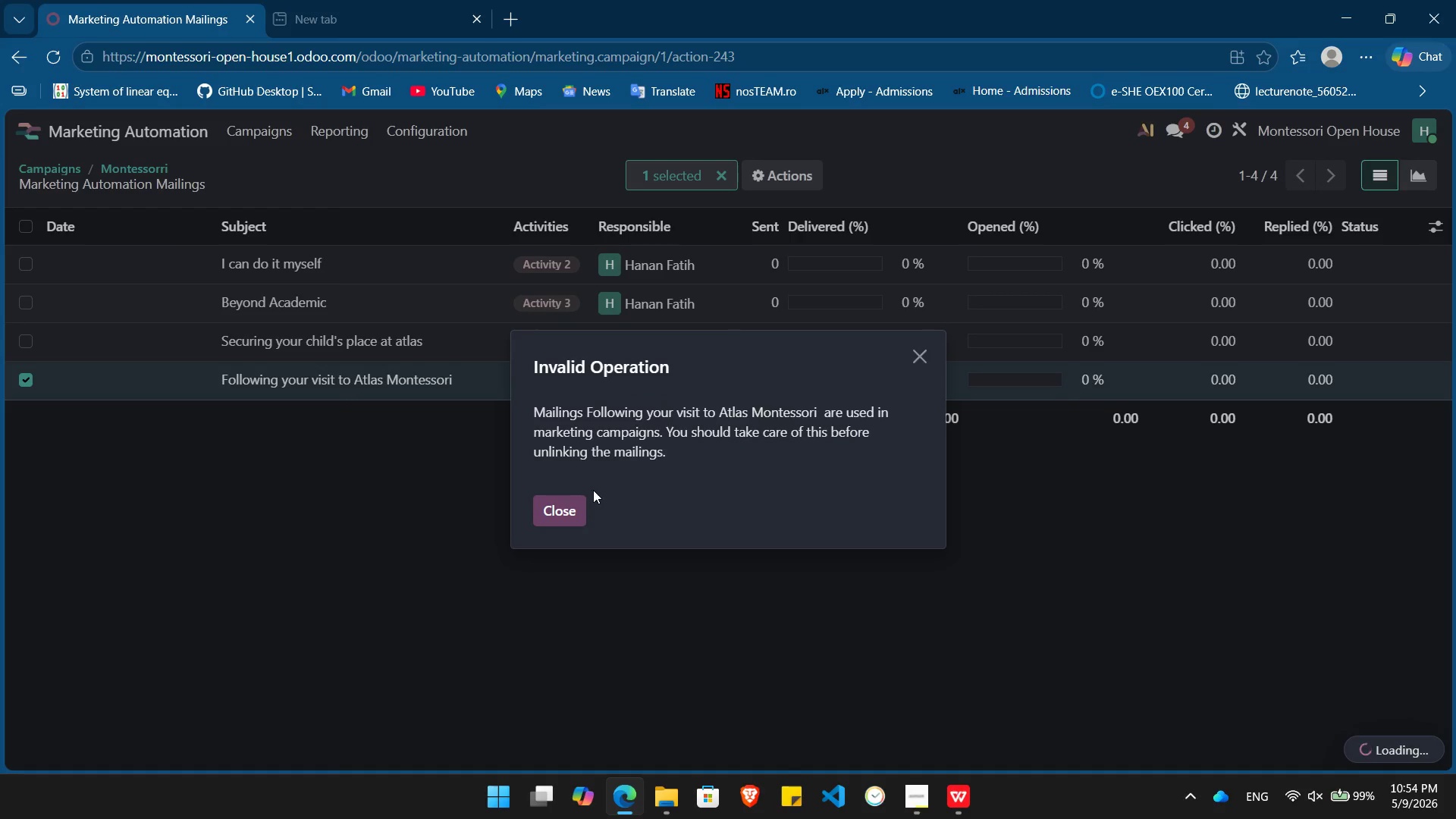 
left_click([569, 510])
 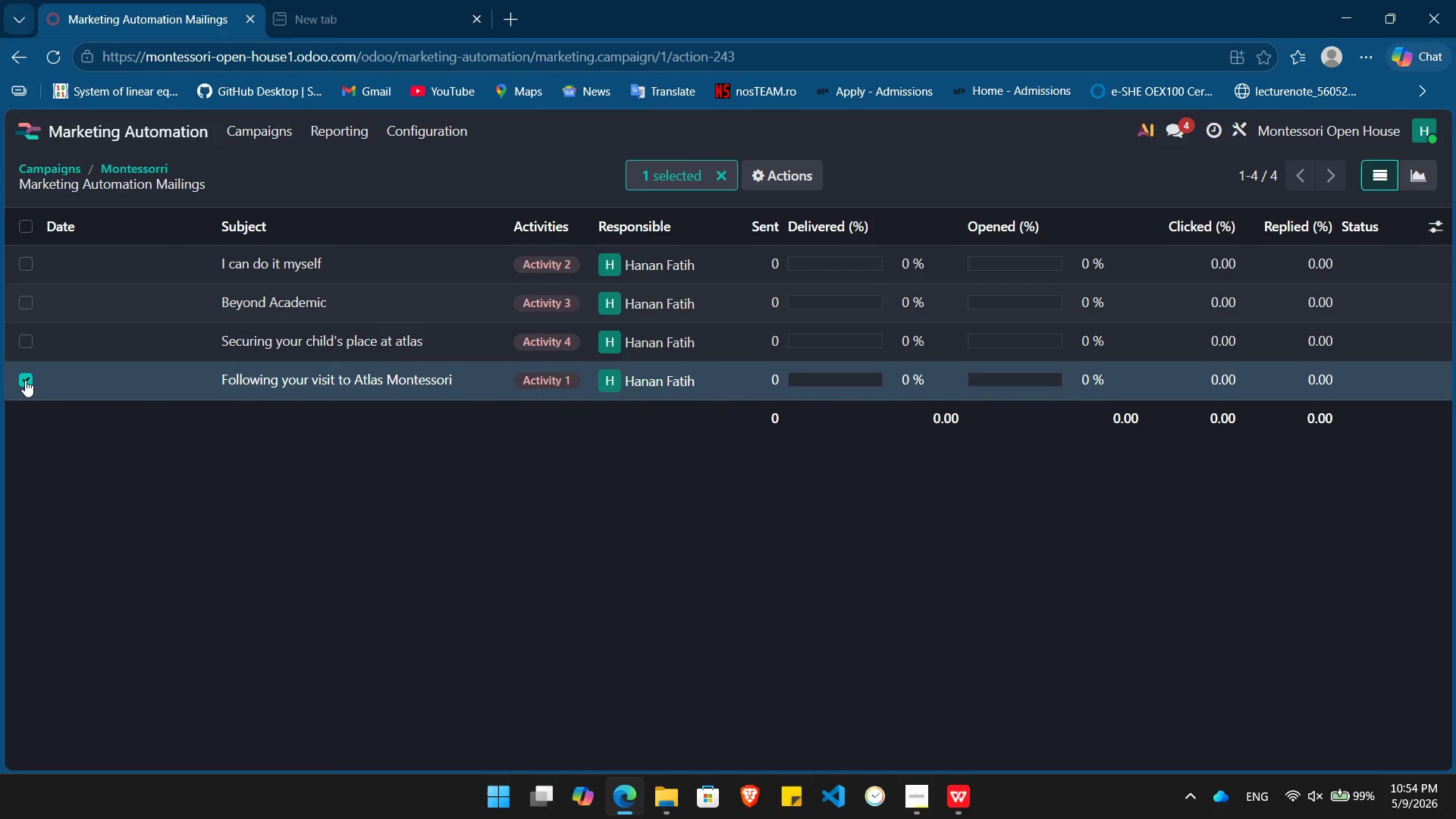 
left_click([27, 378])
 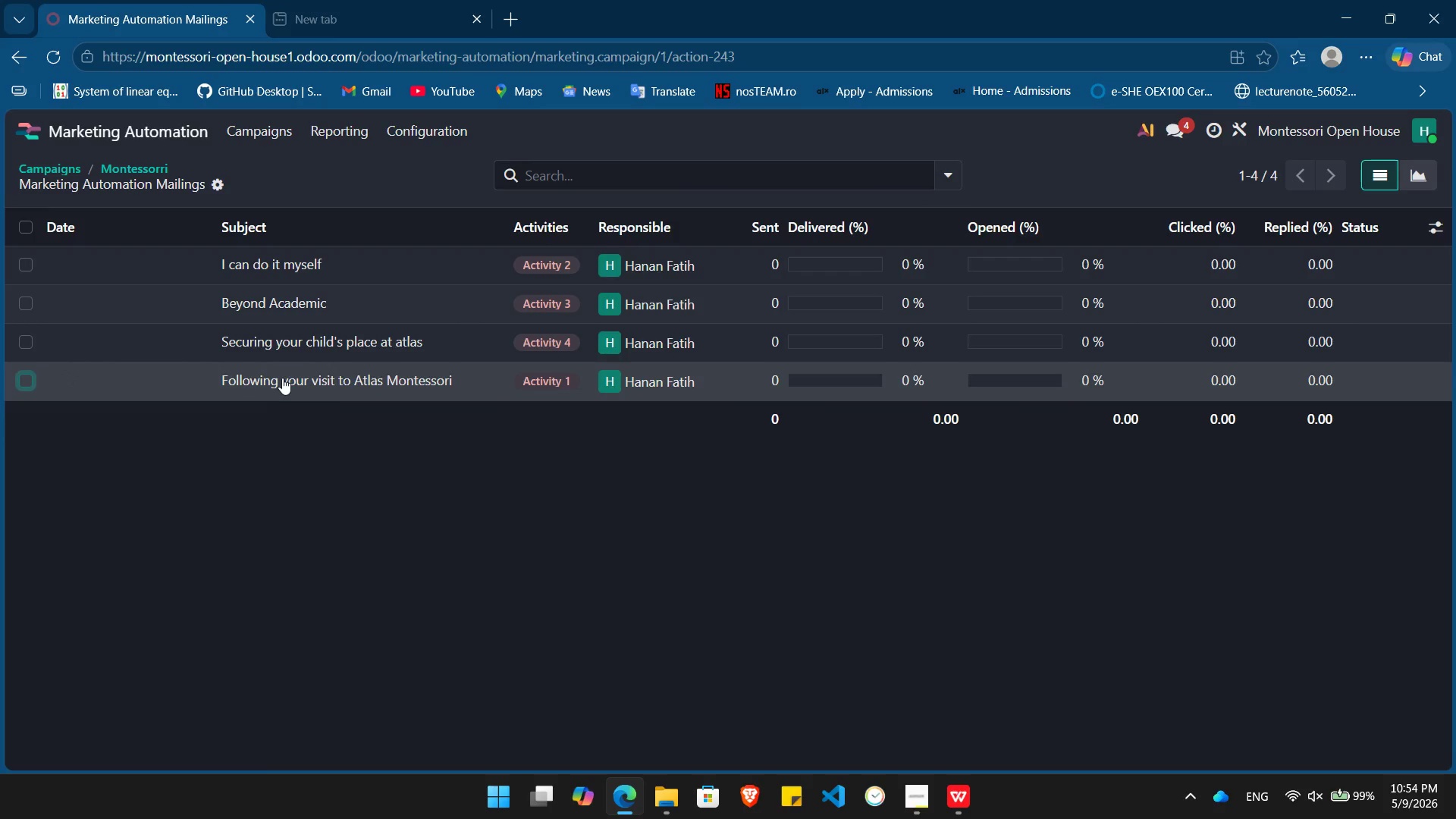 
left_click([283, 377])
 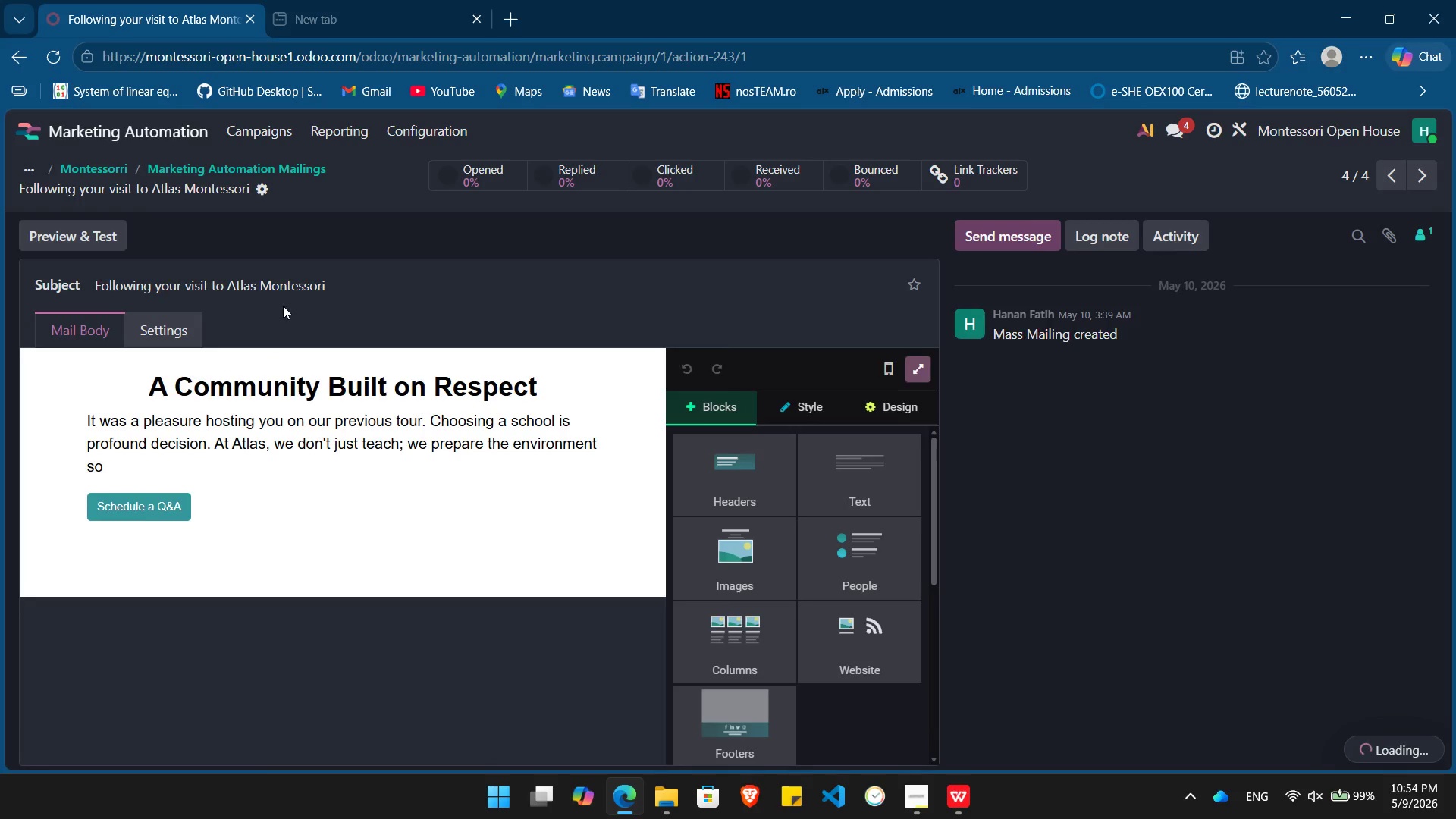 
left_click([174, 322])
 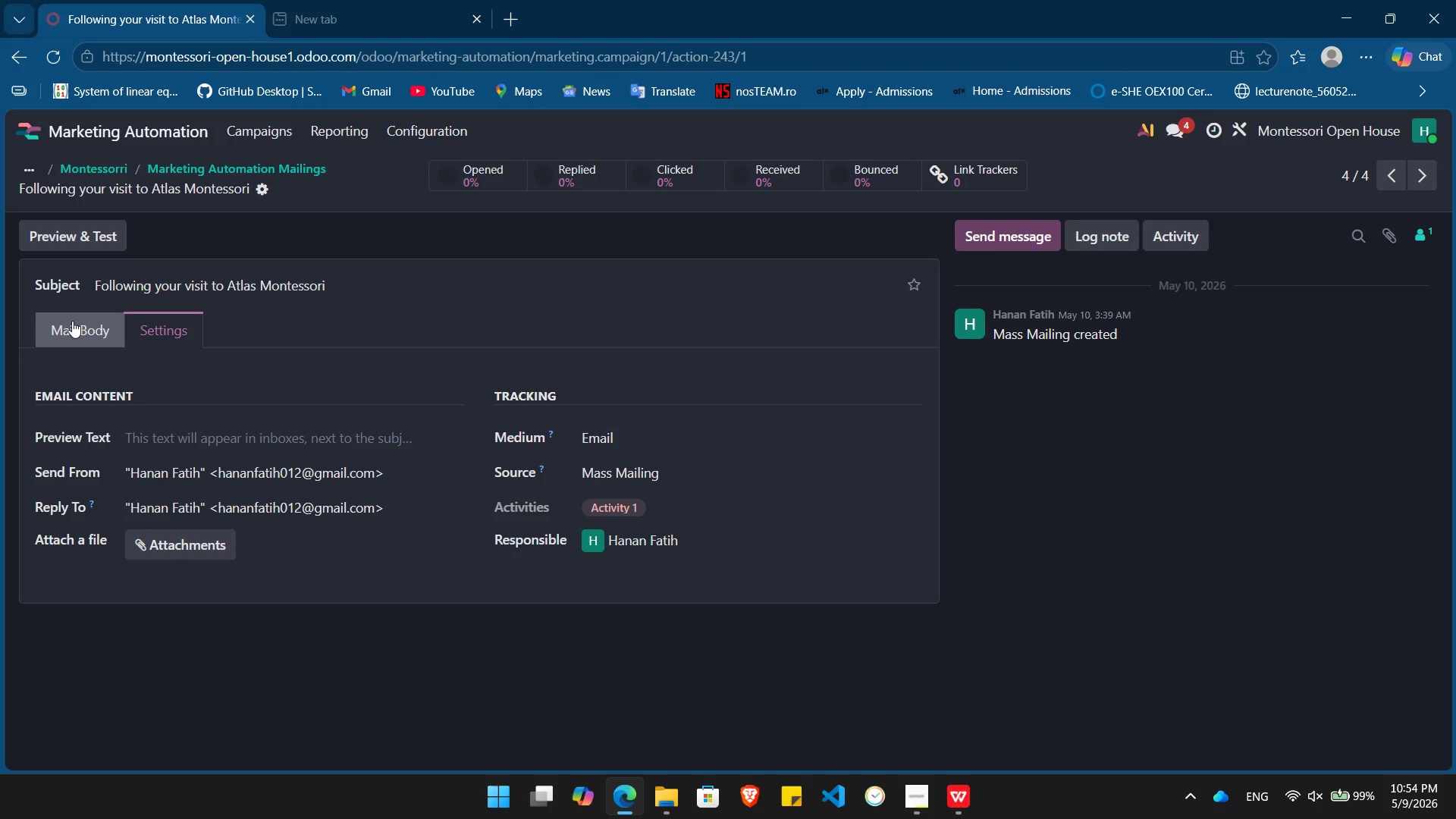 
wait(5.91)
 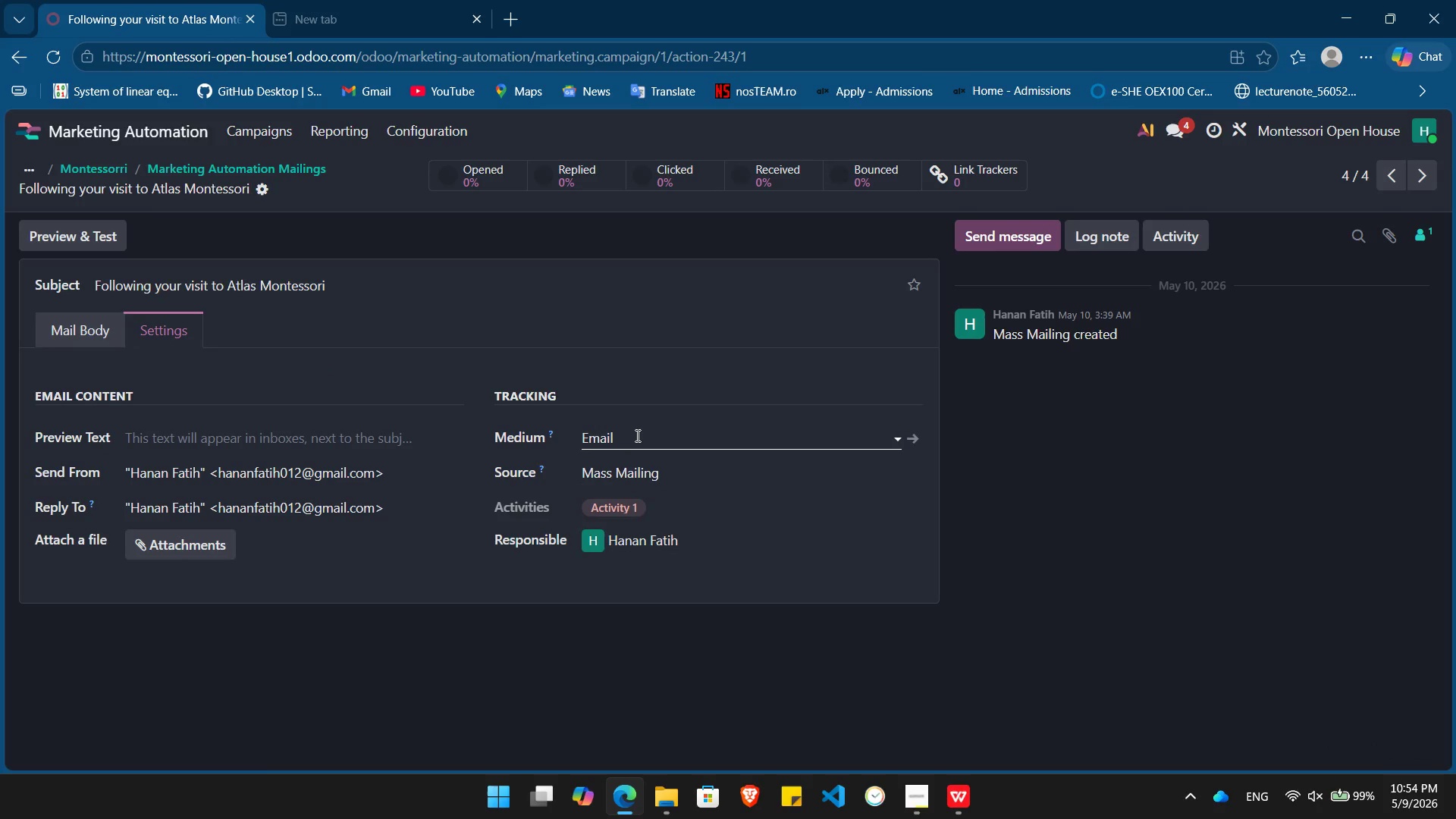 
left_click([601, 505])
 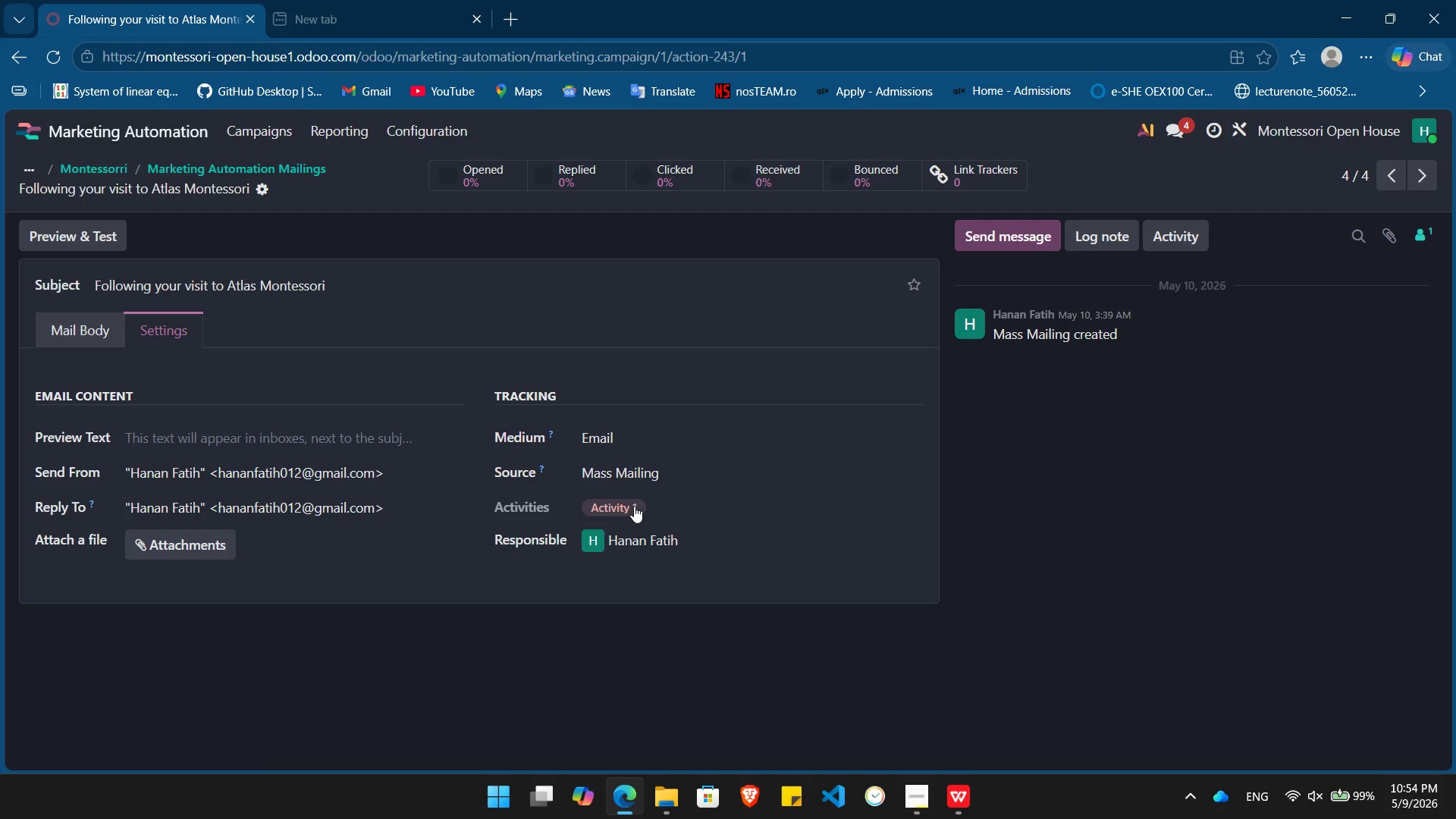 
left_click([635, 506])
 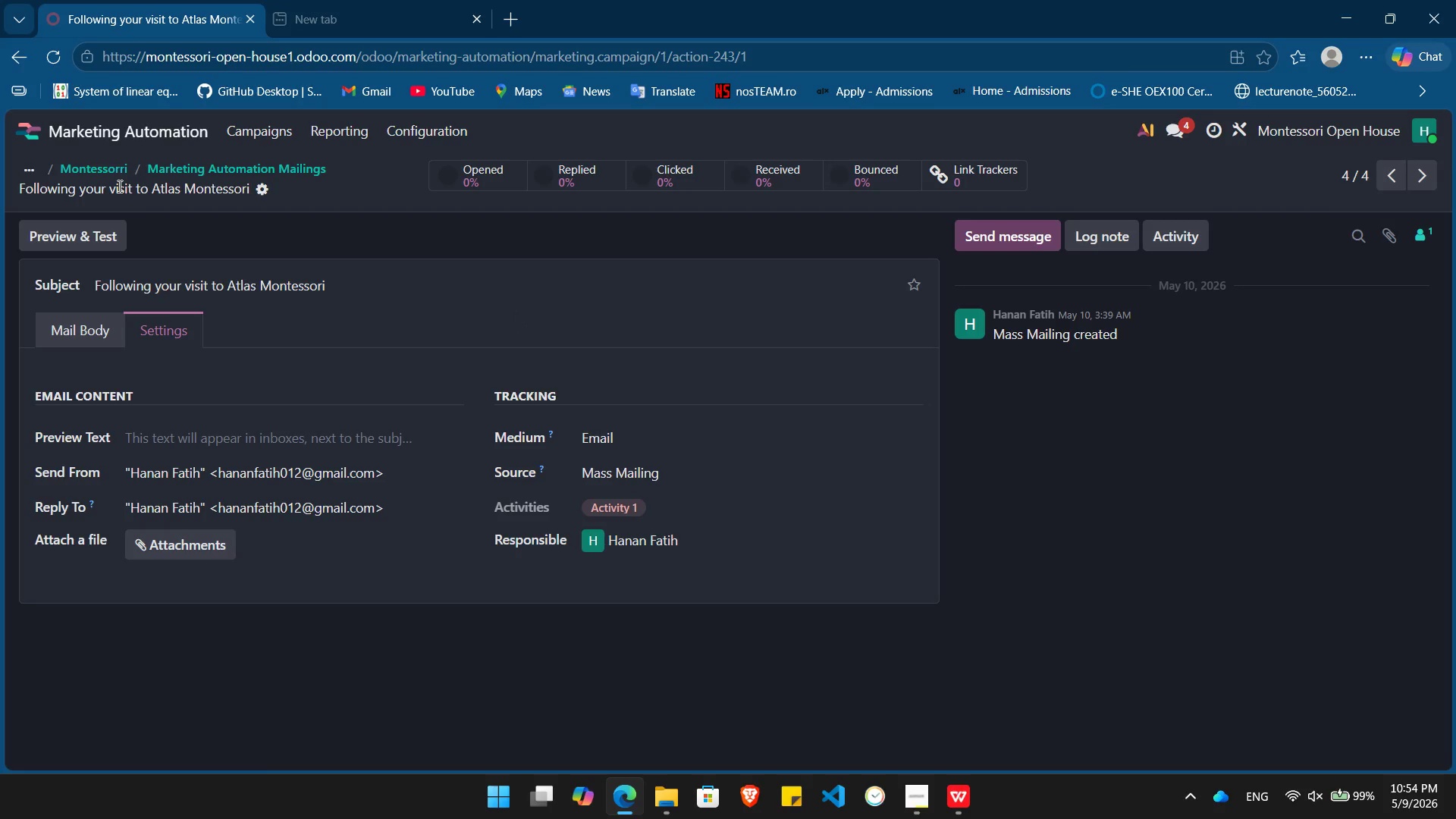 
left_click([203, 159])
 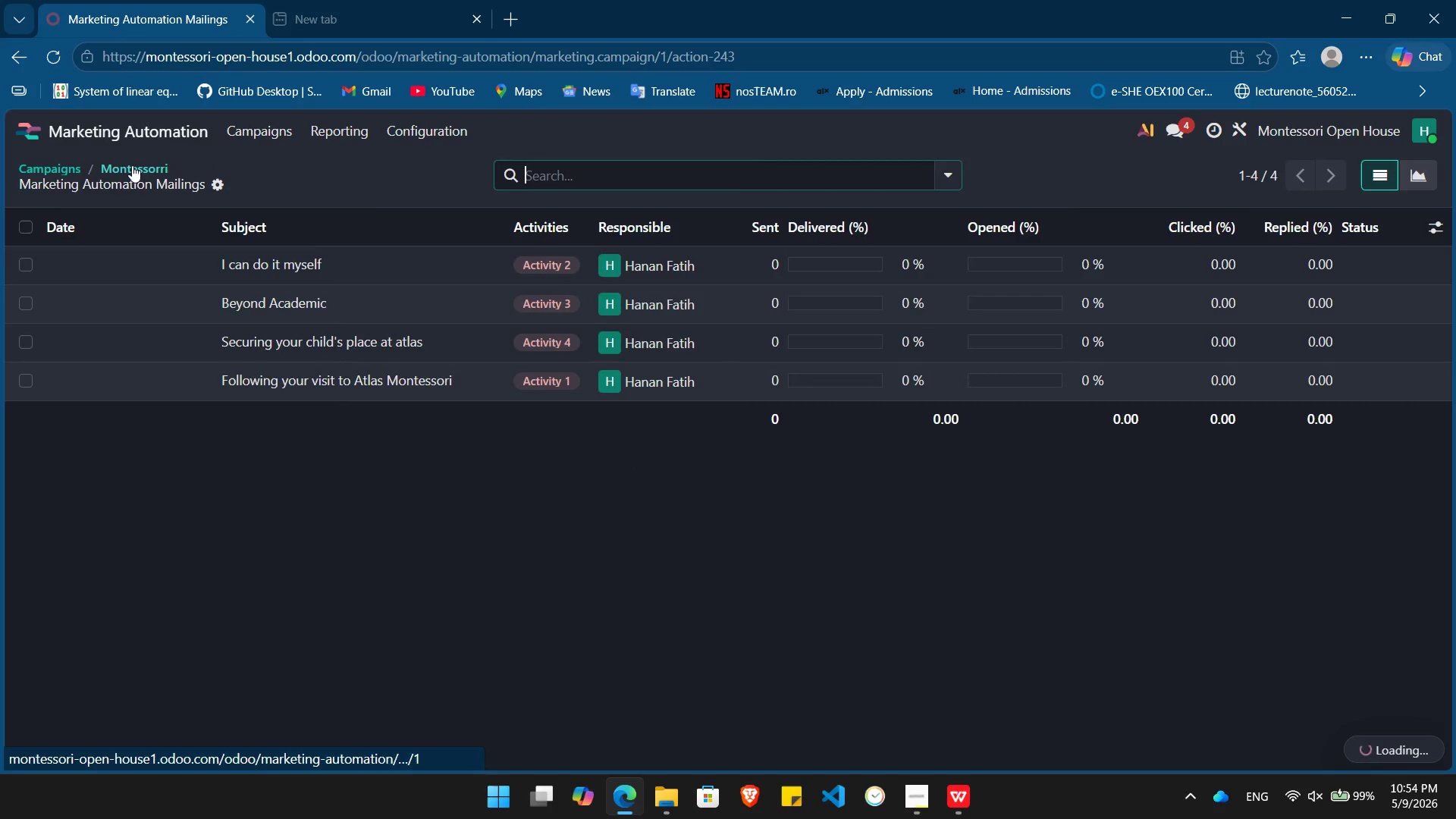 
left_click([132, 165])
 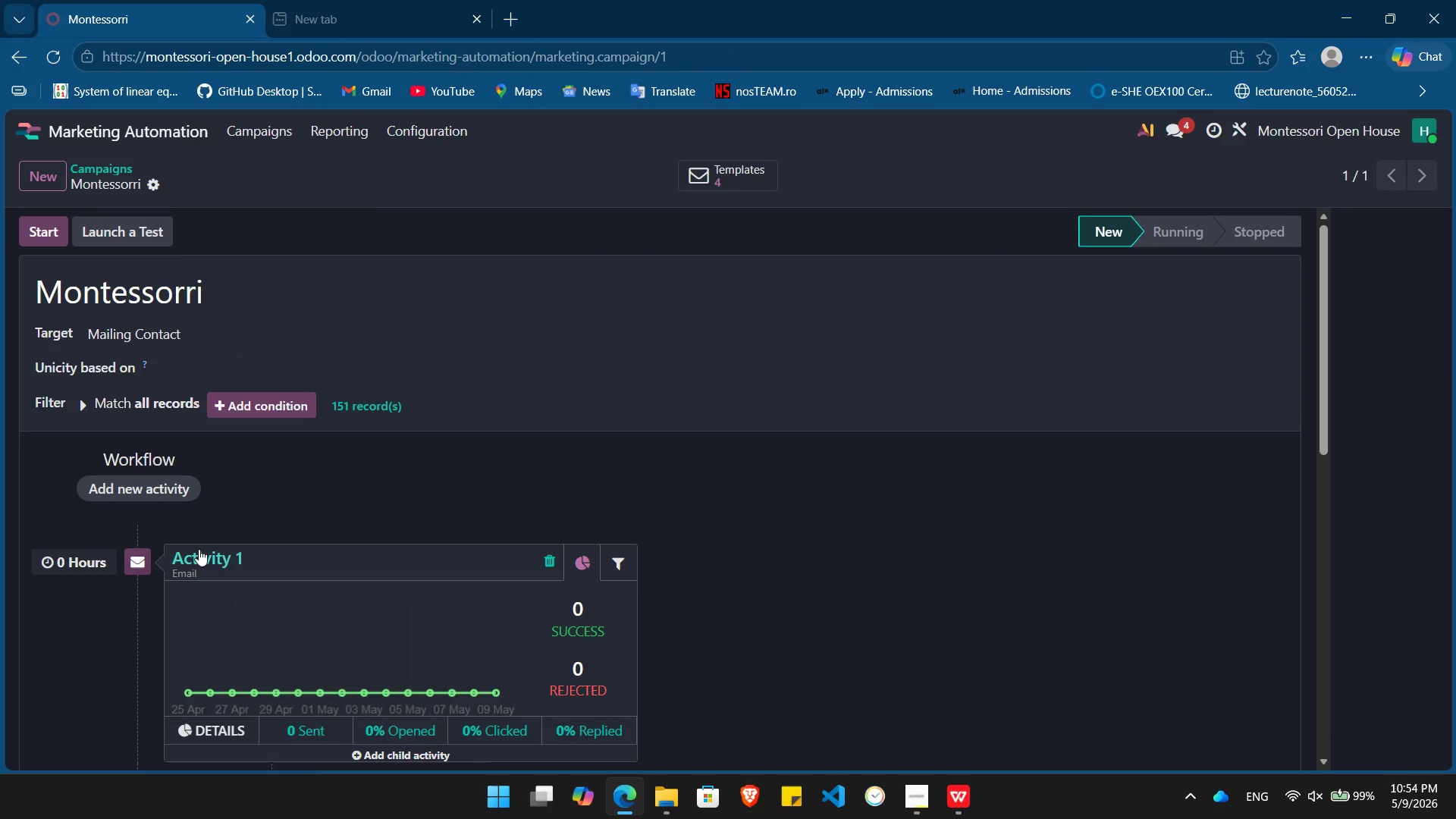 
left_click([199, 549])
 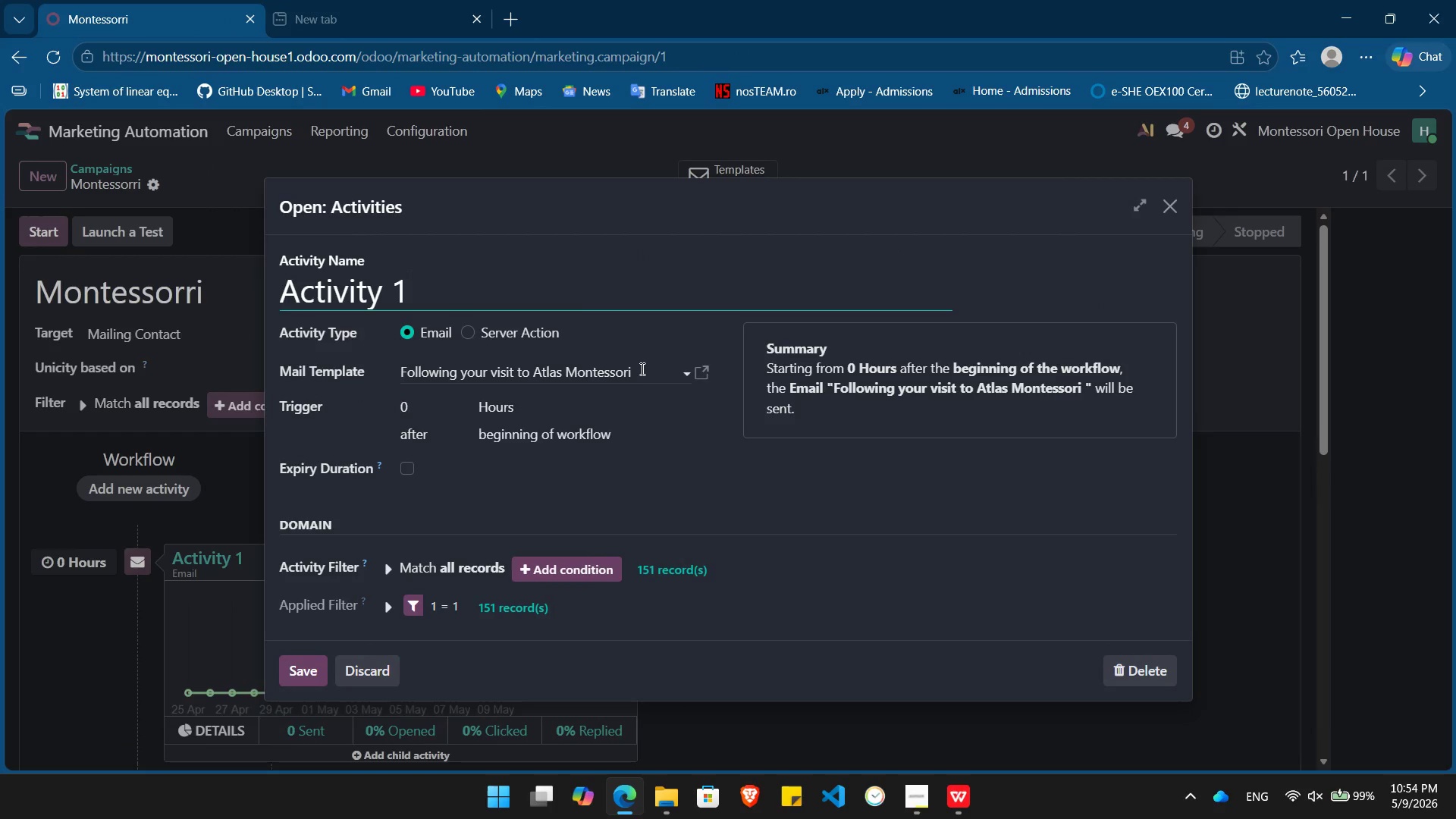 
double_click([642, 371])
 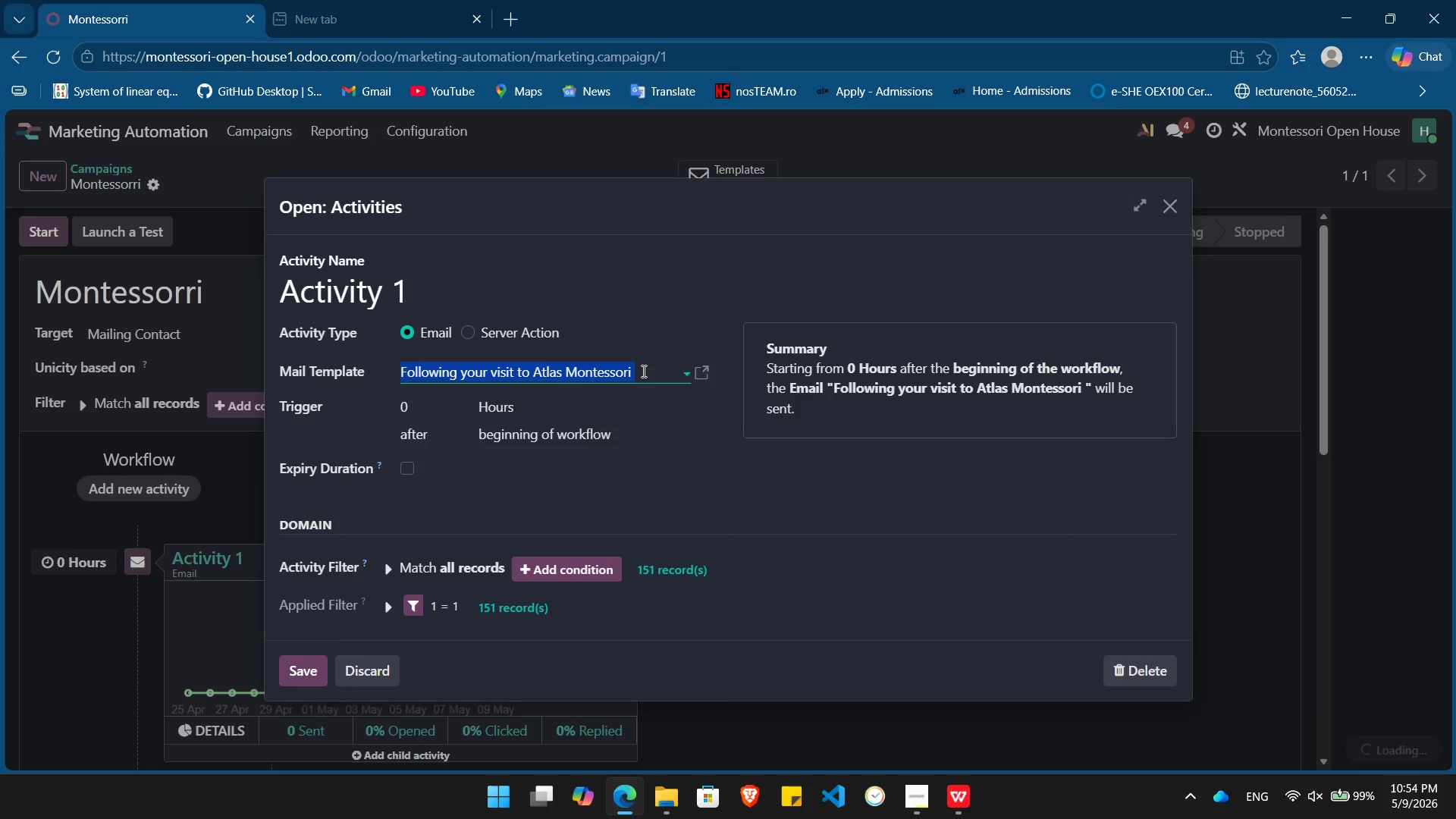 
triple_click([642, 371])
 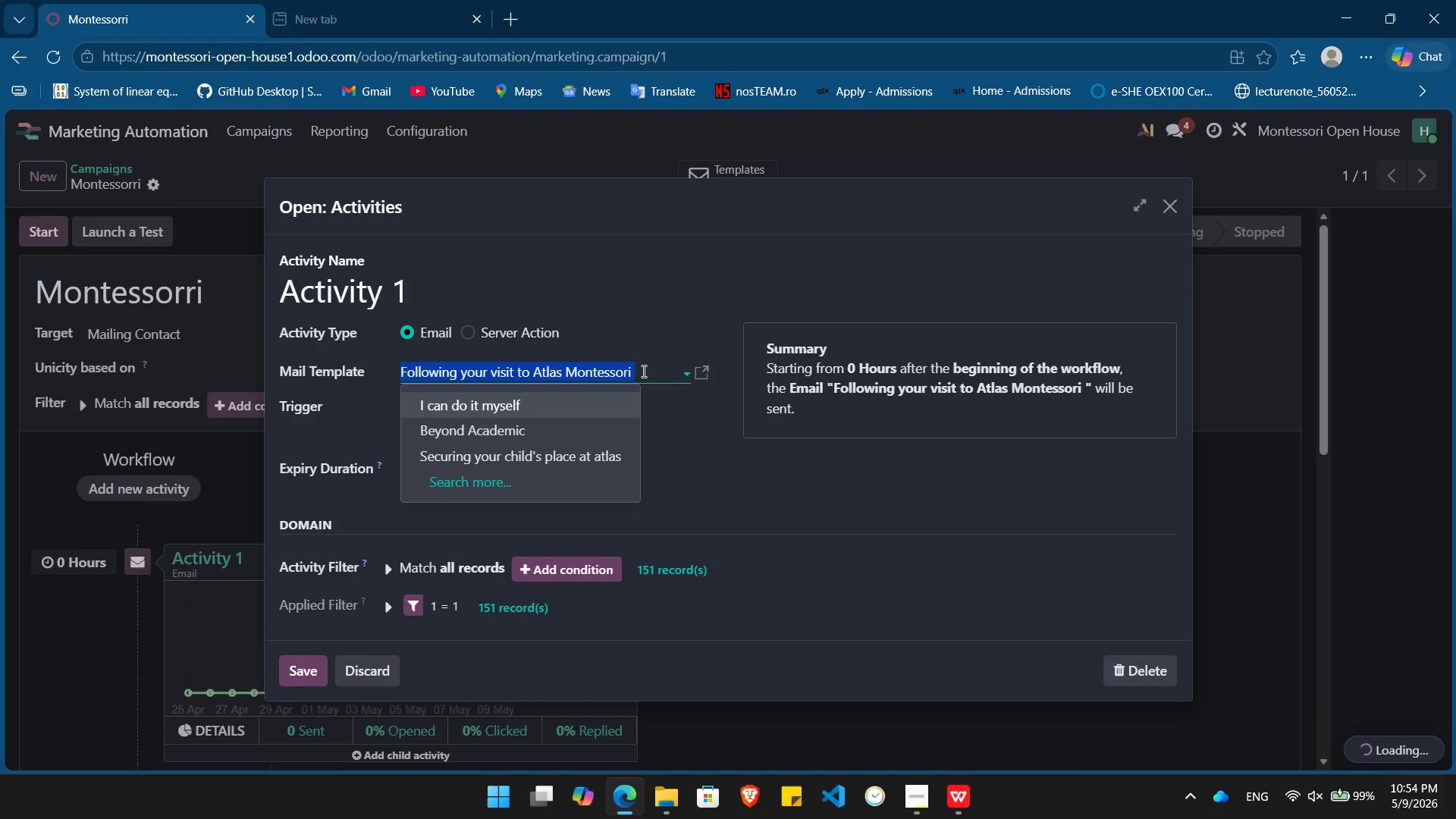 
key(Backspace)
type(Following )
 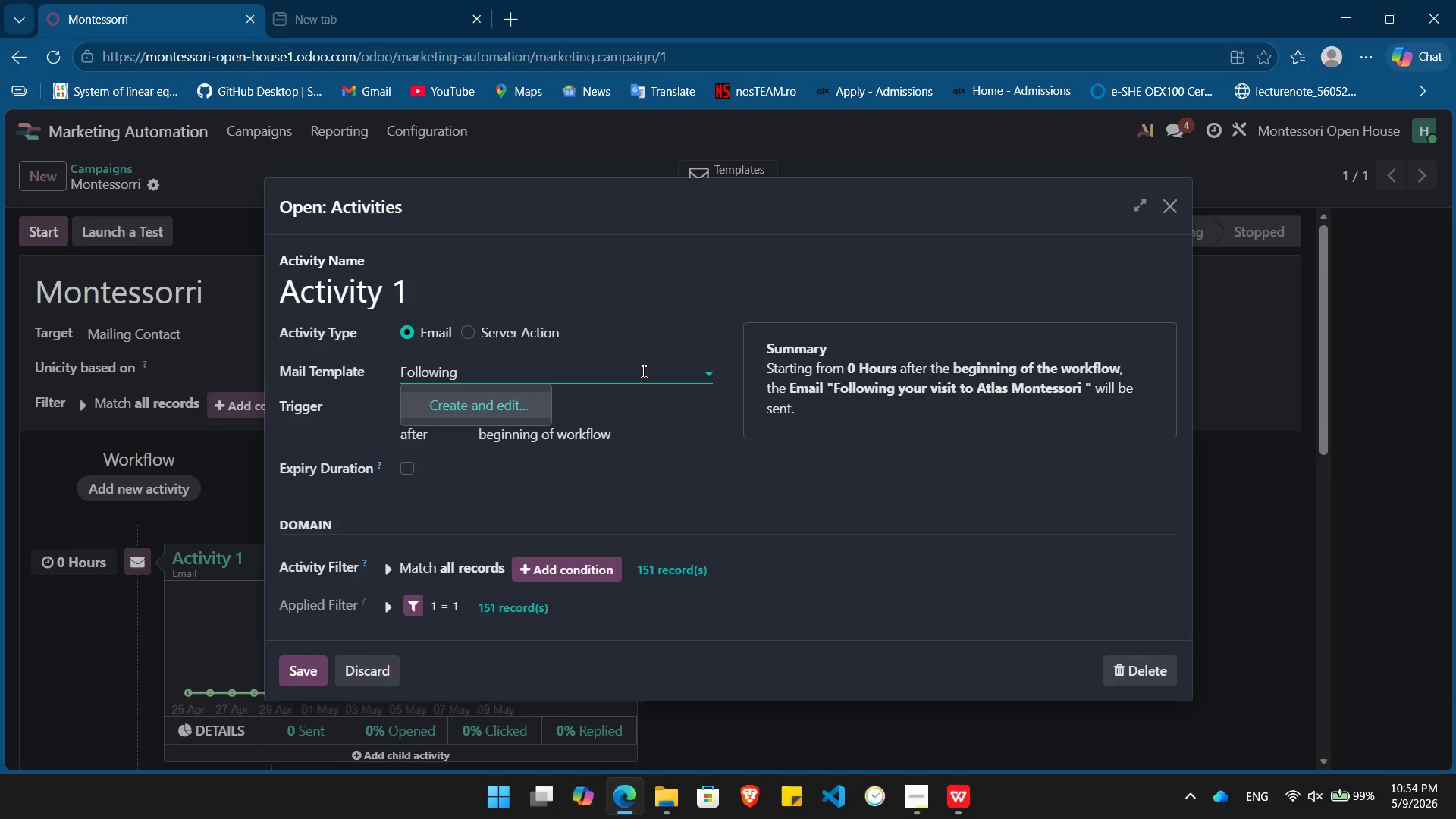 
type(a Second Home for )
 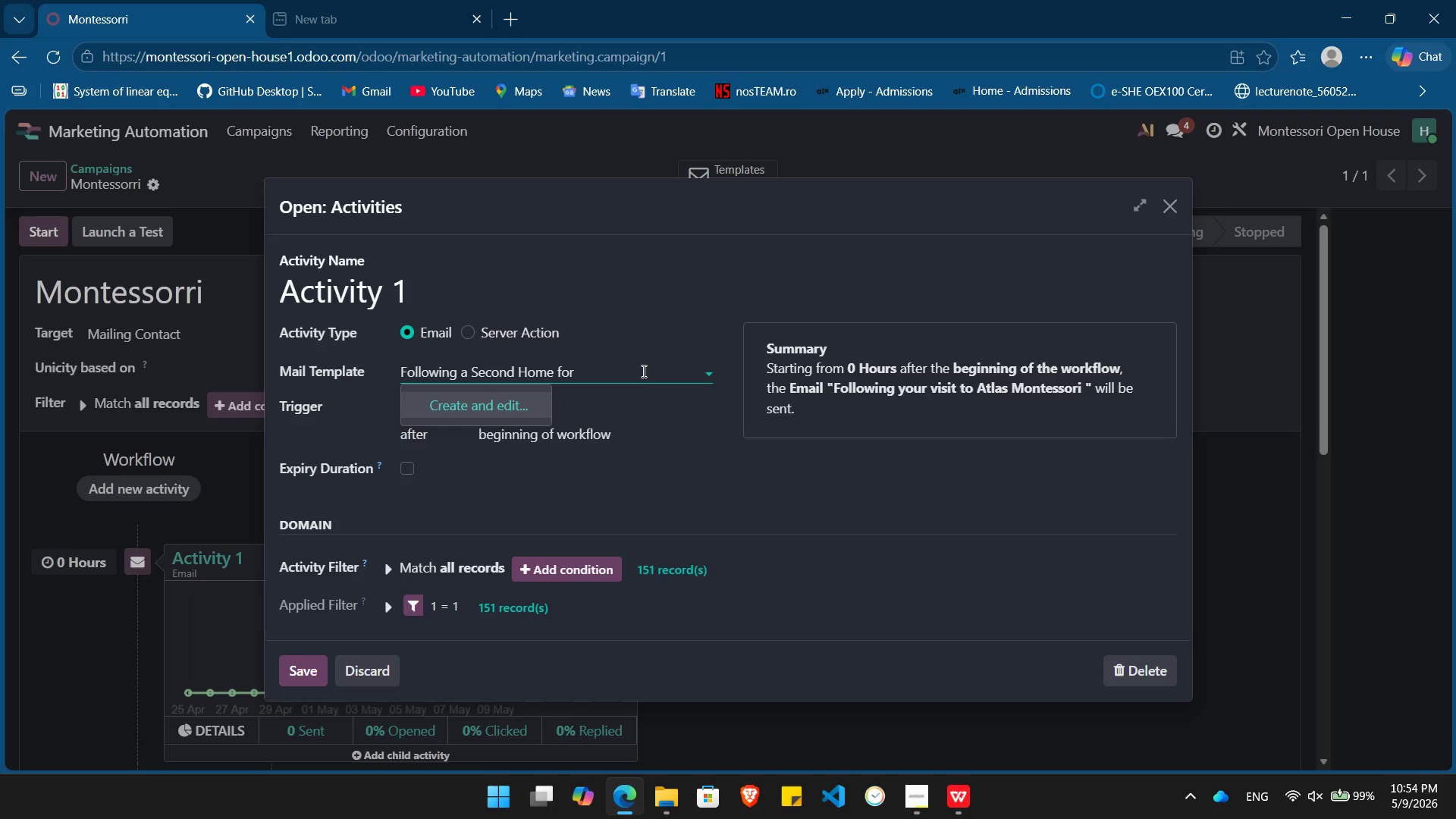 
wait(5.7)
 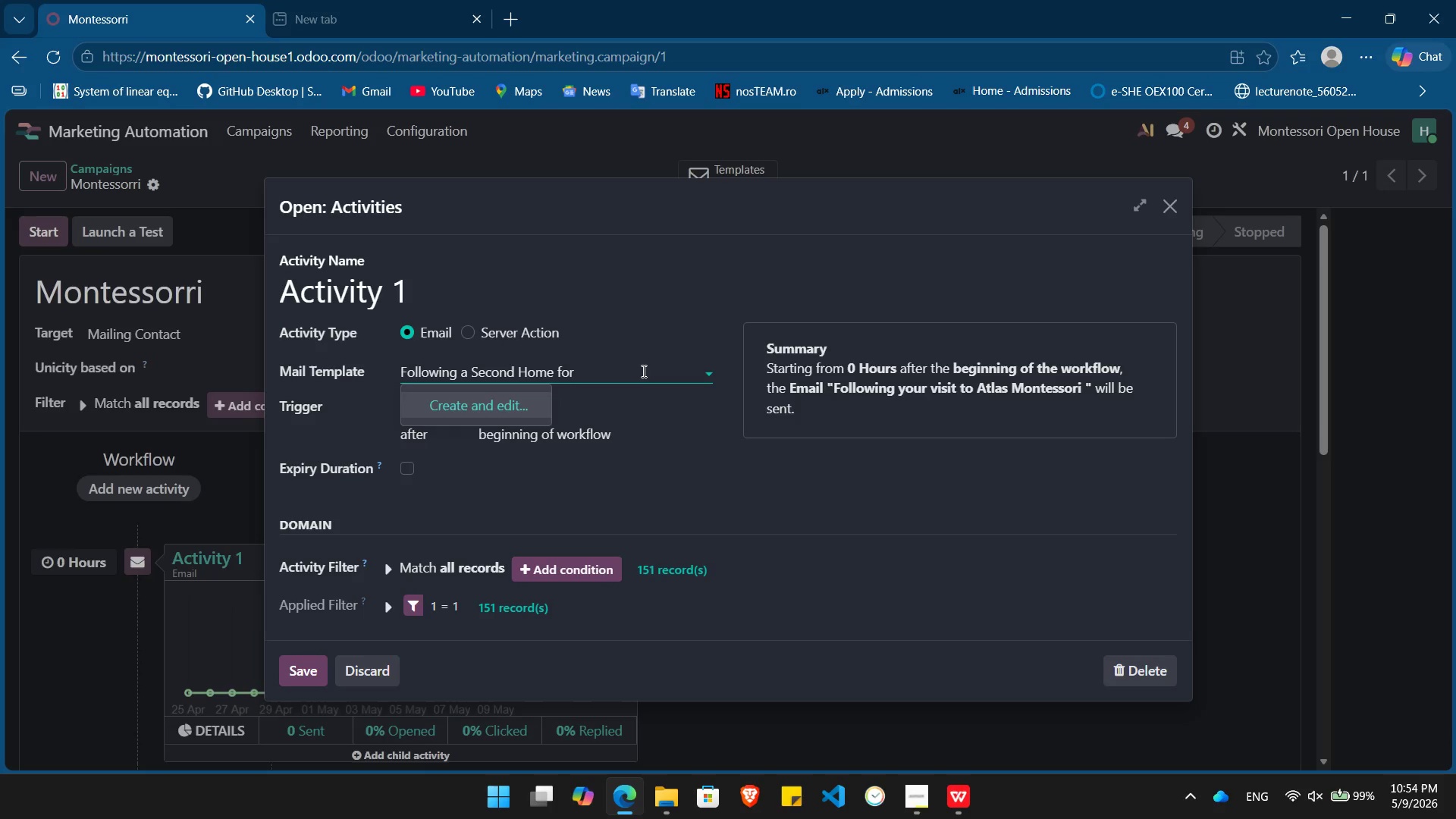 
left_click([642, 371])
 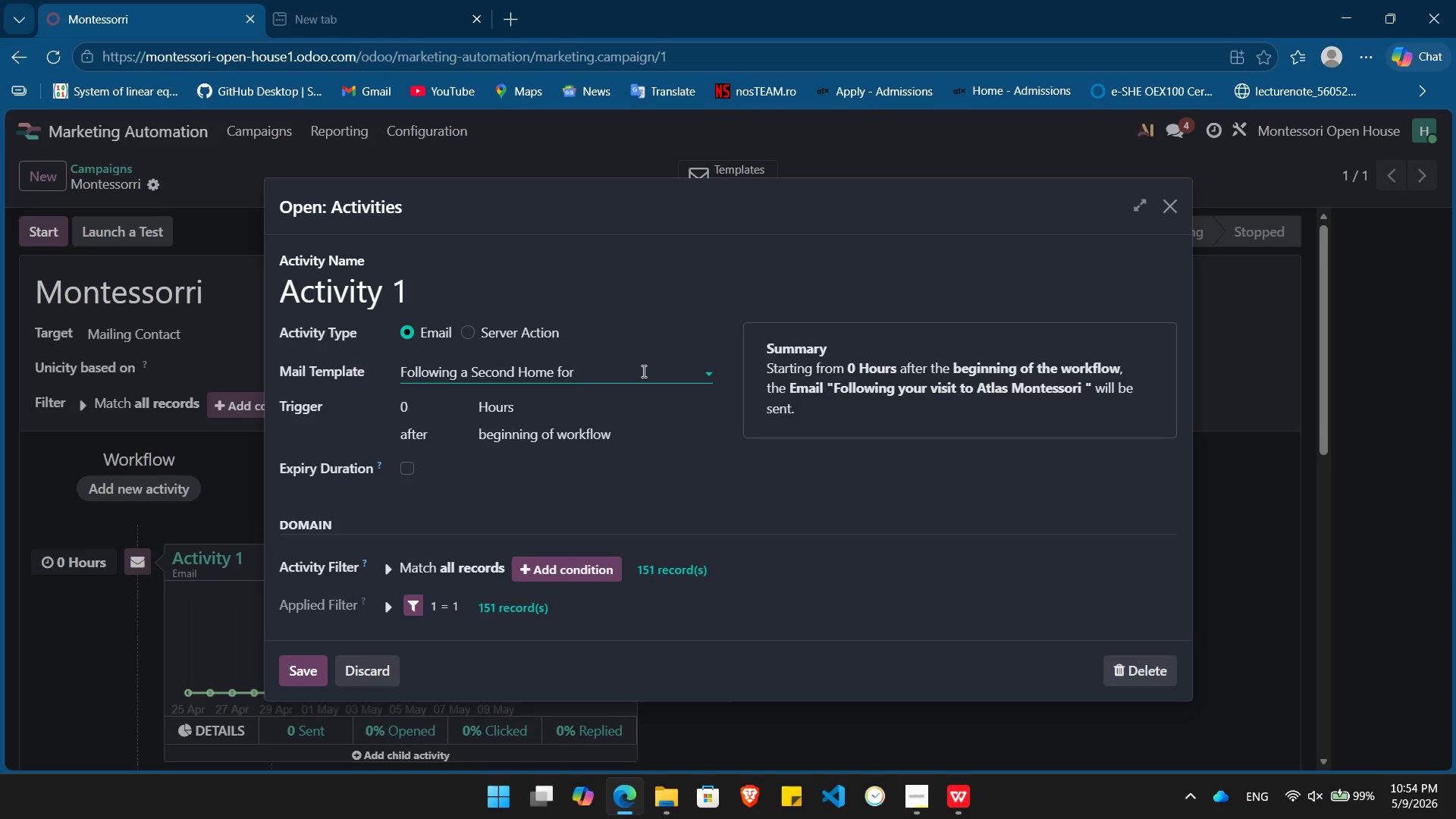 
type(your child)
key(Backspace)
key(Backspace)
key(Backspace)
key(Backspace)
key(Backspace)
type(Child)
 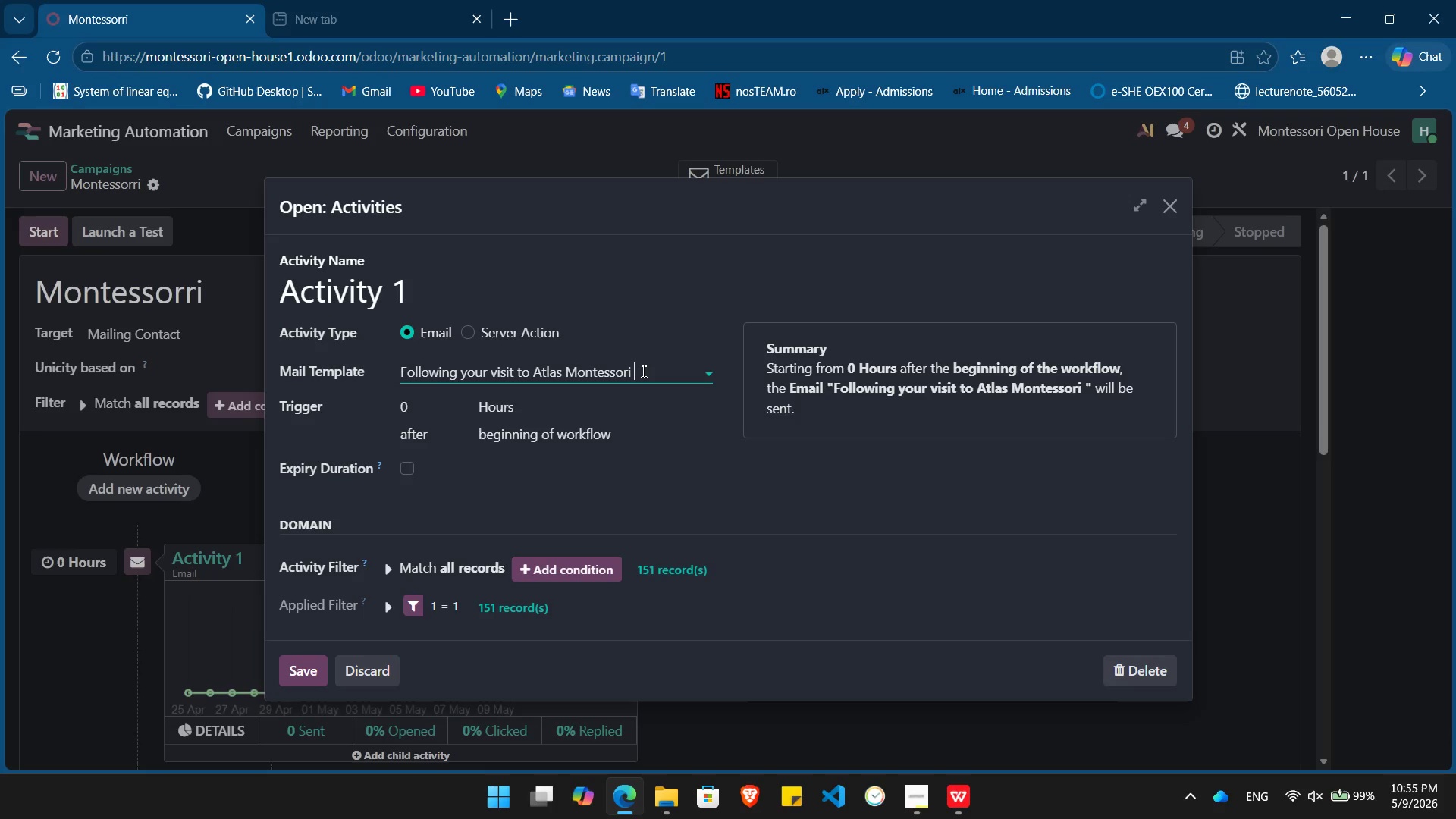 
key(Enter)
 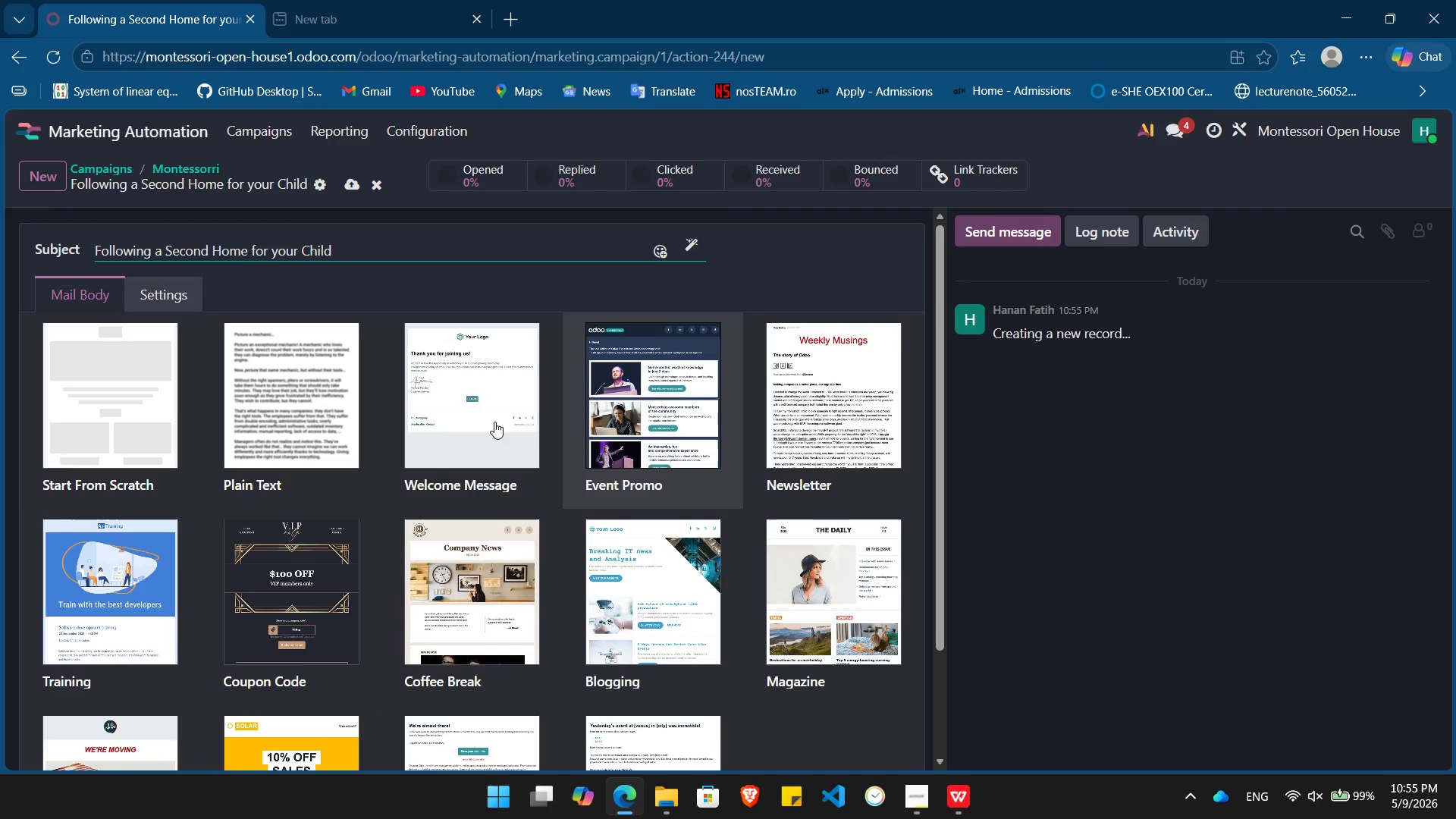 
left_click([105, 410])
 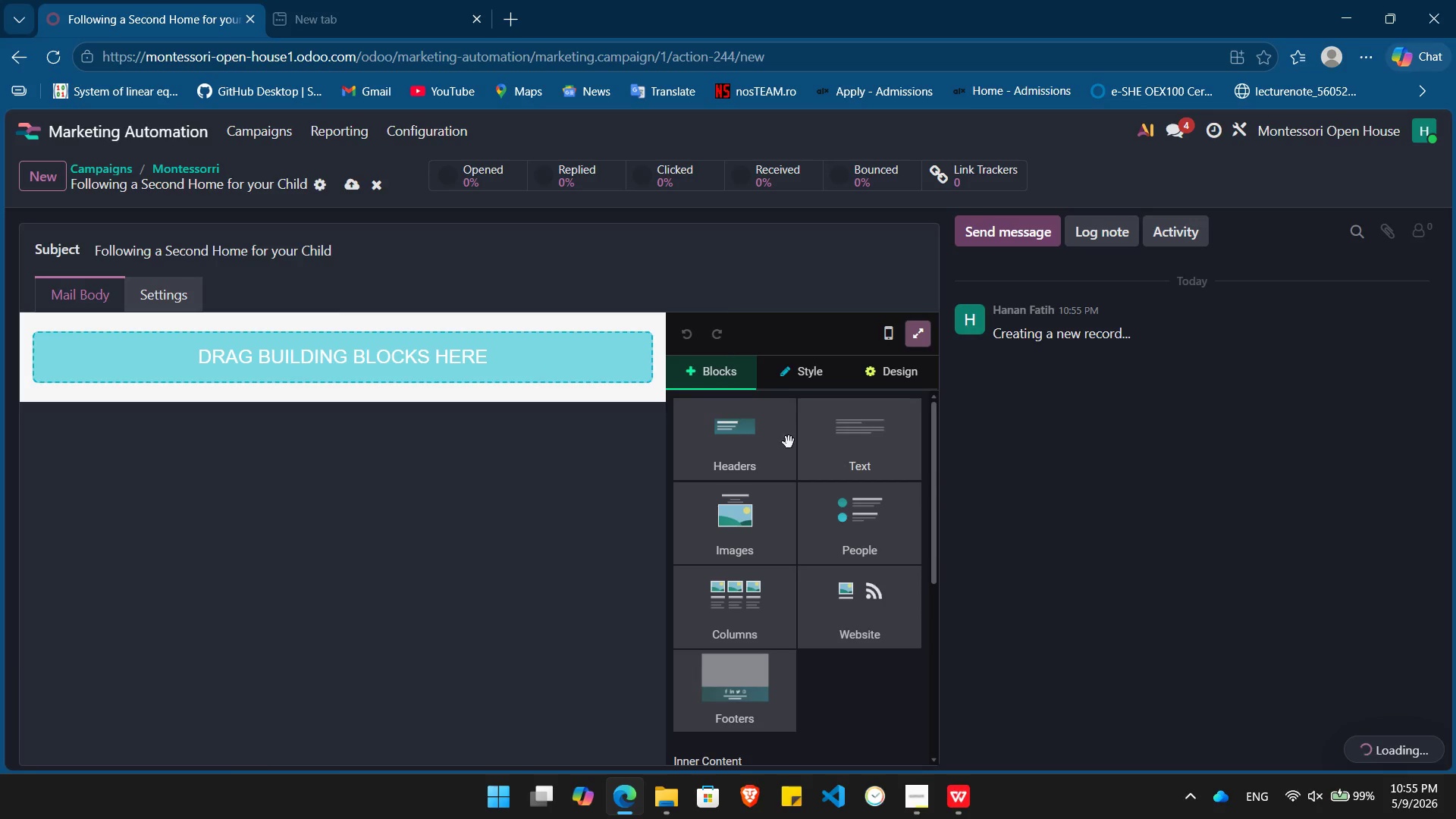 
left_click_drag(start_coordinate=[871, 444], to_coordinate=[300, 340])
 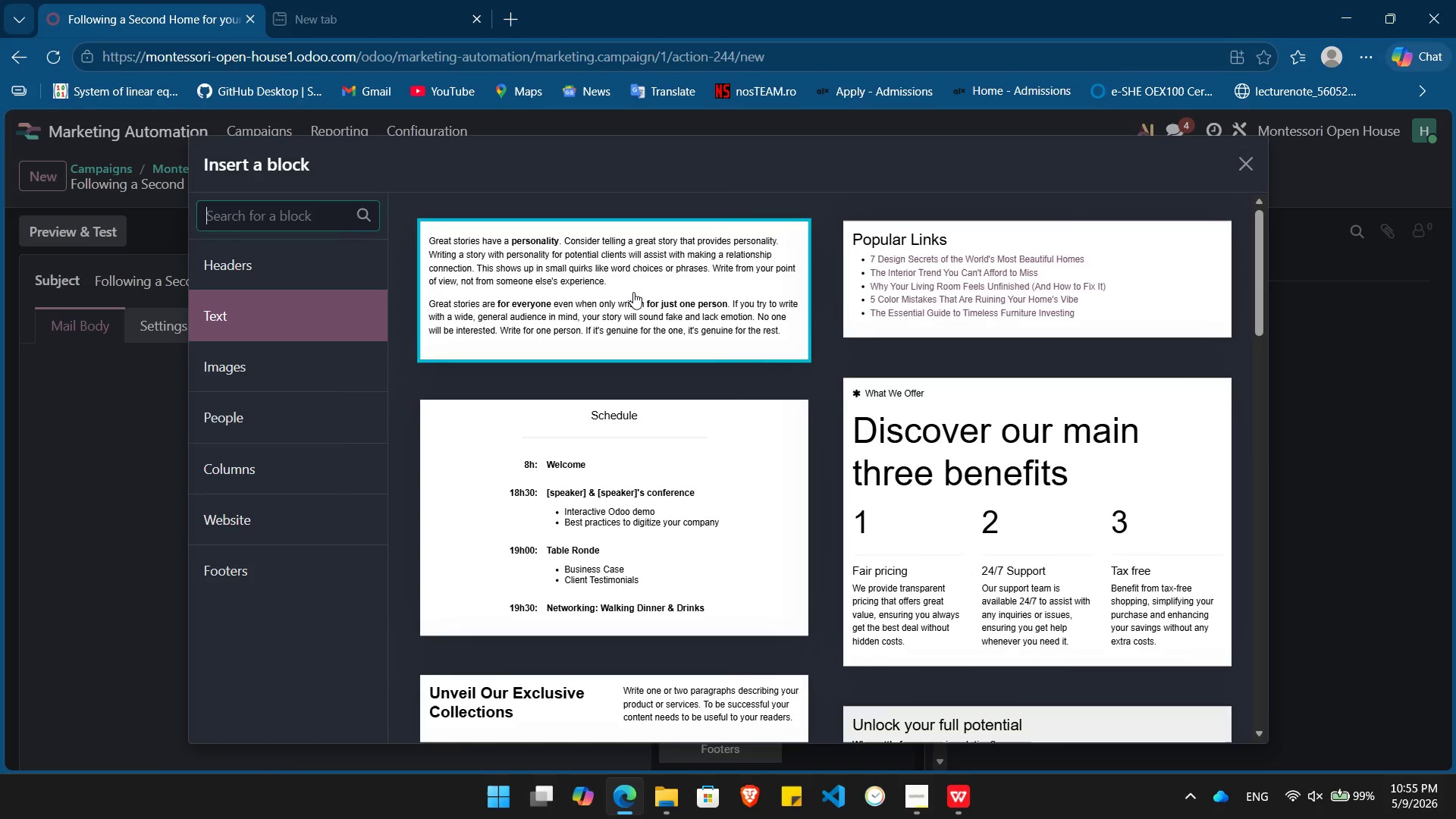 
left_click([633, 292])
 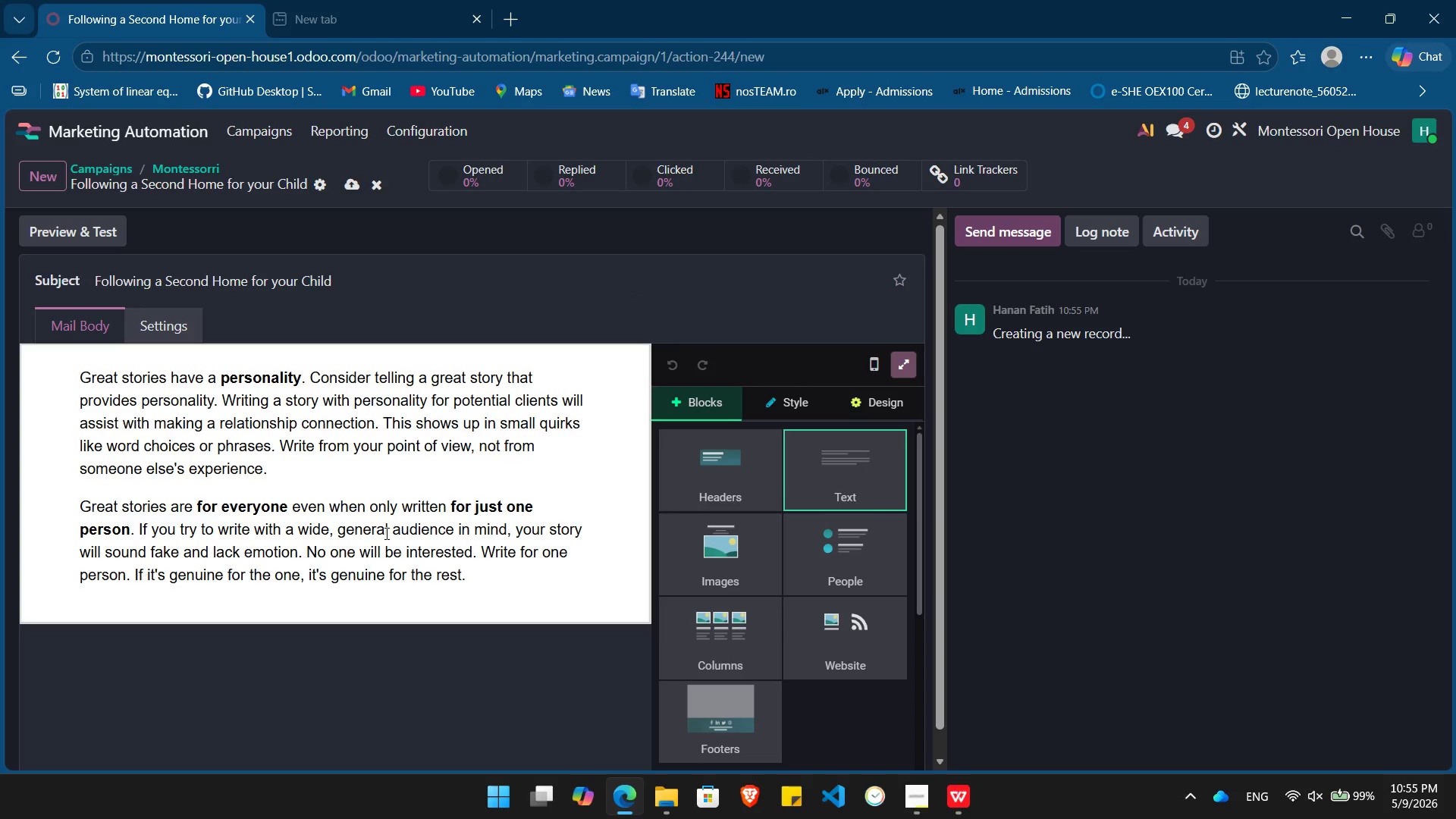 
left_click([385, 533])
 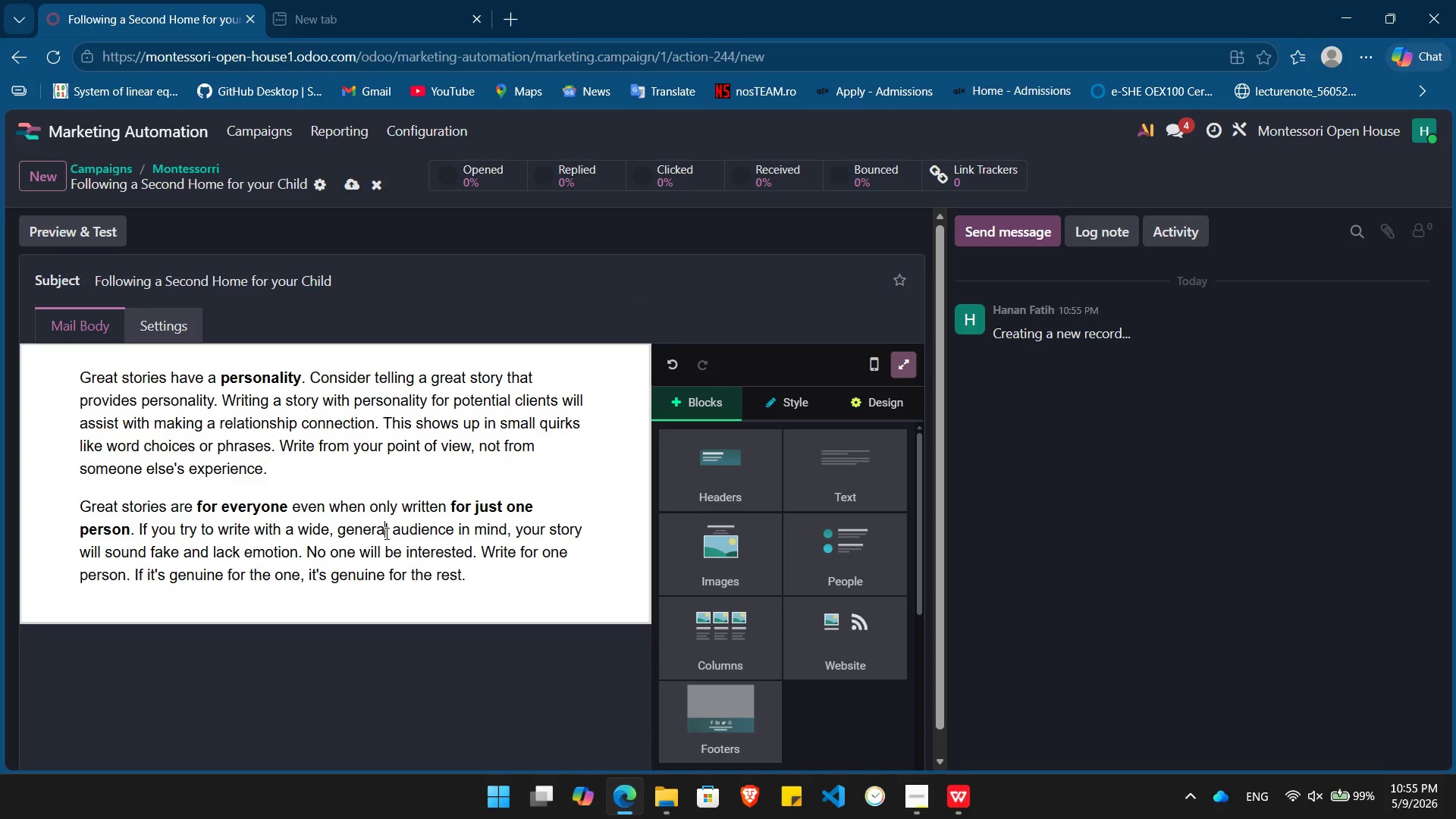 
key(Control+A)
 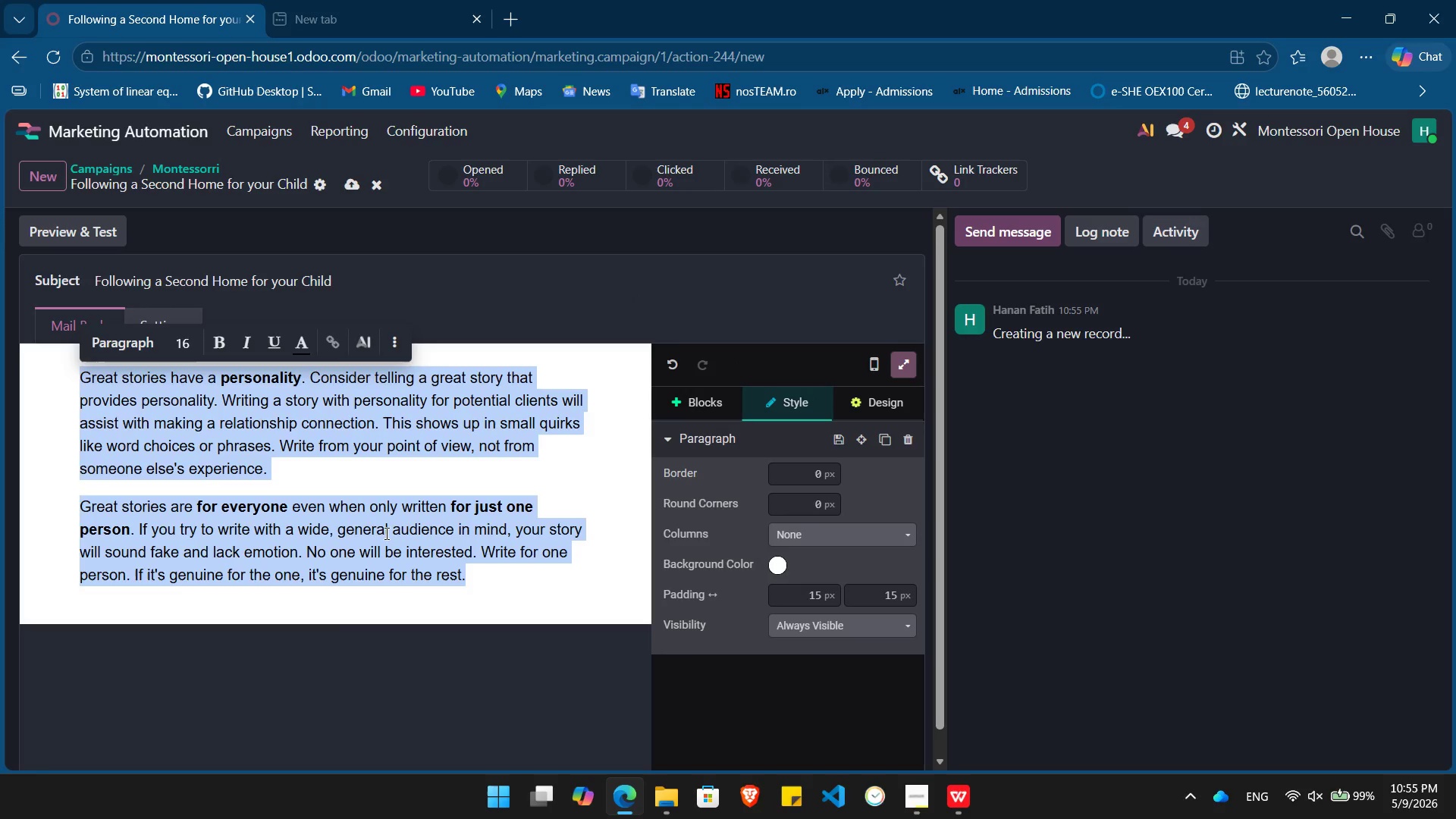 
key(Backspace)
 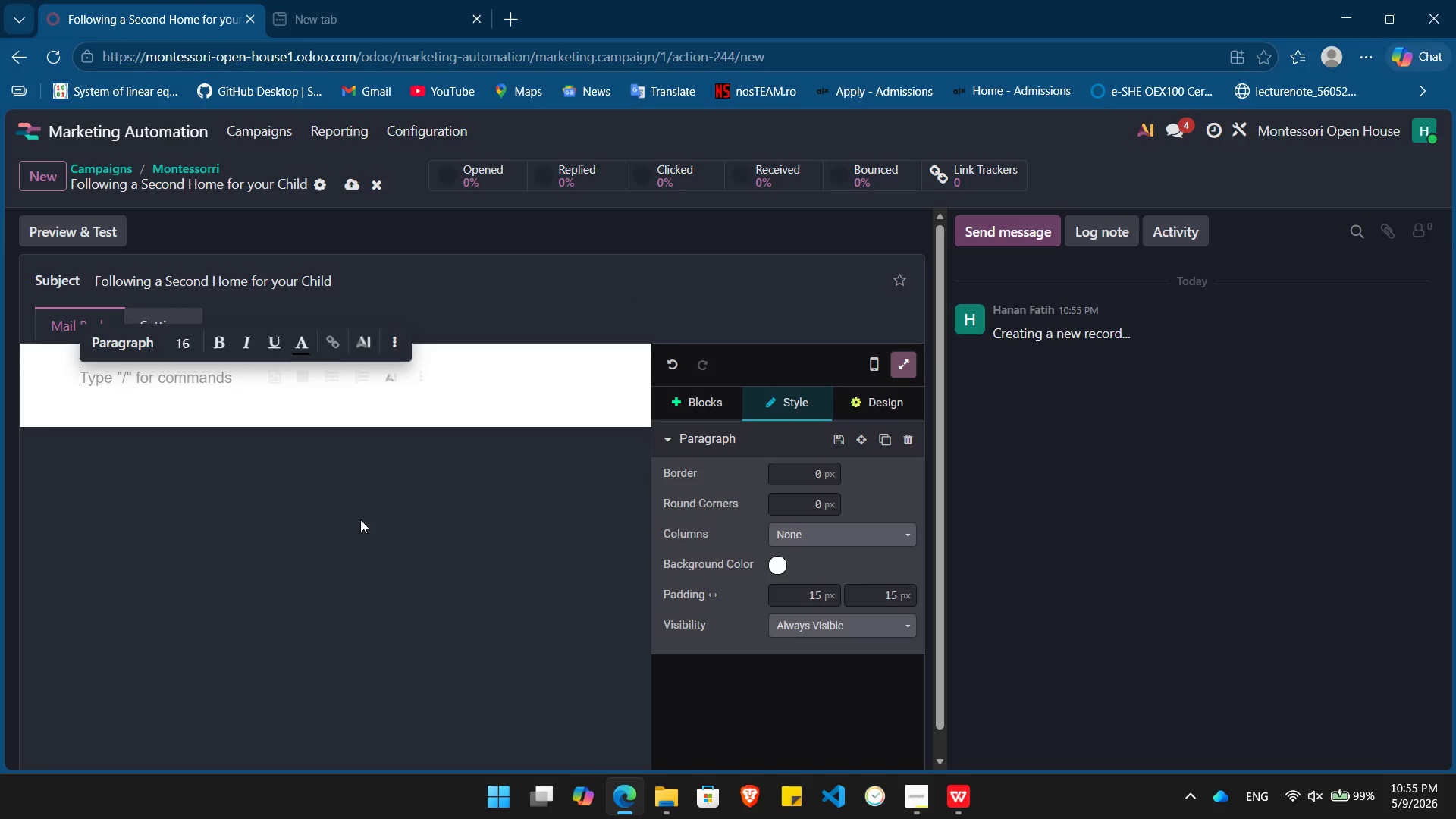 
left_click([218, 388])
 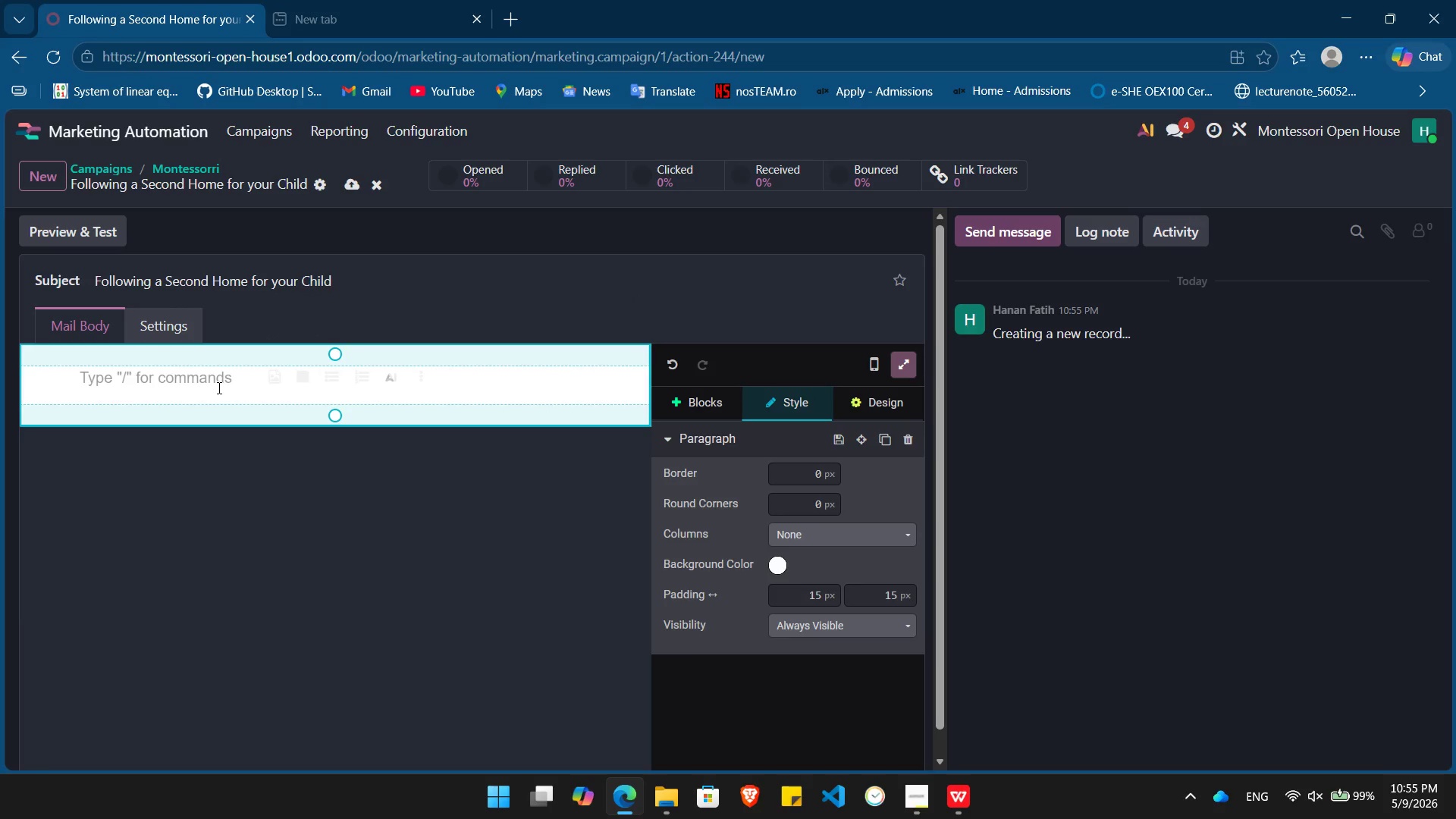 
key(Slash)
 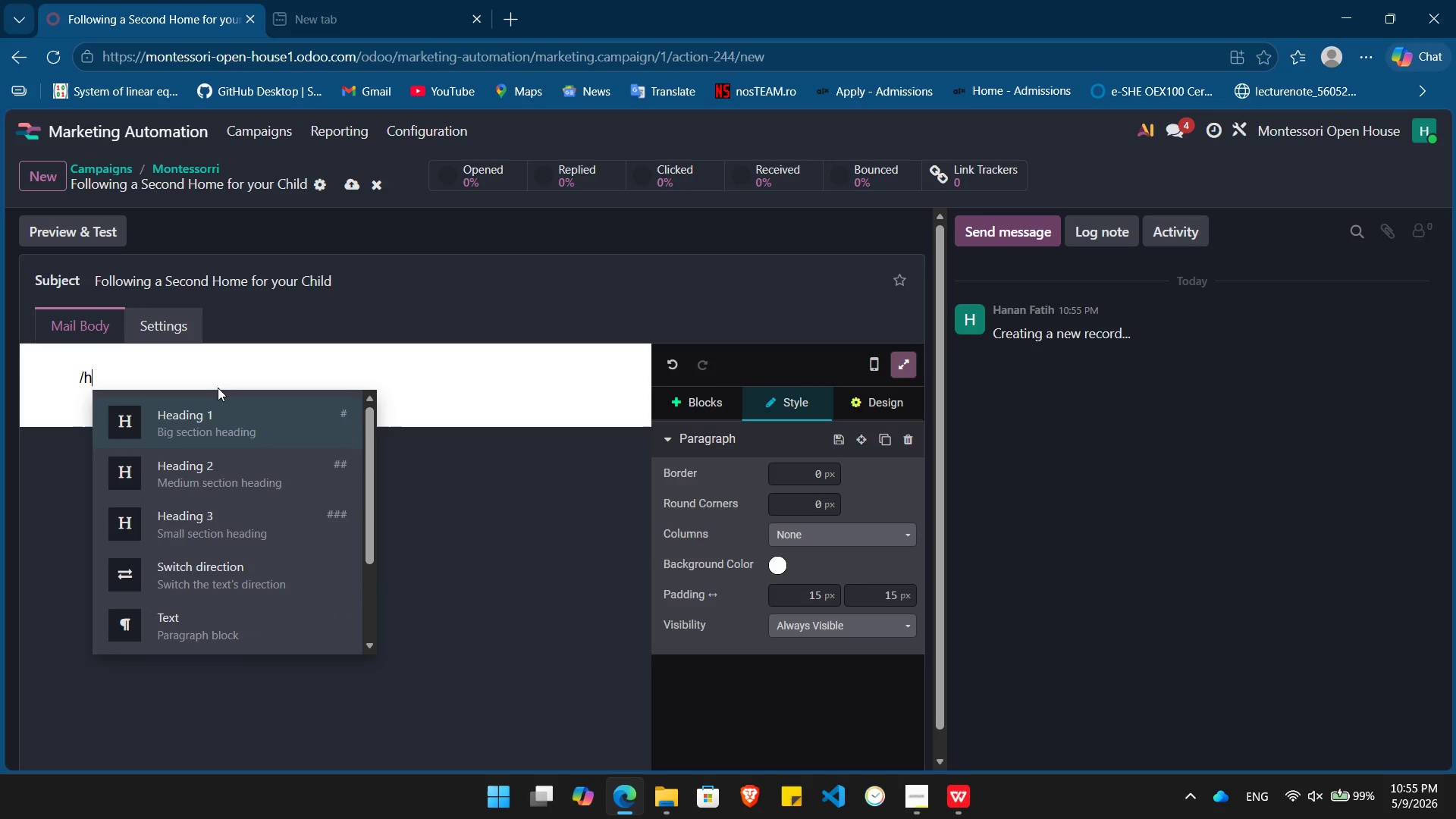 
key(H)
 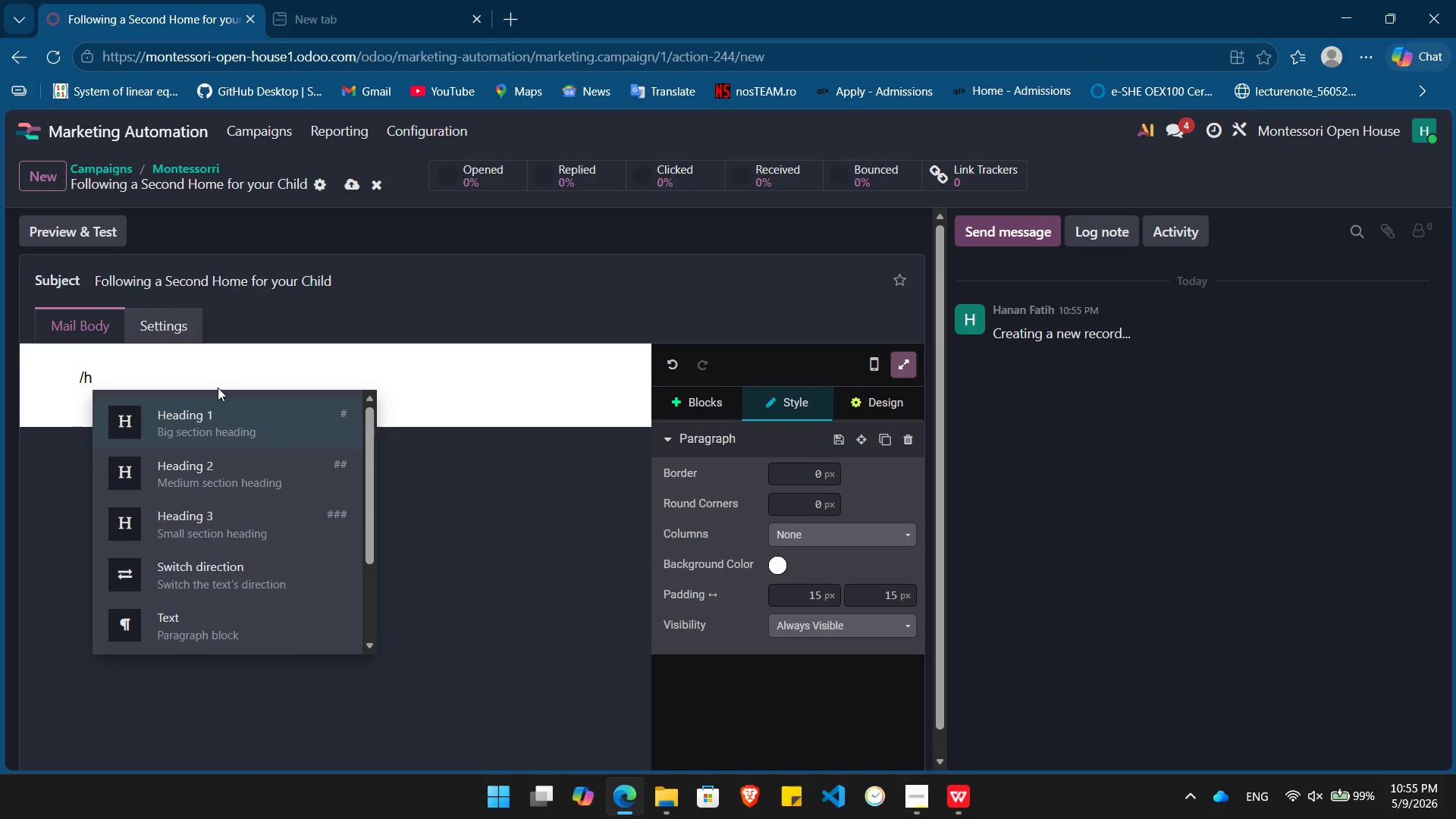 
key(Enter)
 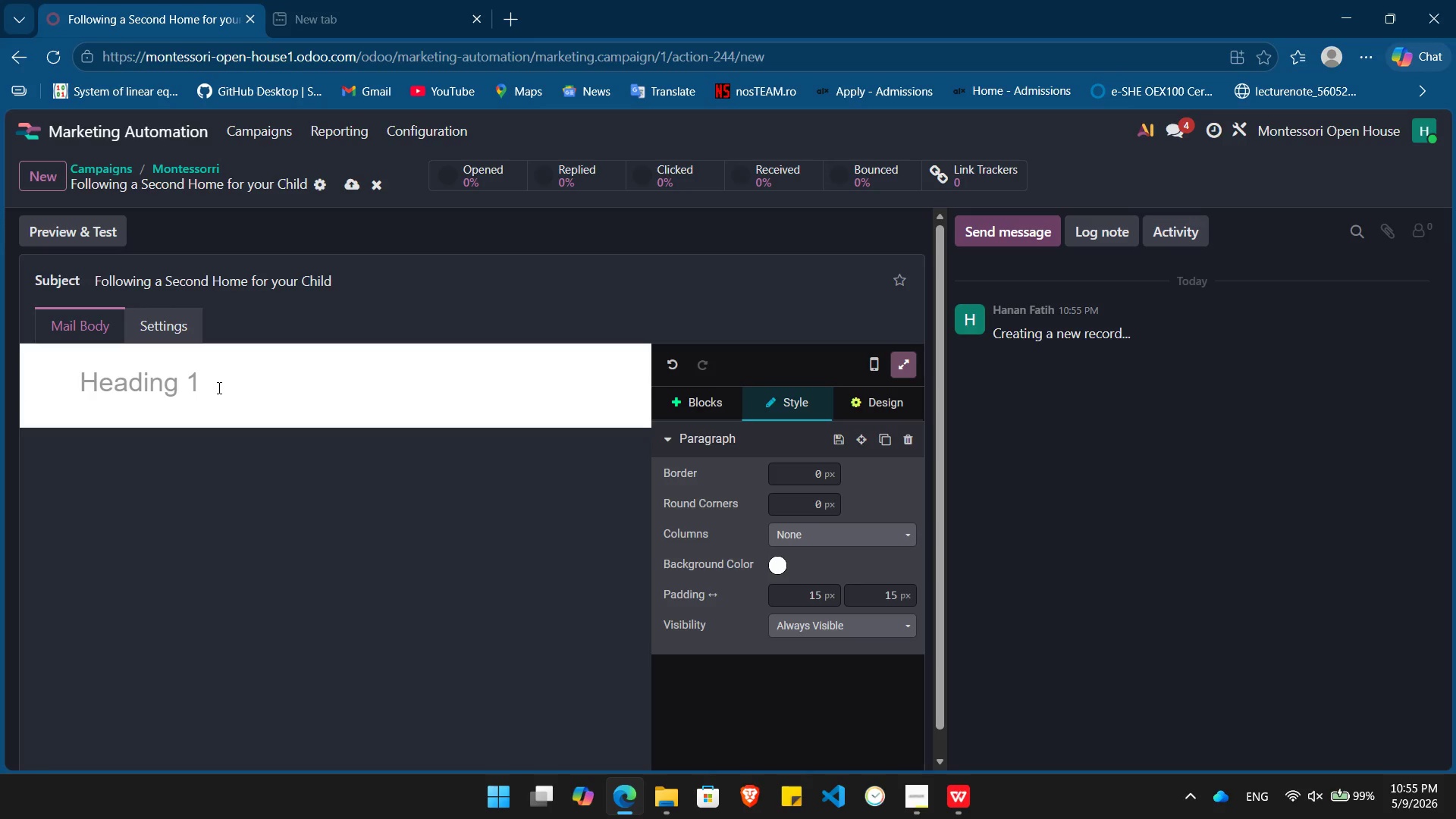 
type(Finding a )
 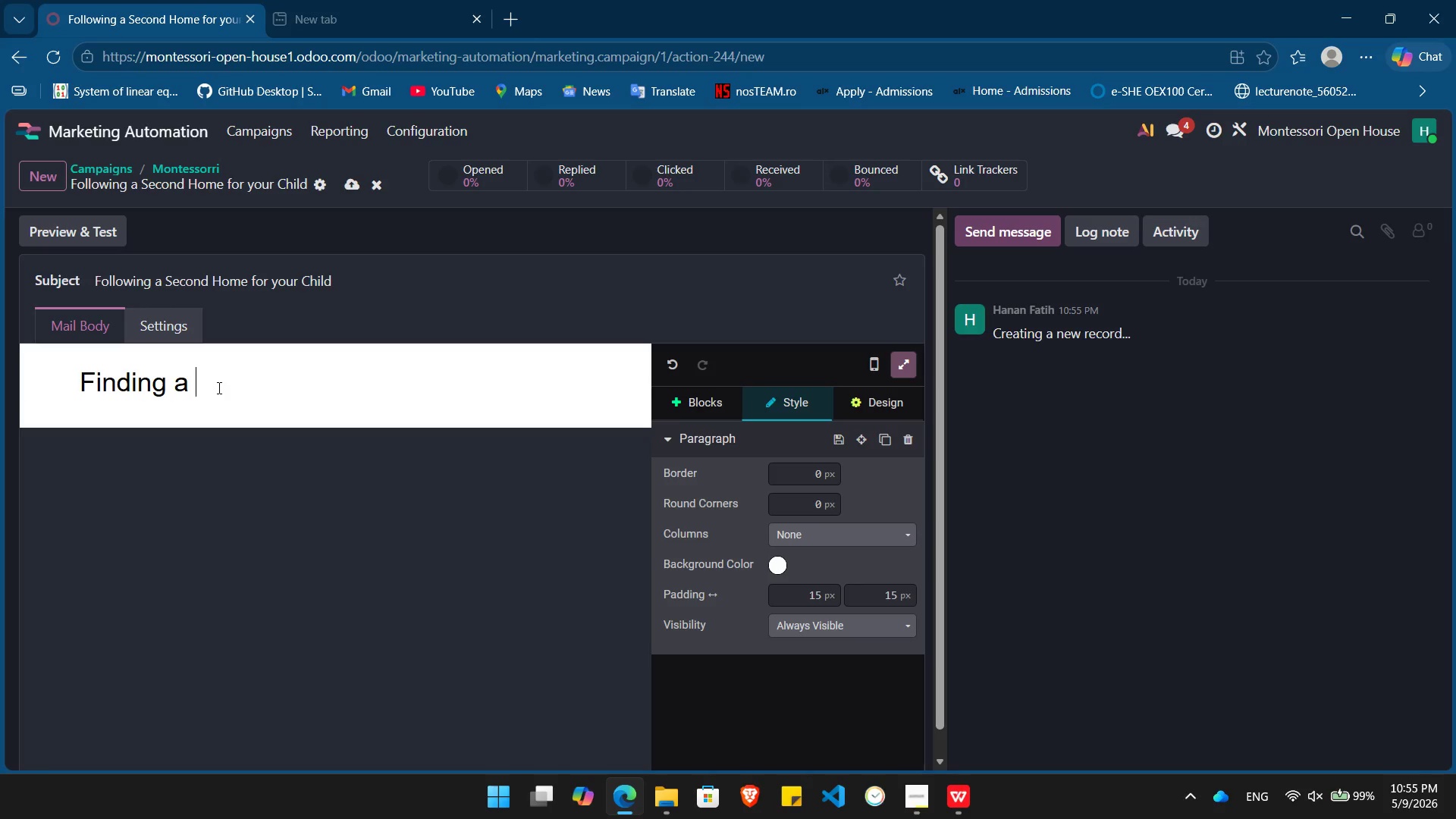 
type(secon)
key(Backspace)
key(Backspace)
type(Follow up of yu)
key(Backspace)
type(our last Visit)
 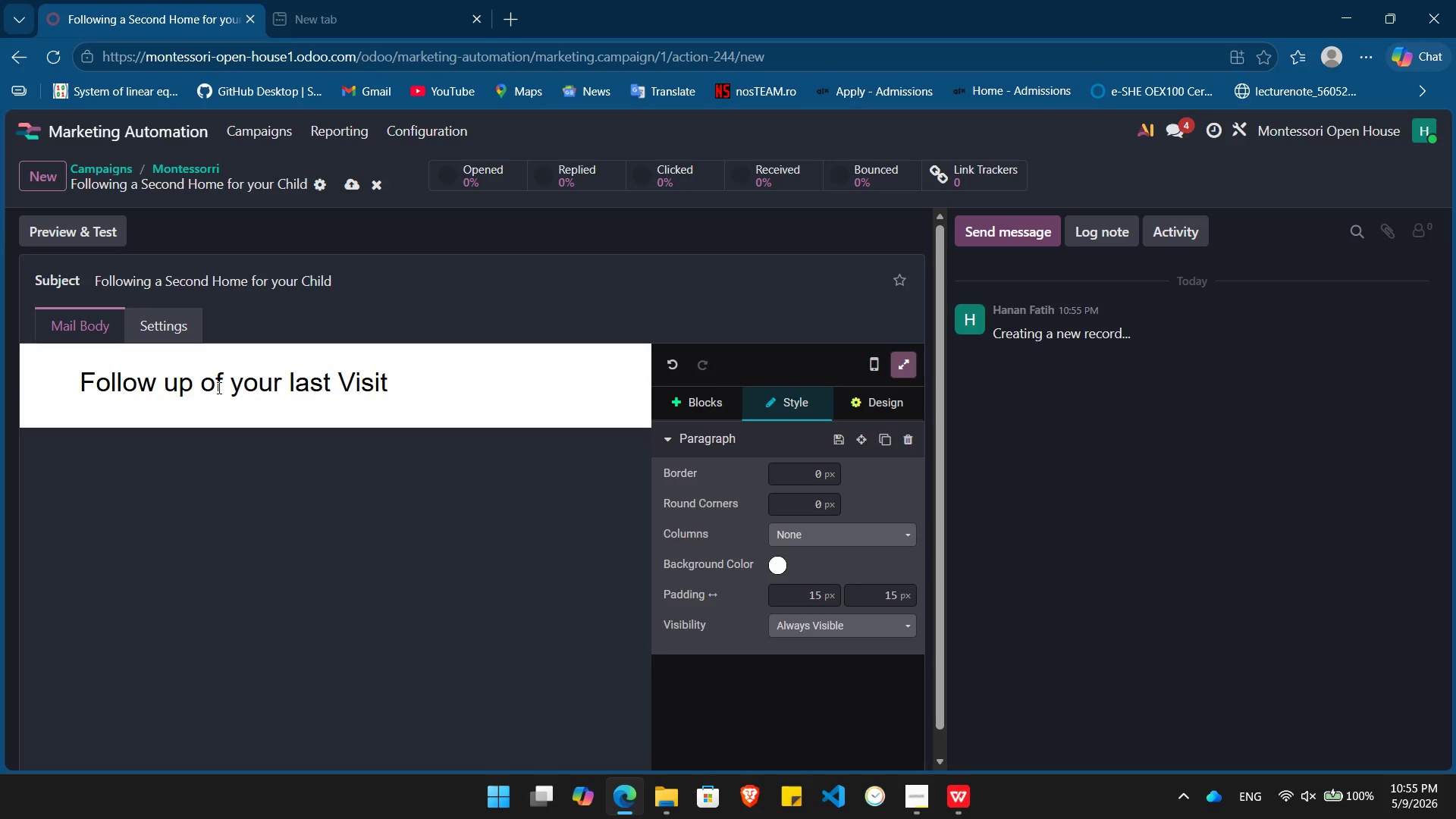 
double_click([218, 388])
 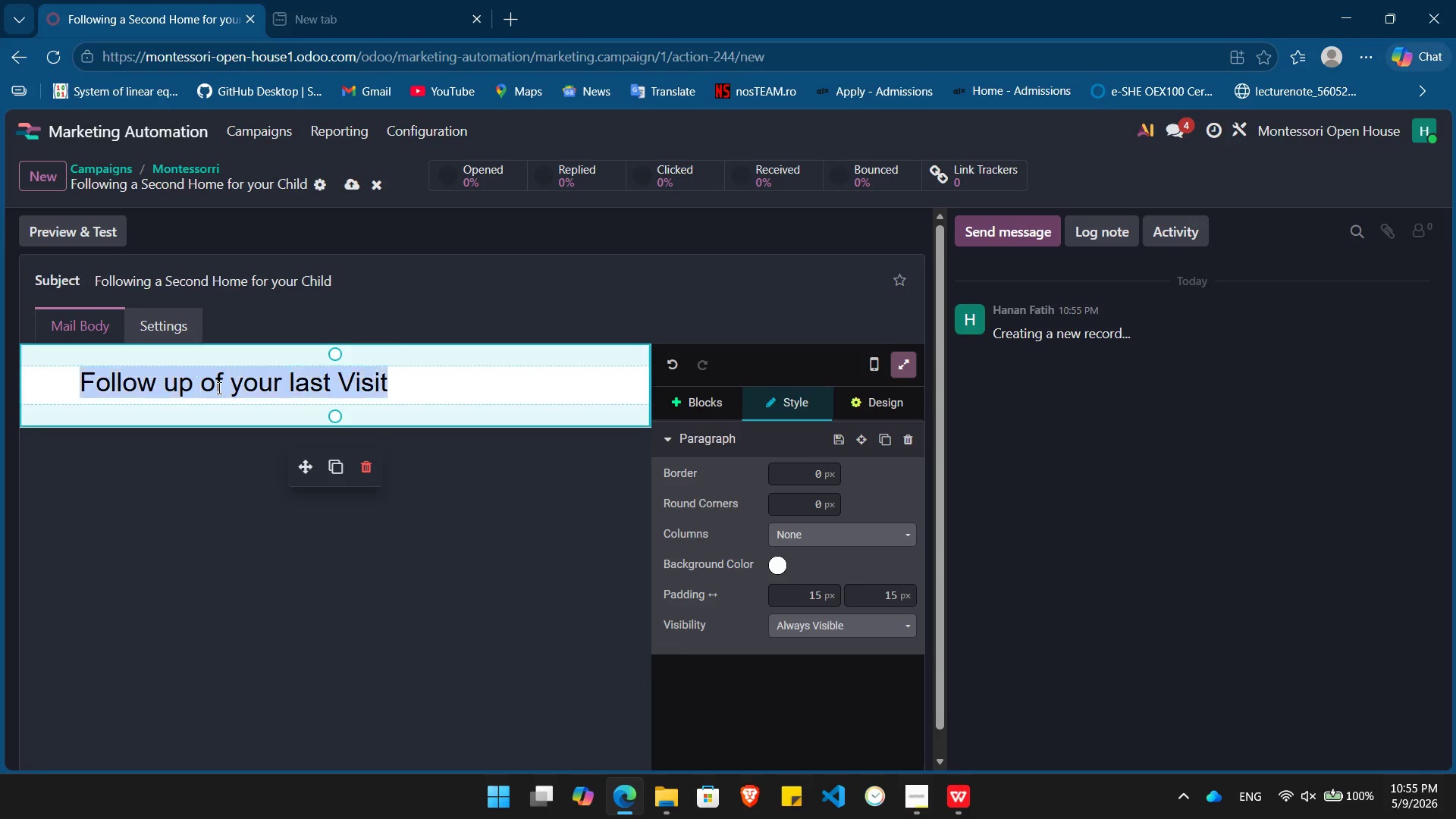 
triple_click([218, 388])
 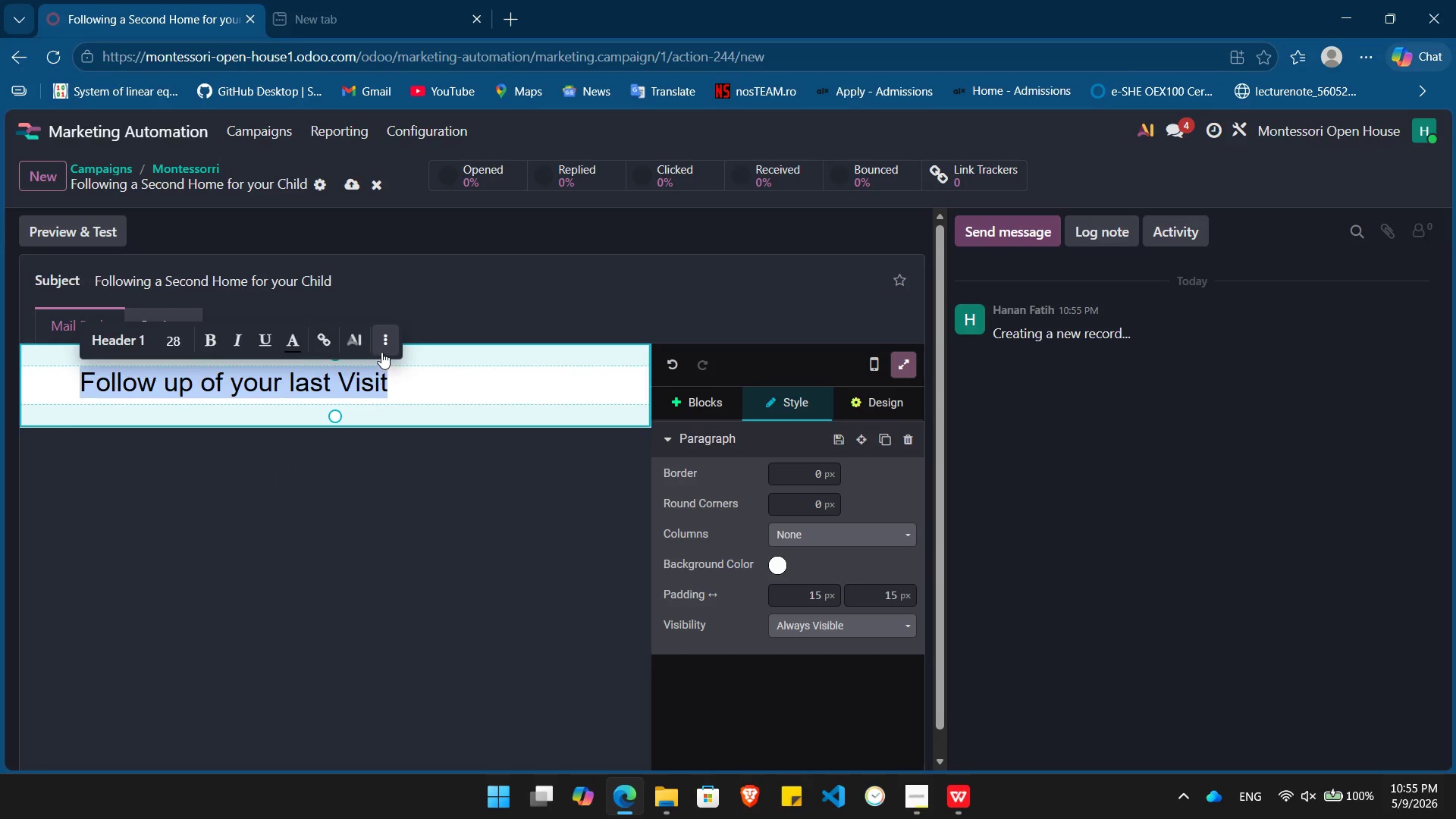 
left_click([381, 352])
 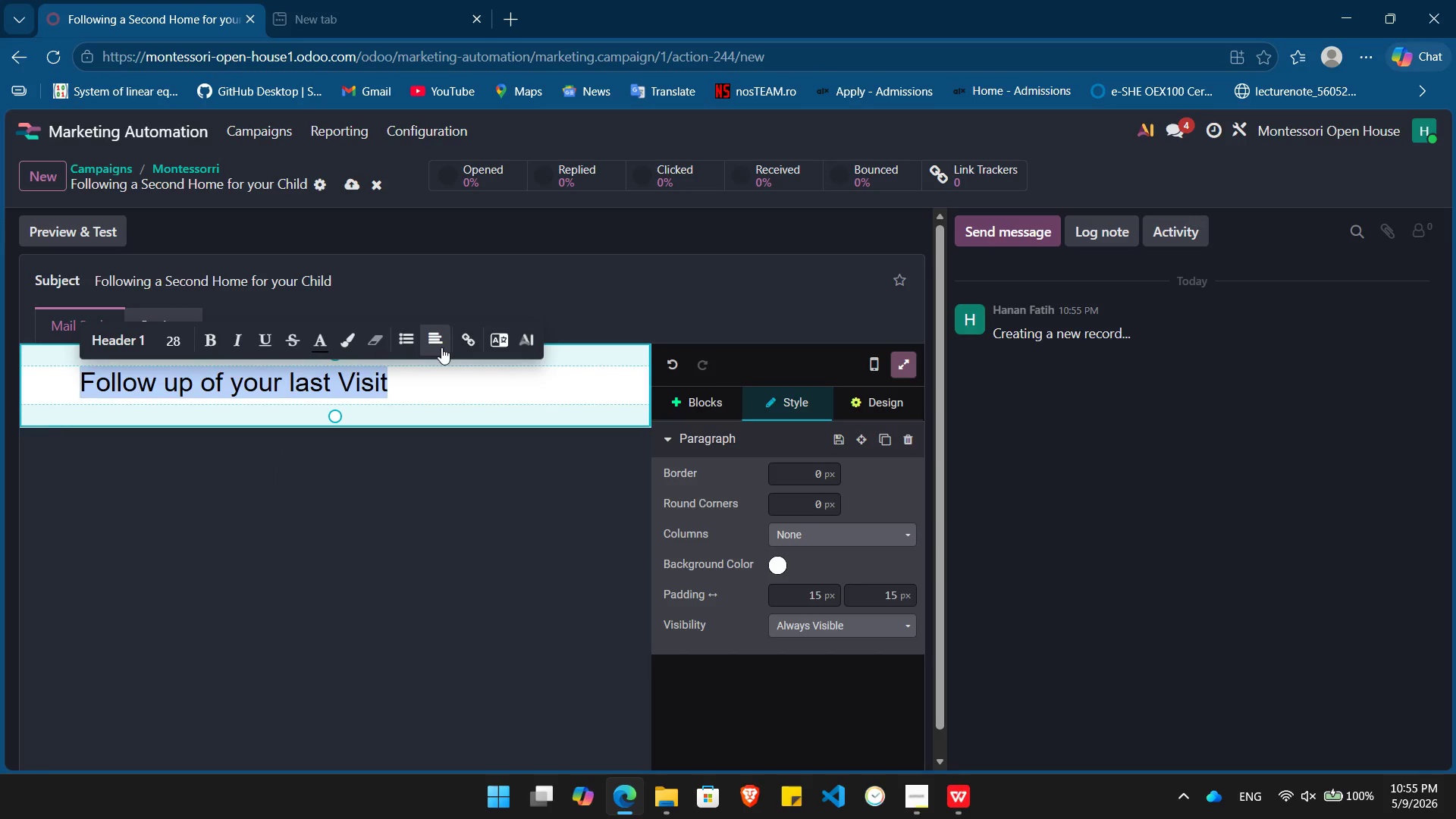 
left_click([441, 347])
 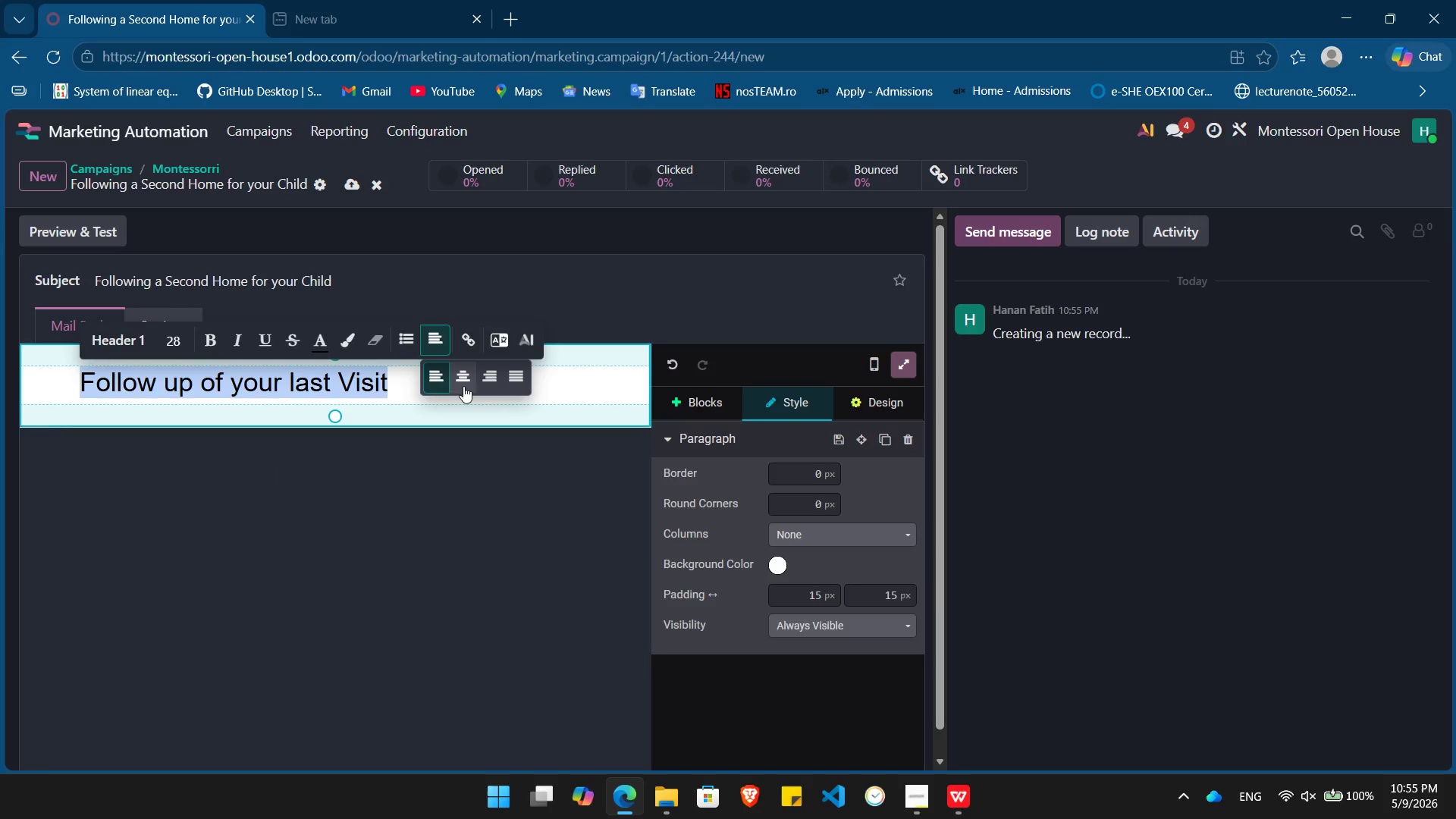 
left_click([465, 385])
 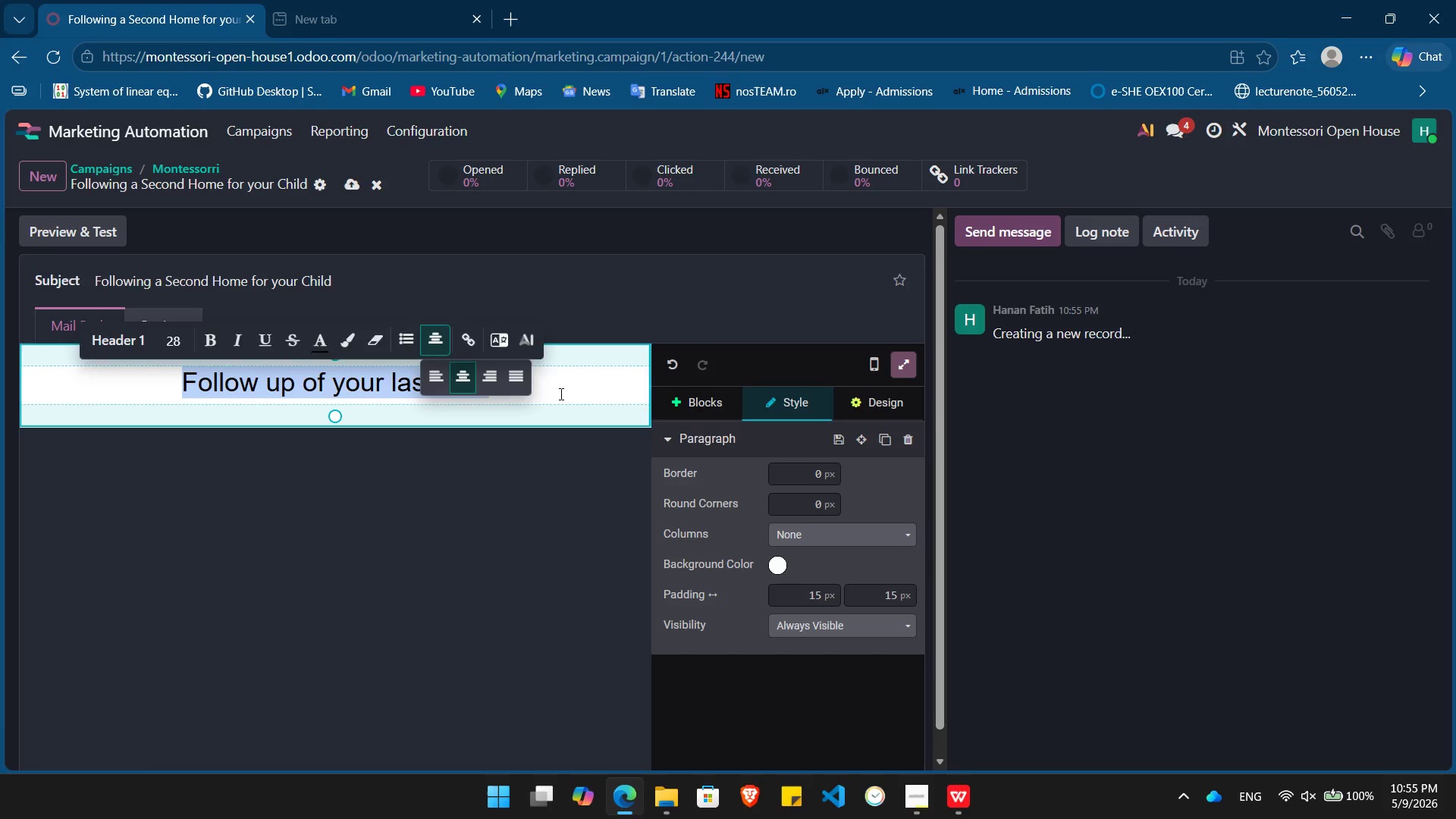 
left_click([560, 394])
 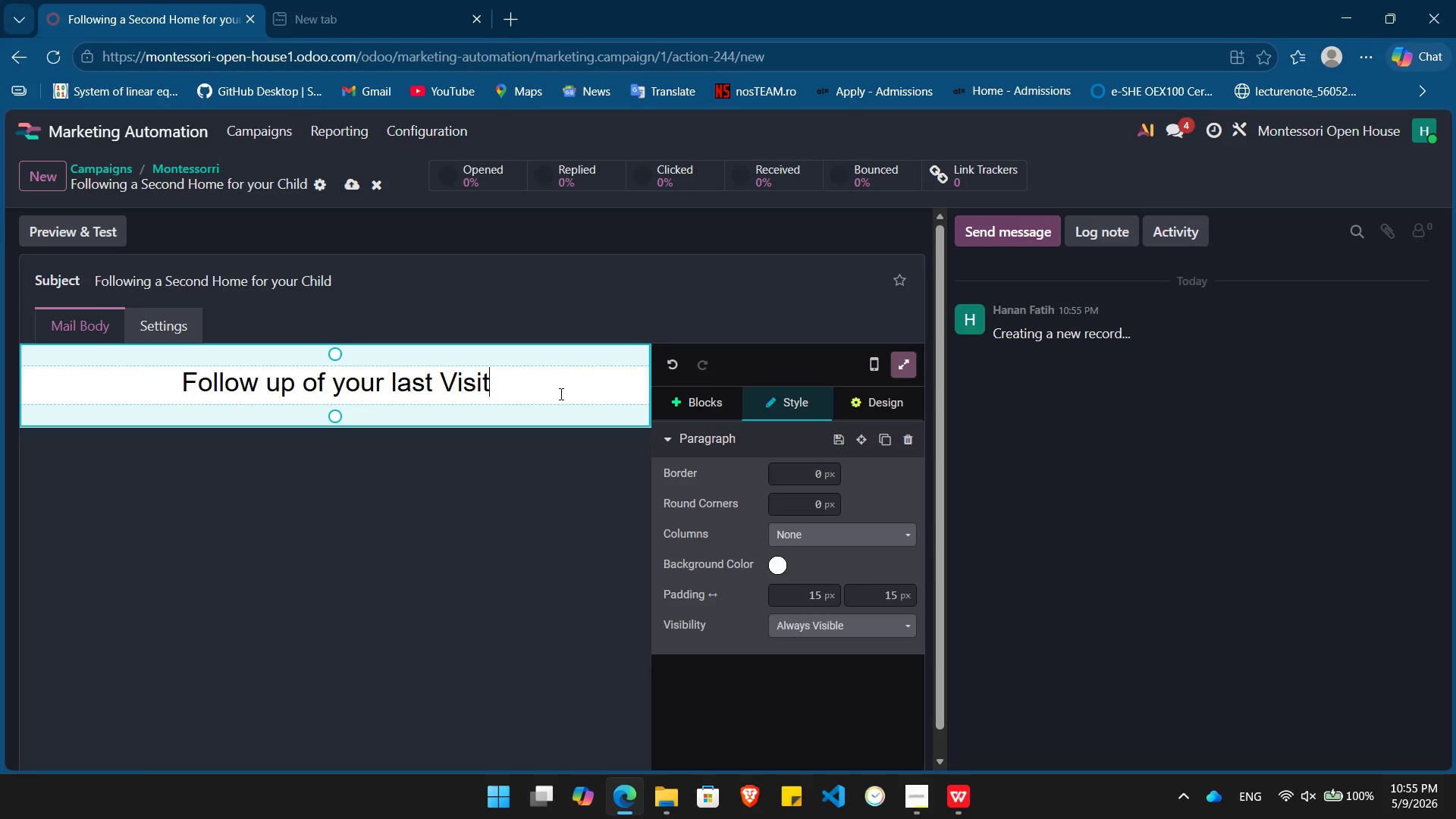 
key(Enter)
 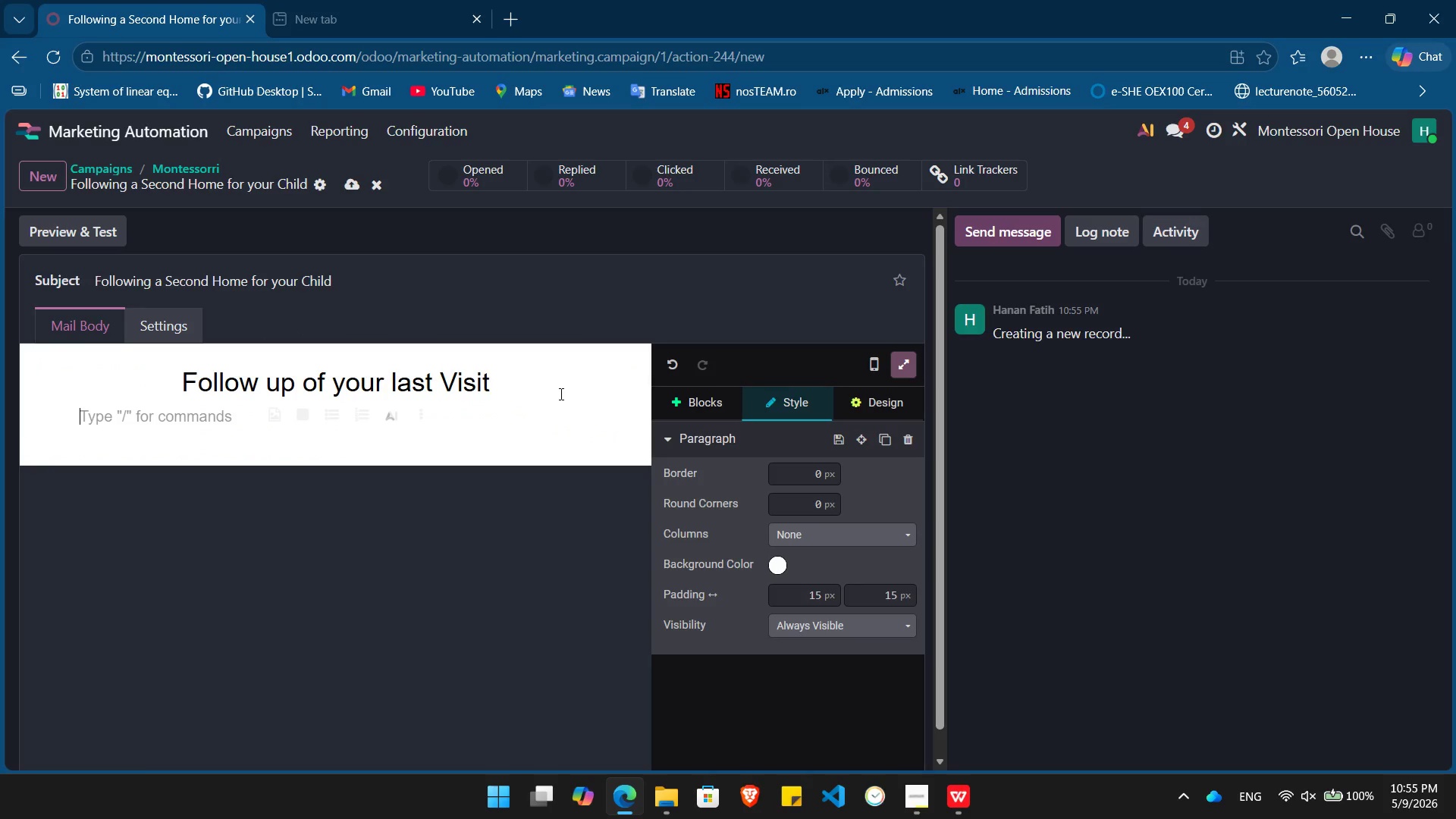 
type(It was a pleasure)
 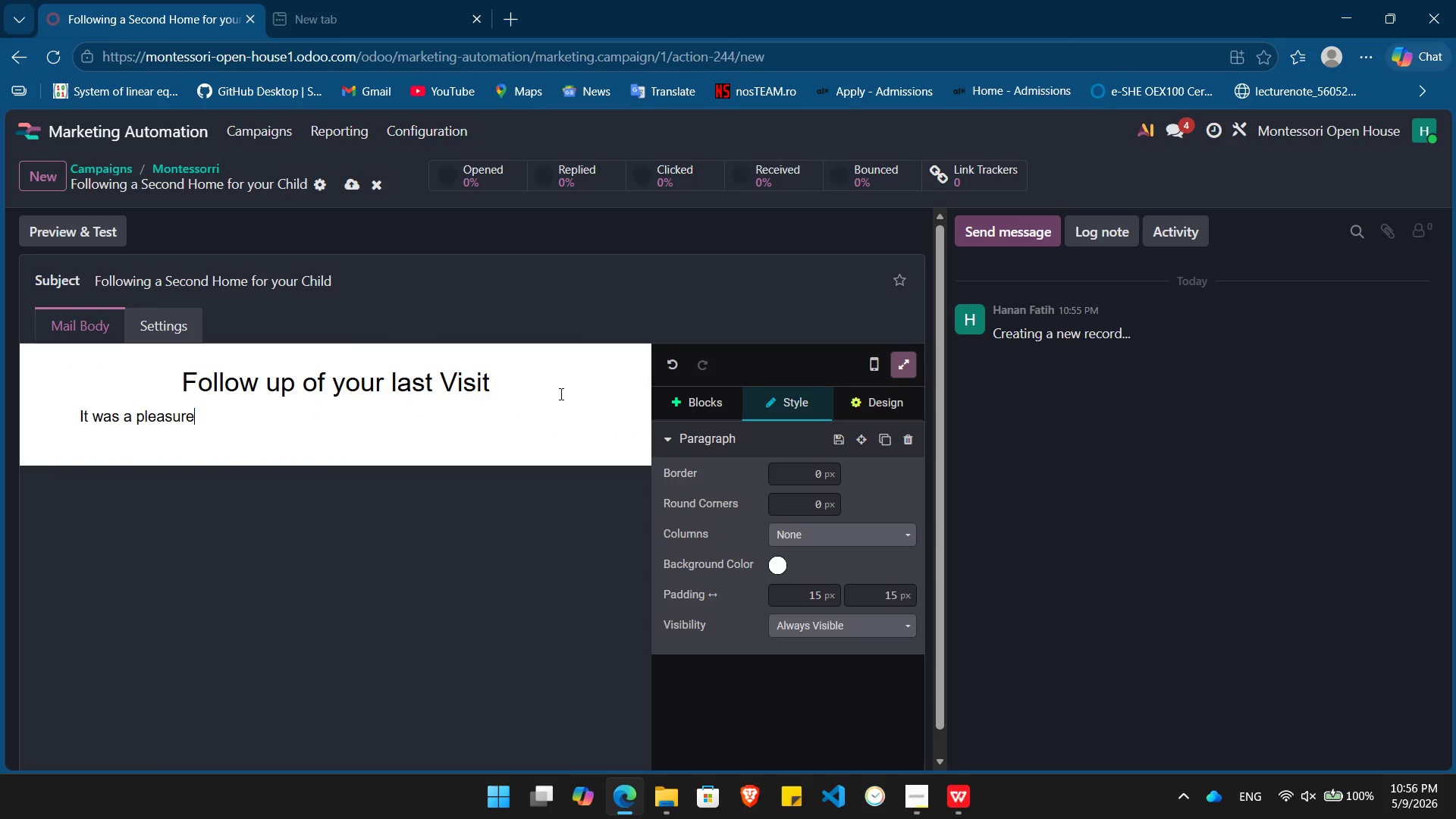 
type( hosting you on /)
 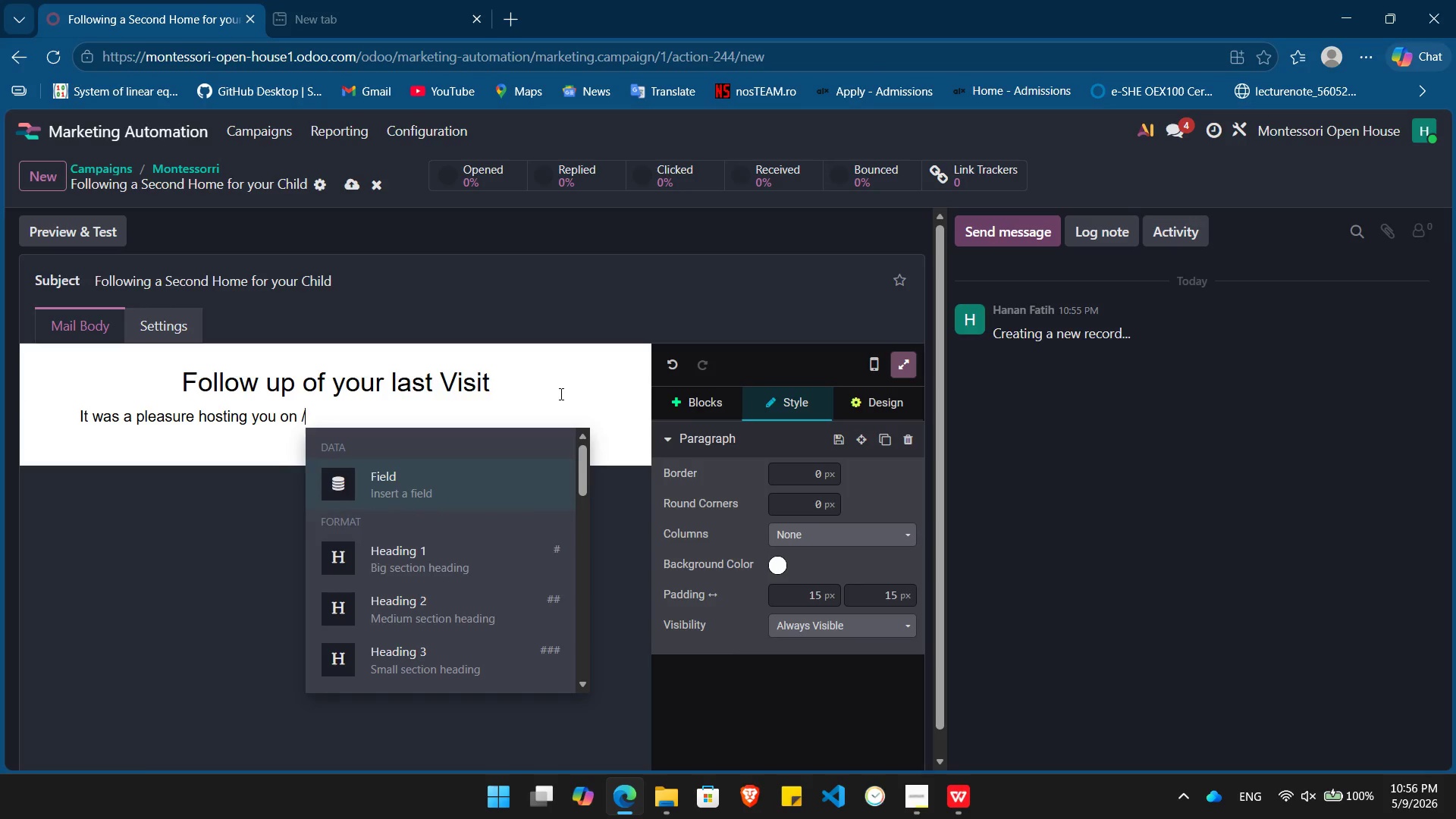 
key(Enter)
 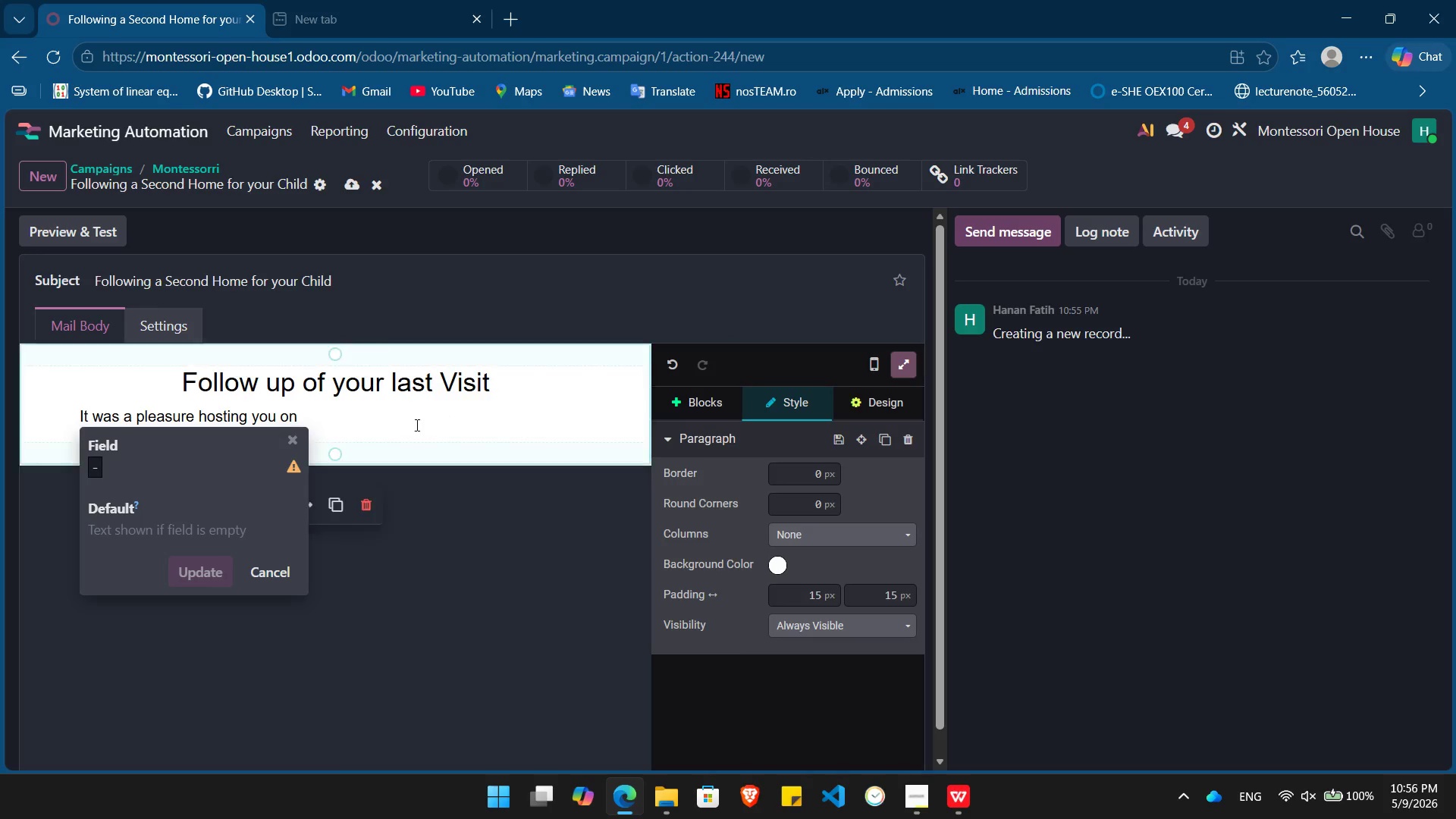 
left_click([198, 475])
 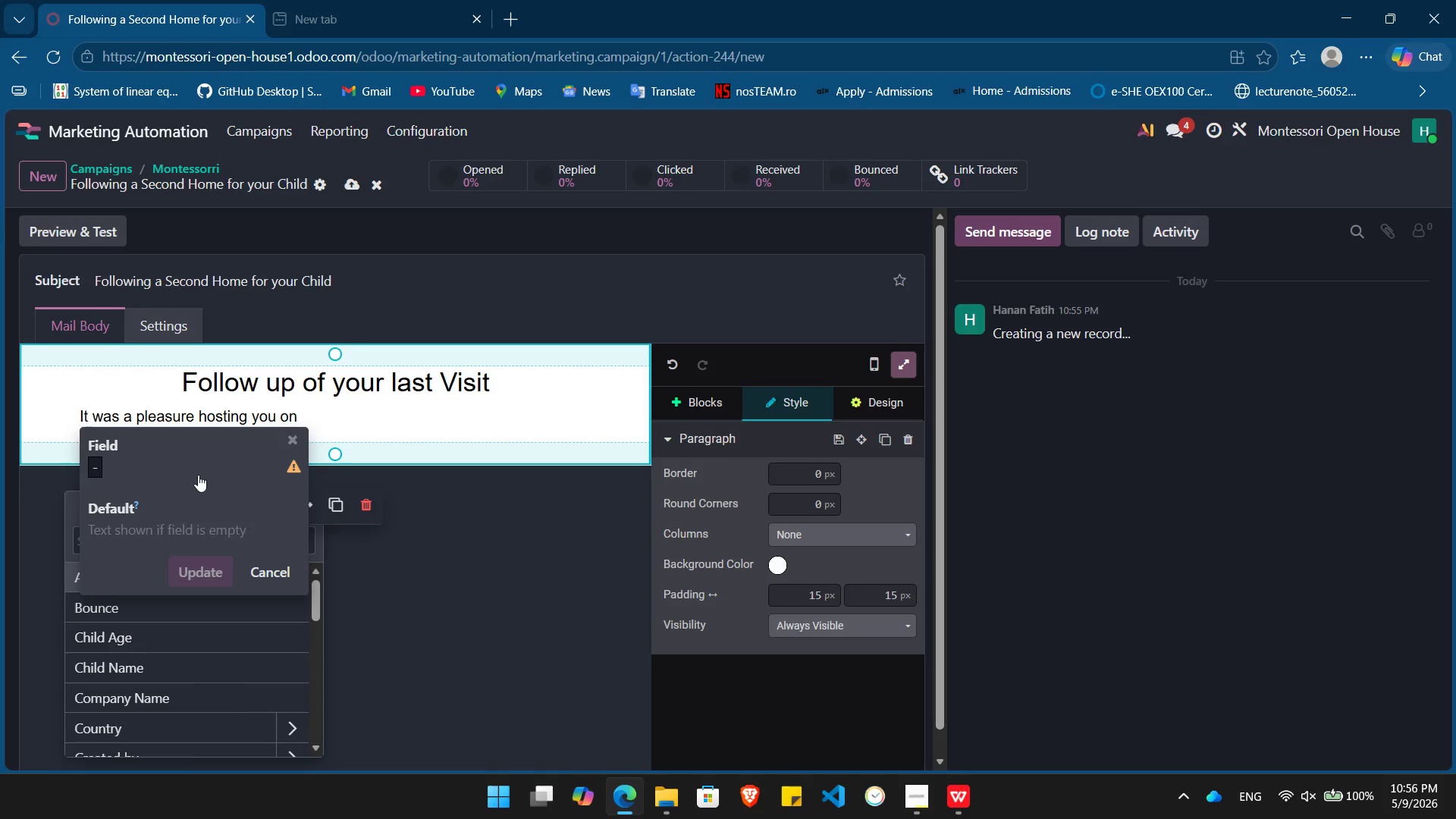 
type(last)
 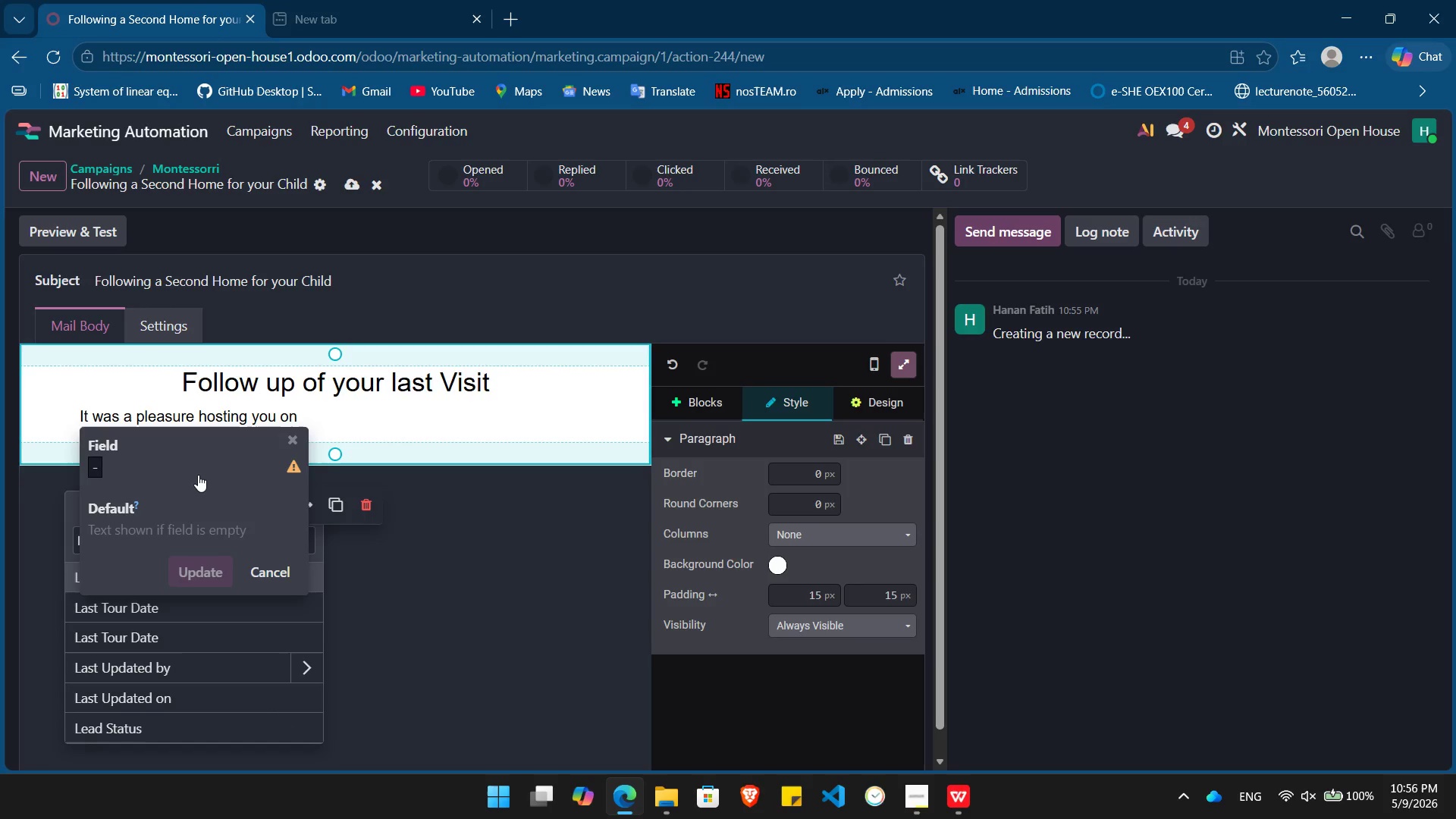 
key(ArrowLeft)
 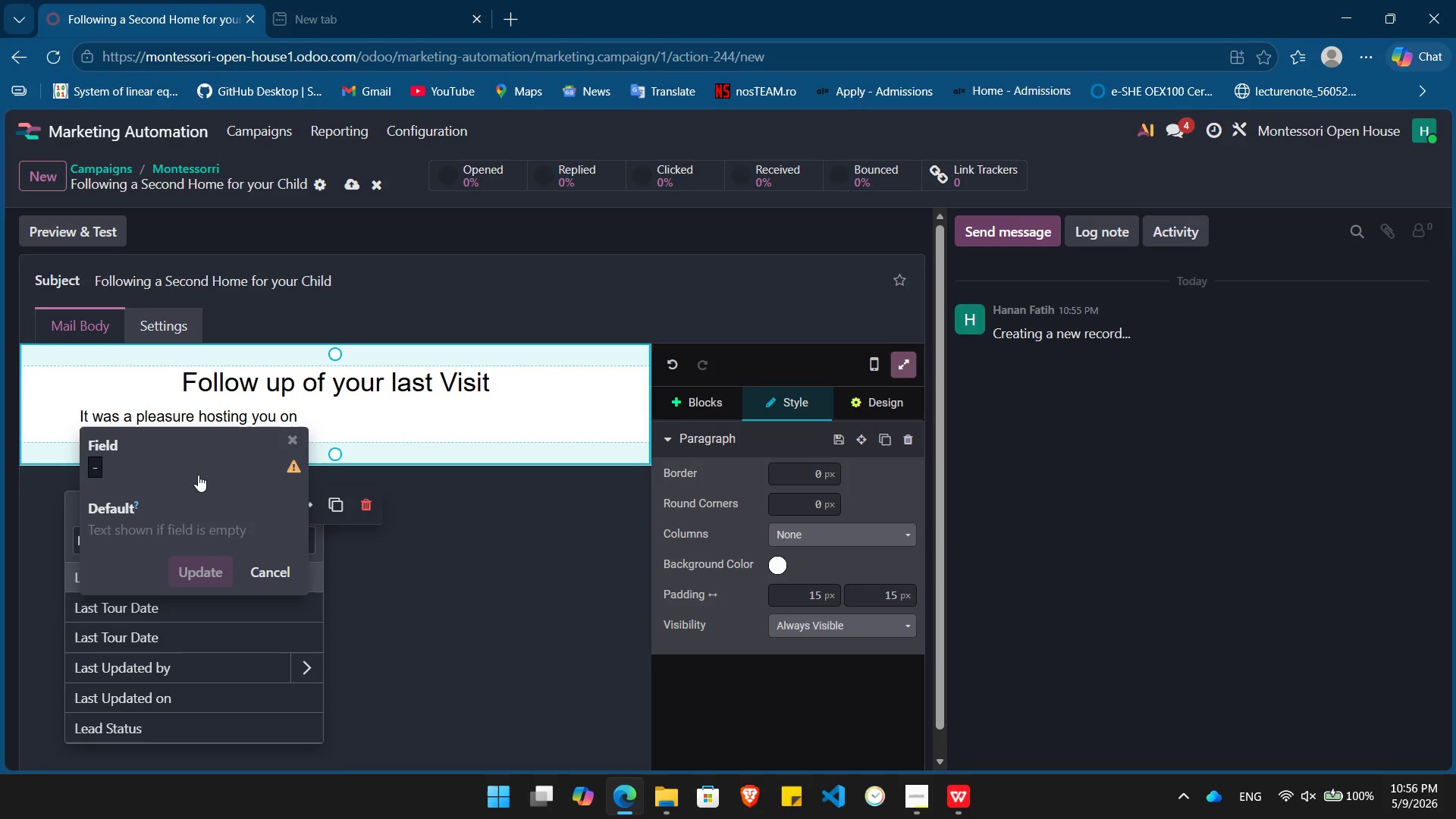 
key(ArrowLeft)
 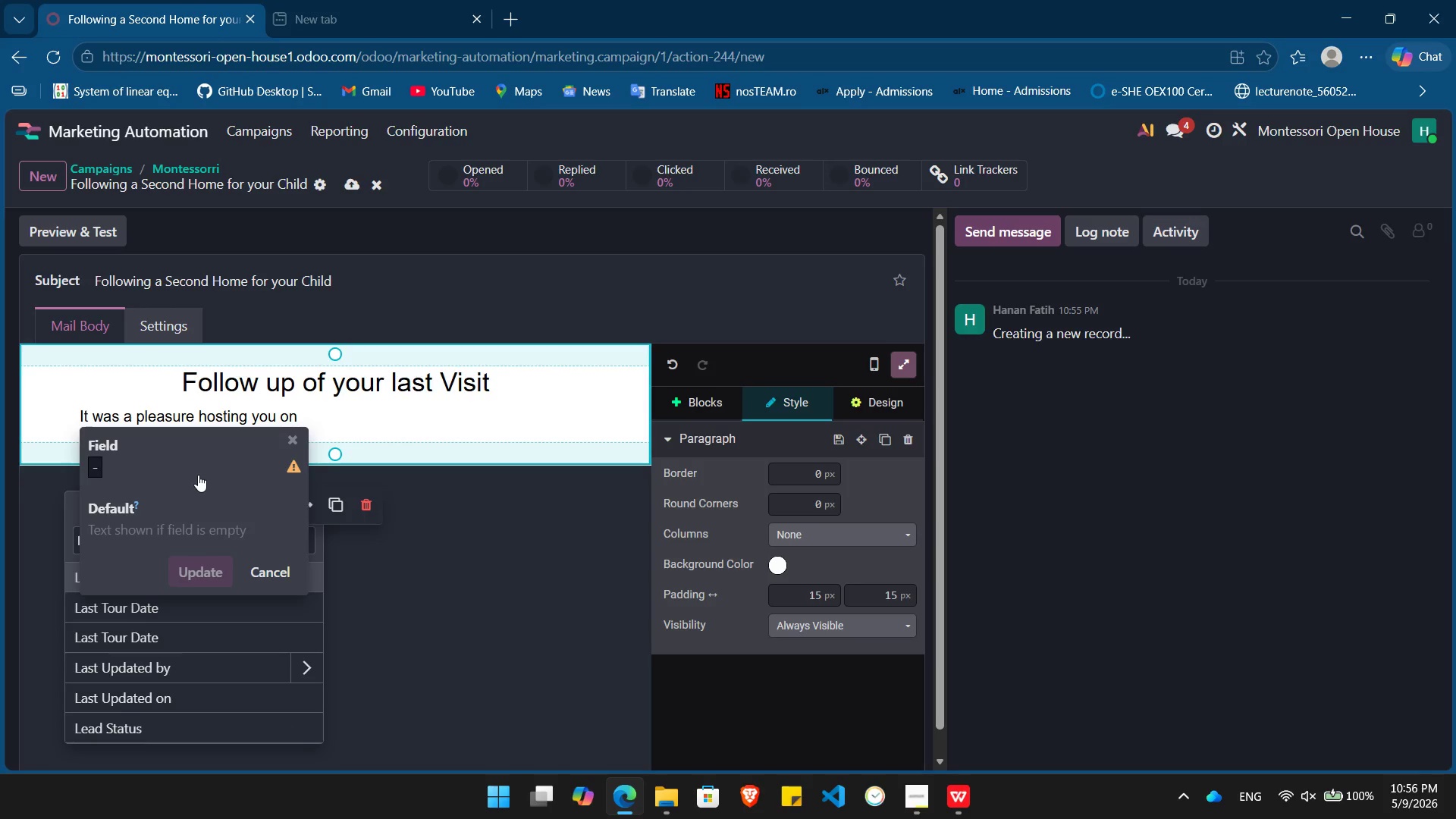 
key(ArrowDown)
 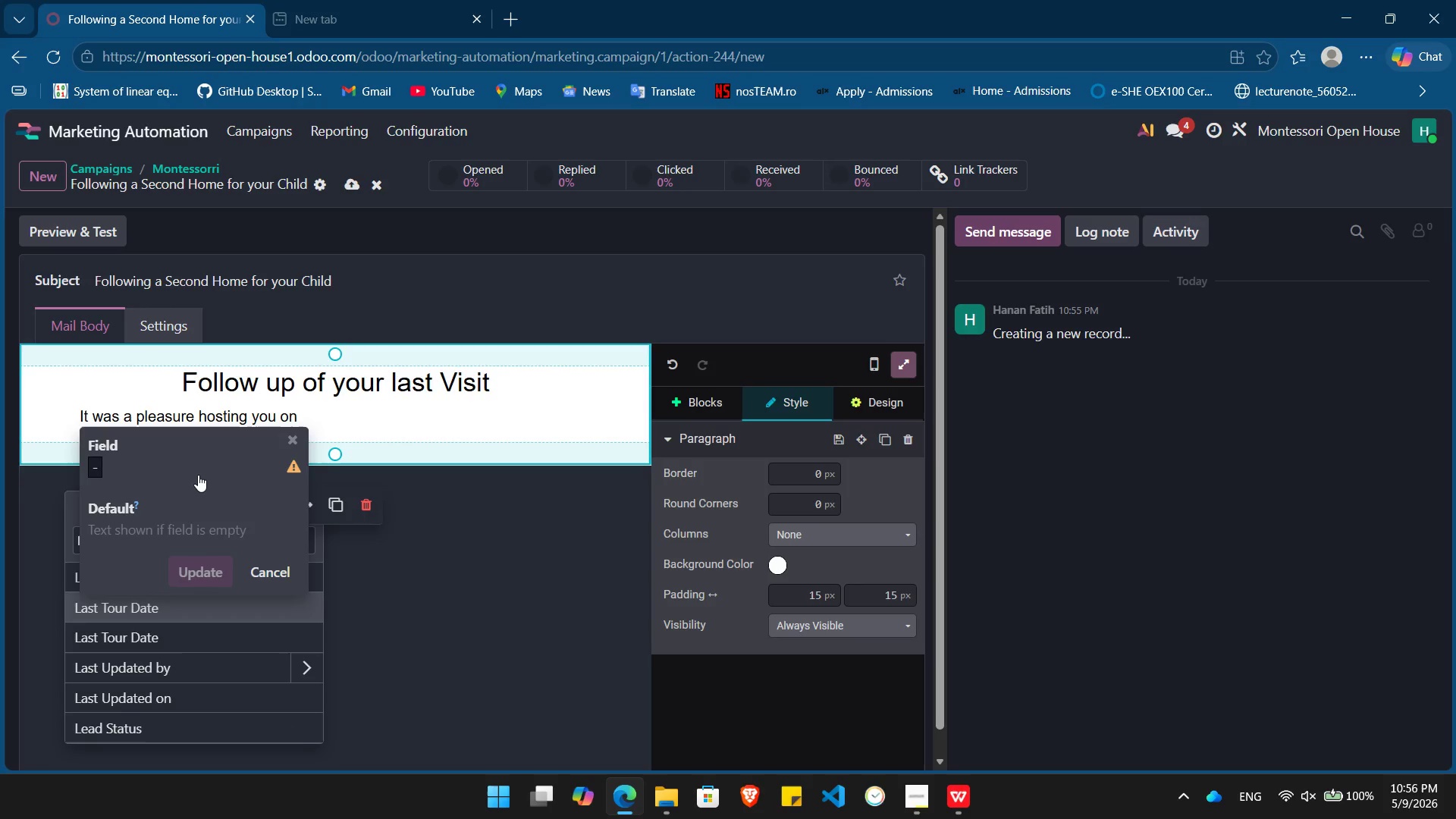 
key(ArrowDown)
 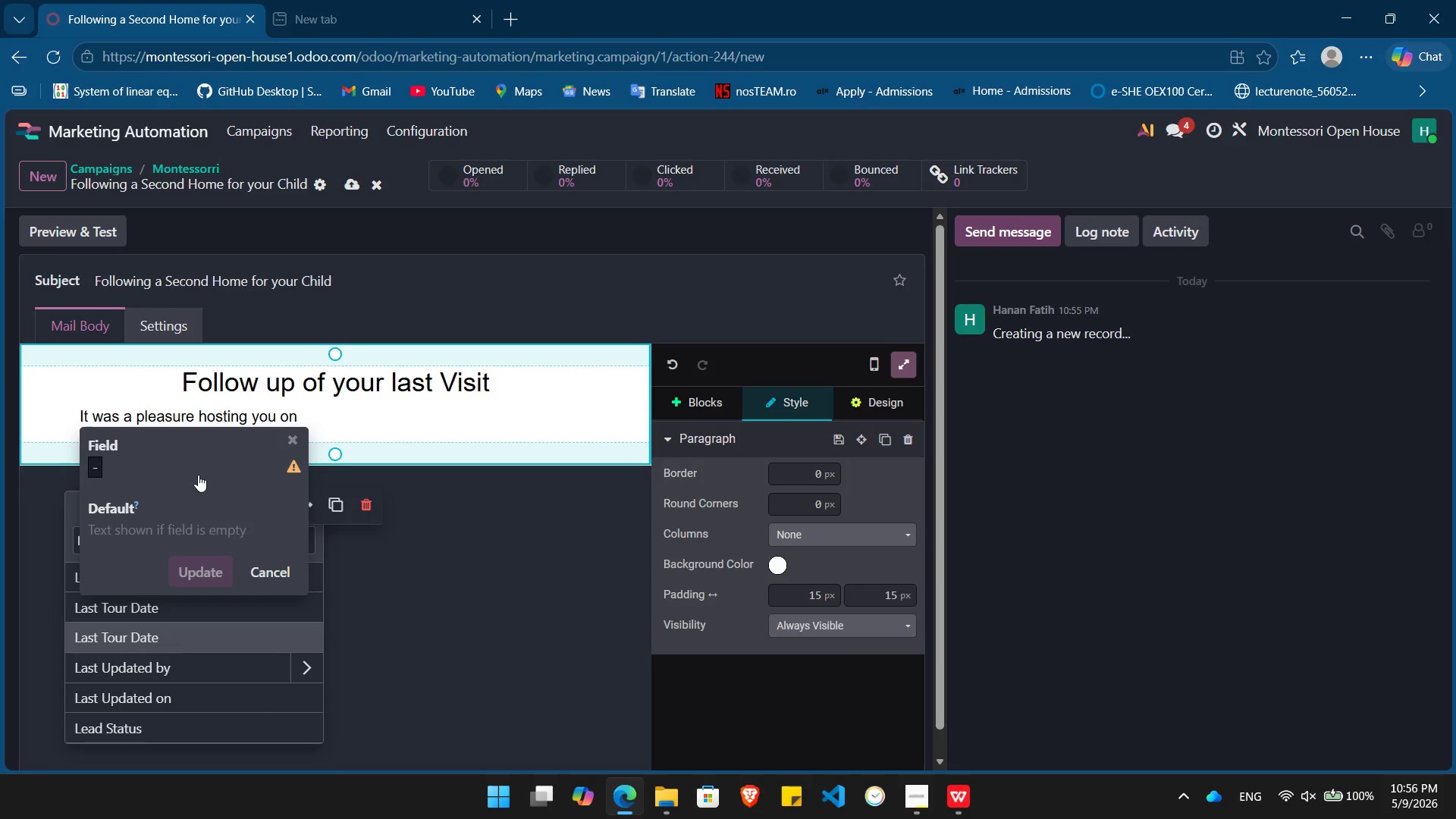 
key(ArrowDown)
 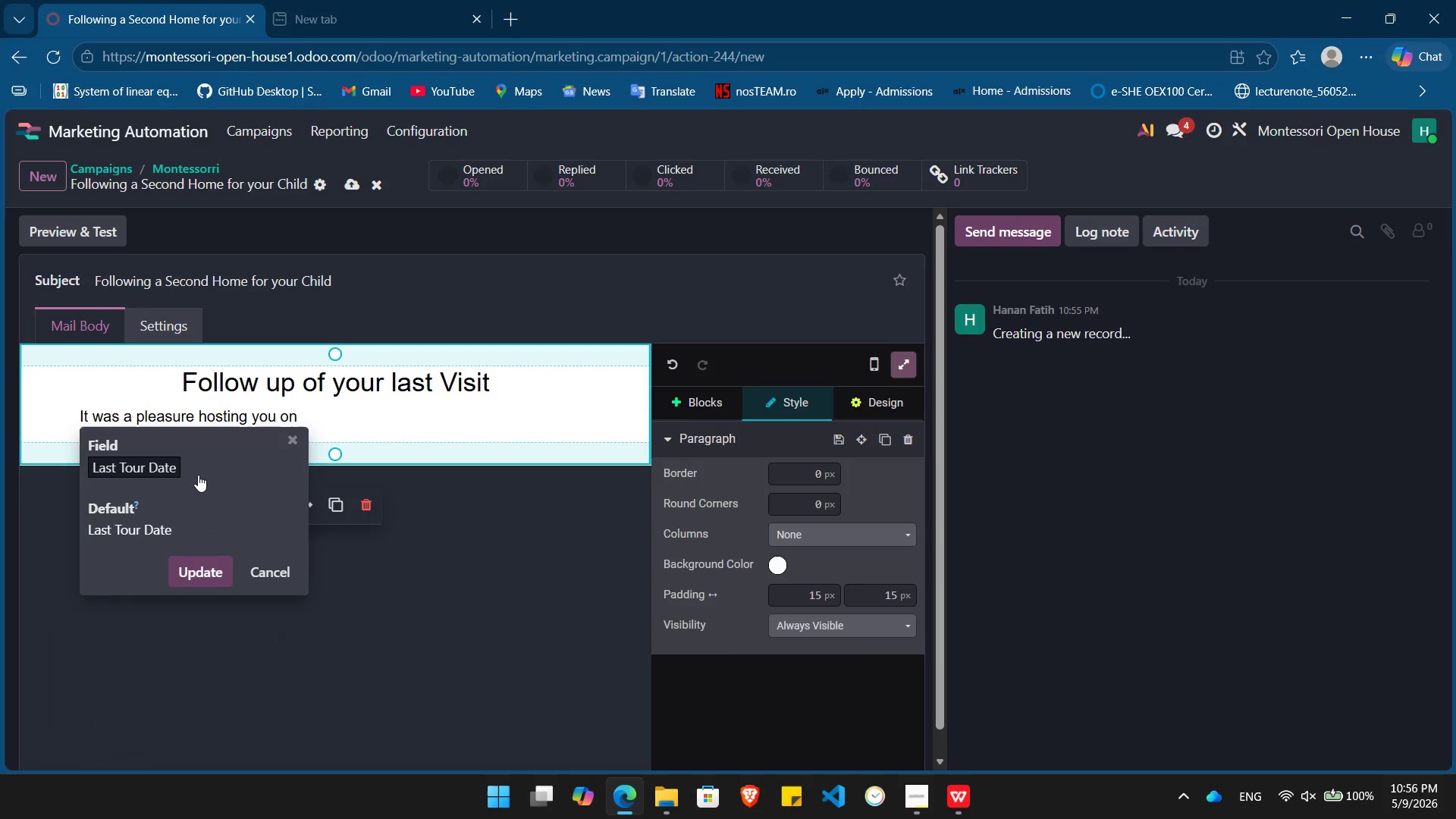 
key(Enter)
 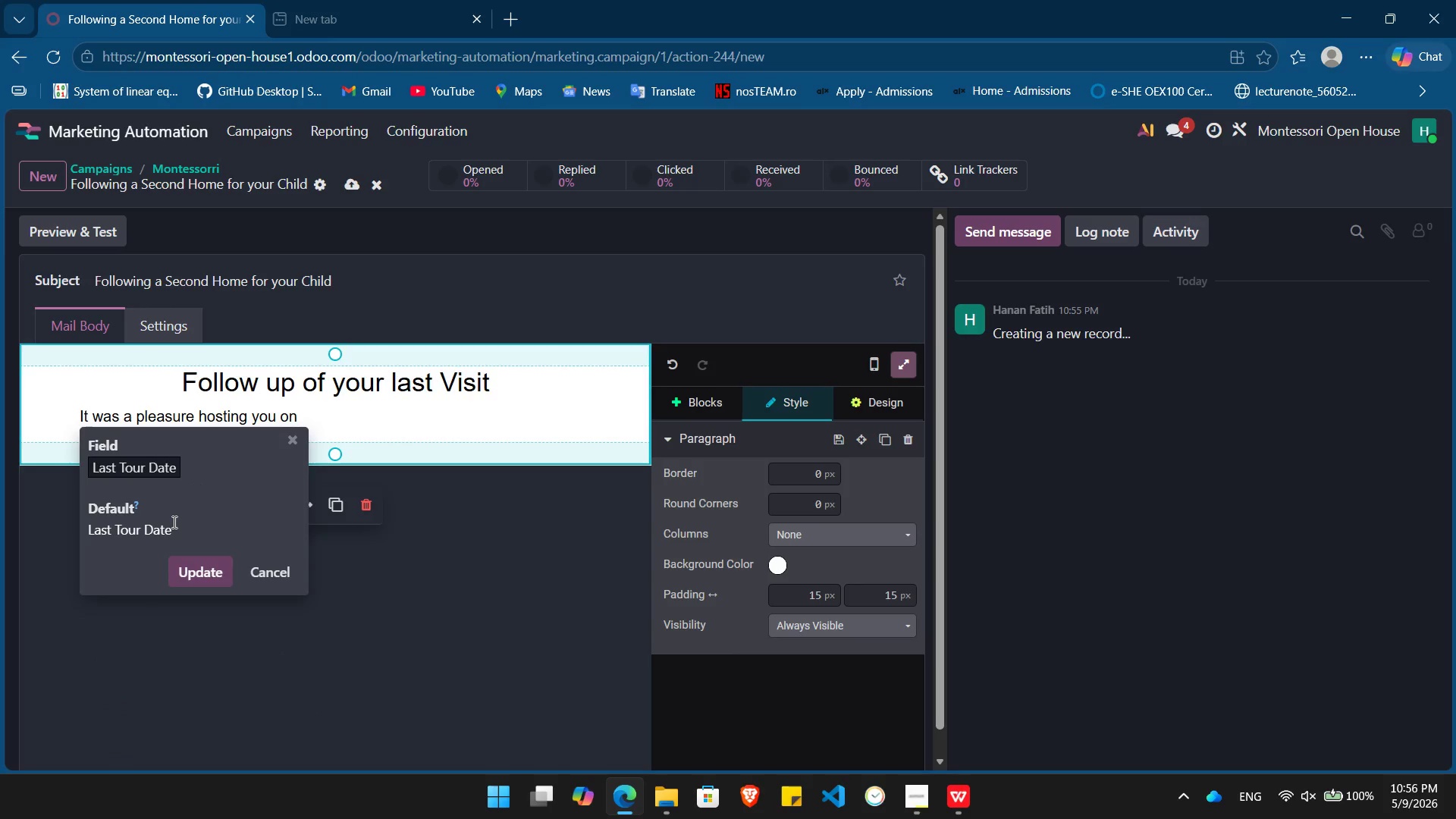 
double_click([173, 522])
 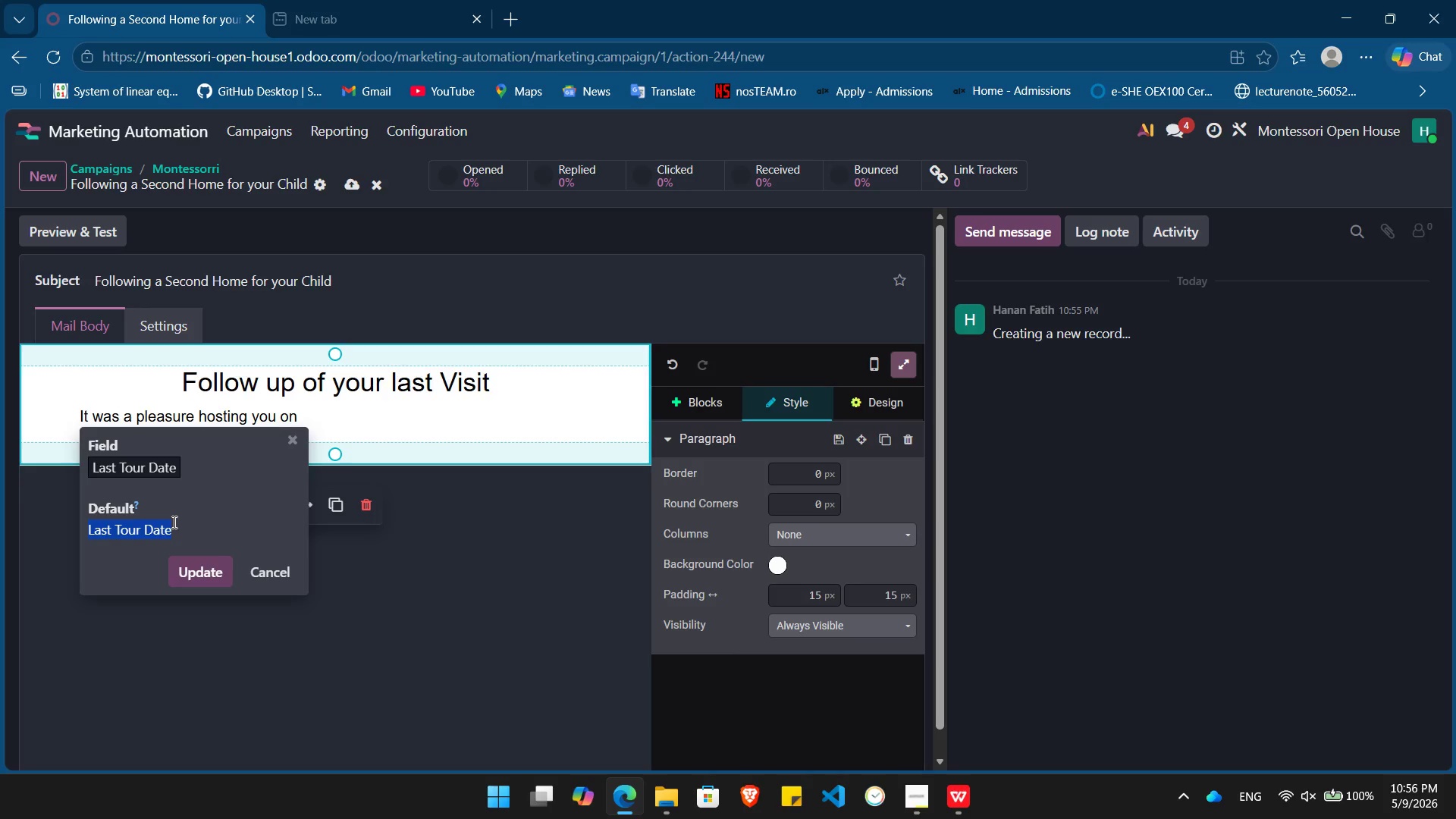 
triple_click([173, 522])
 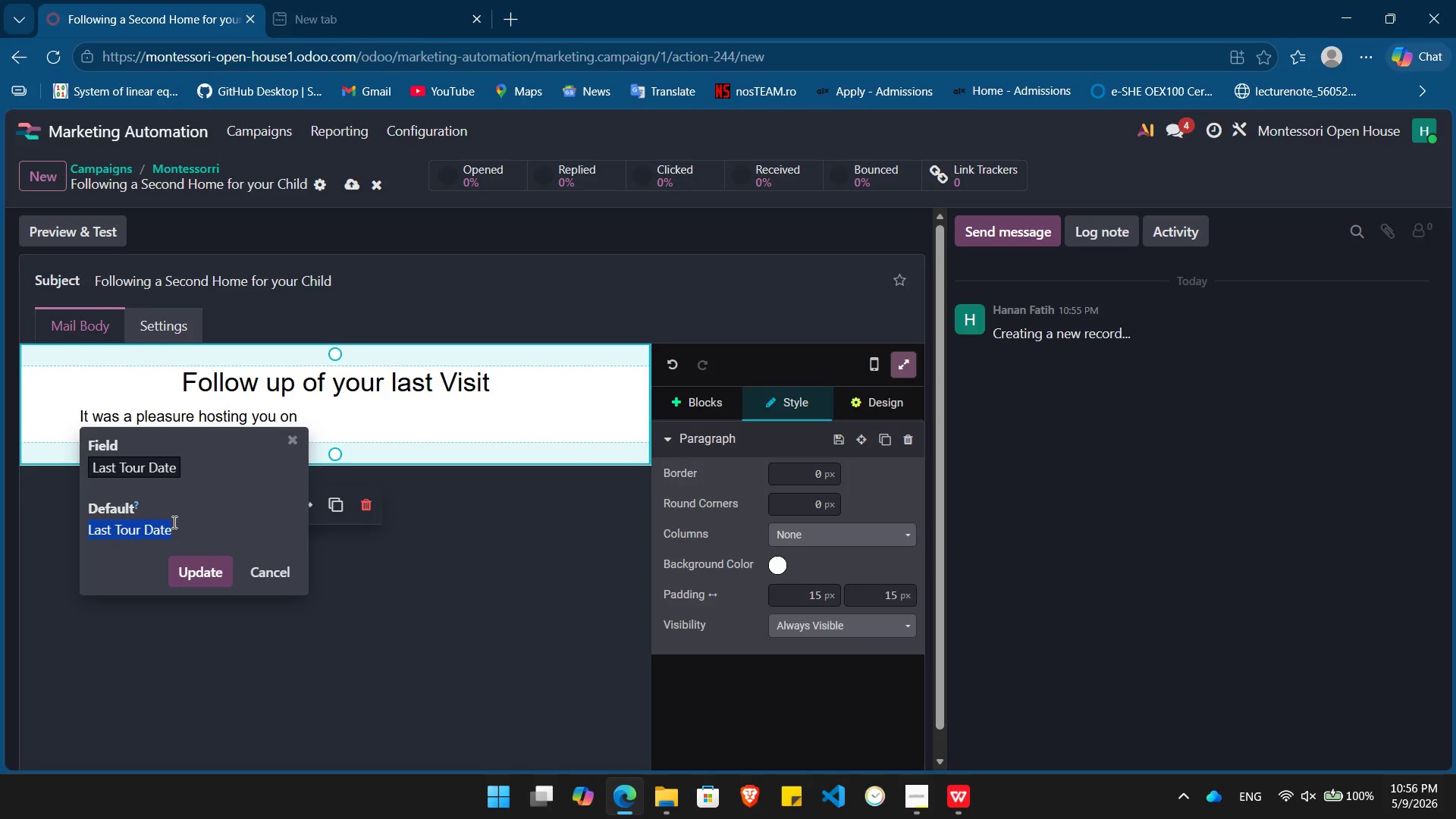 
type({{ object.last_tour_date }})
 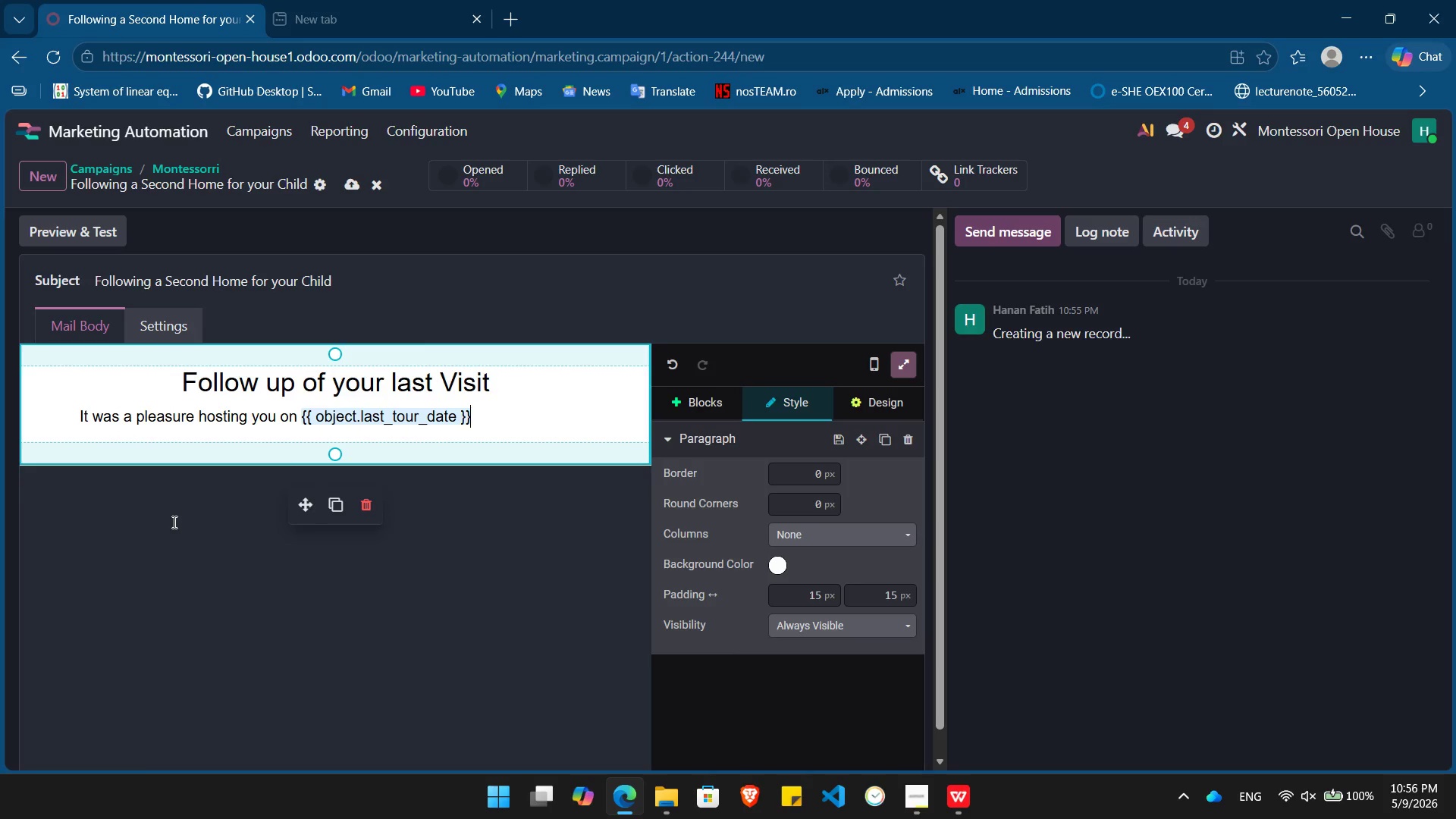 
 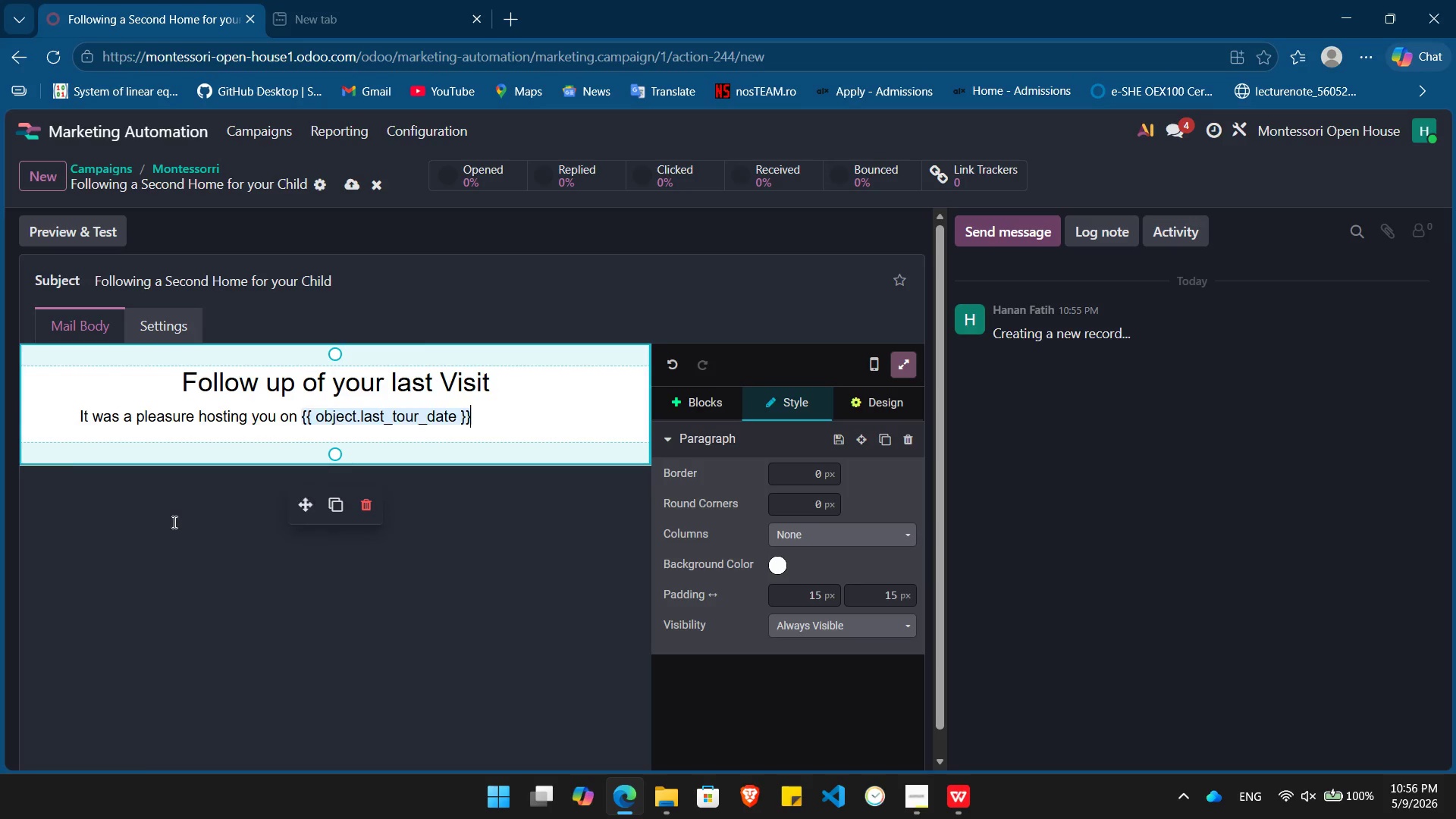 
key(Enter)
 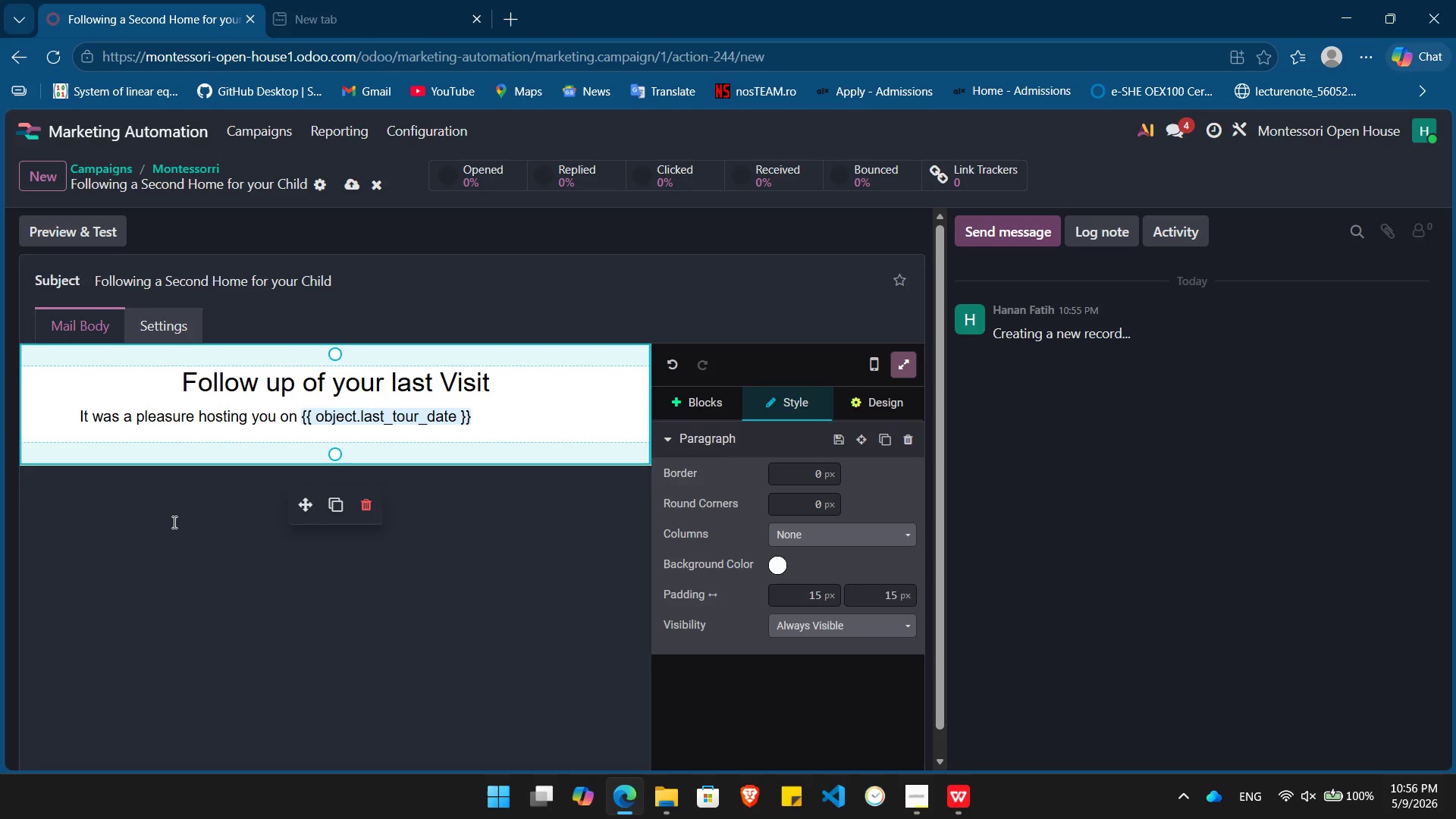 
type(. Choosing is )
 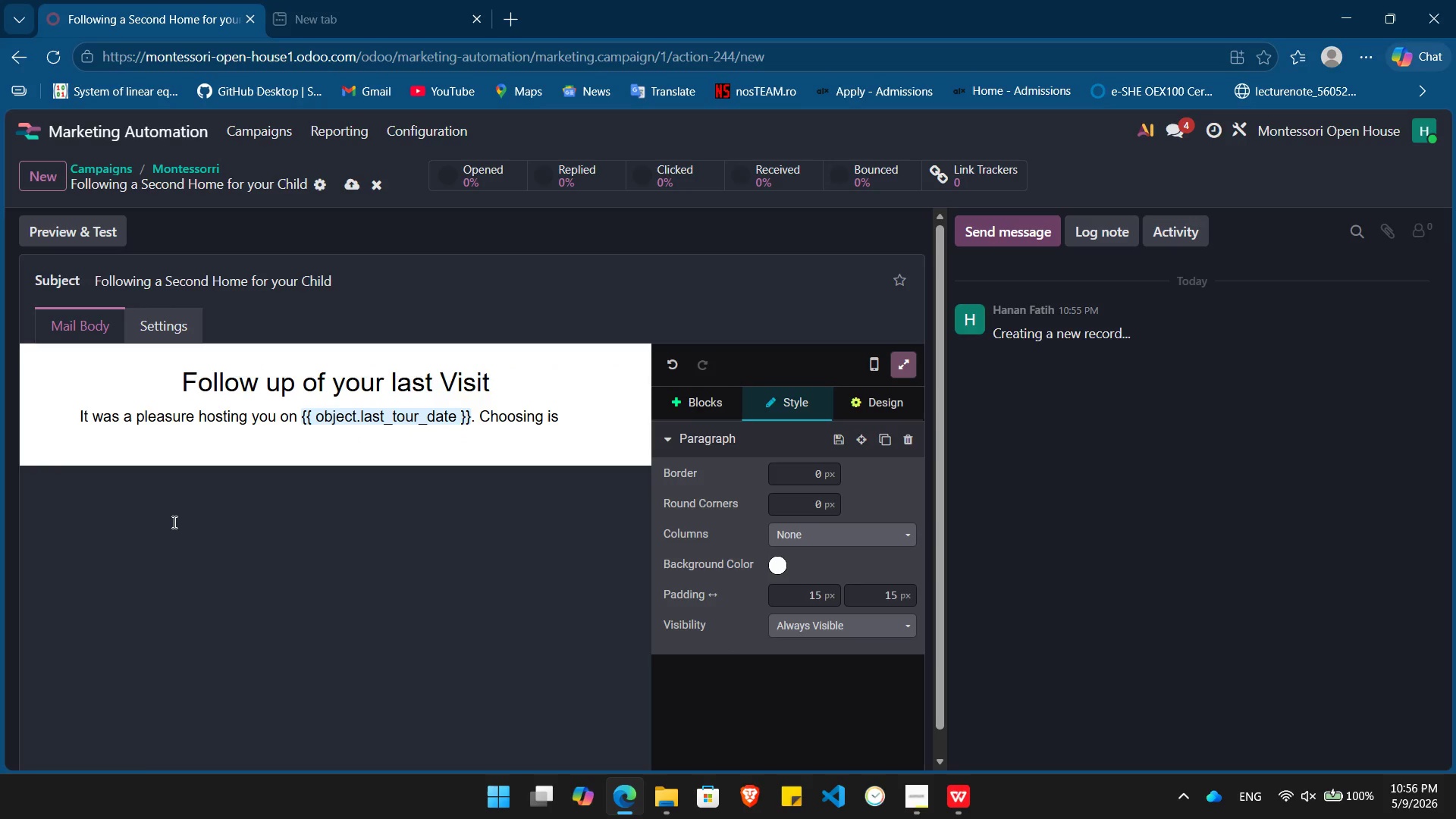 
type(a profound)
 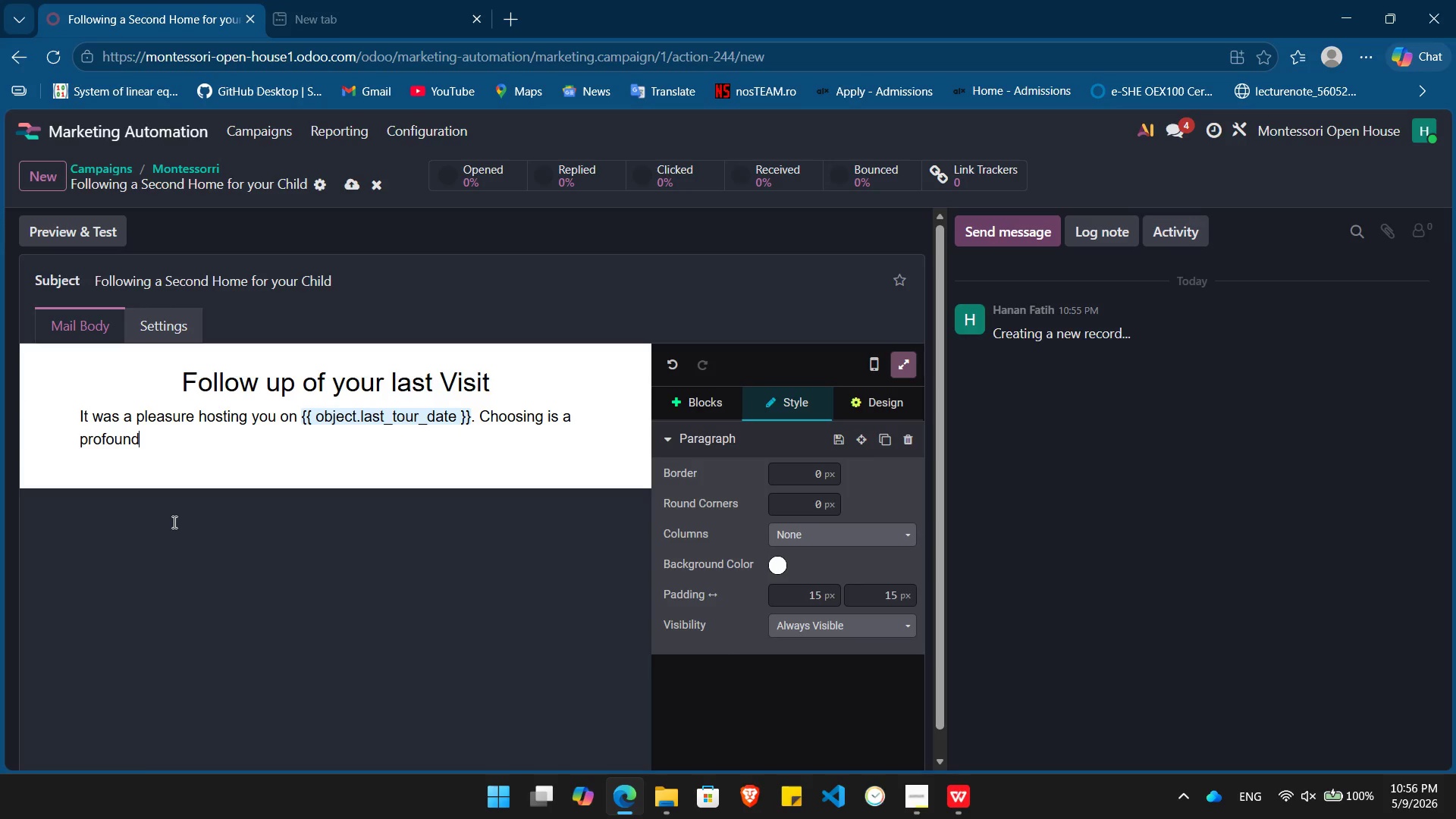 
type( desicion)
key(Backspace)
key(Backspace)
key(Backspace)
key(Backspace)
key(Backspace)
key(Backspace)
type(cision. At Atlsa)
key(Backspace)
key(Backspace)
type(as )
key(Backspace)
type(, we don't just teach )
key(Backspace)
type(; we prepare the environment)
 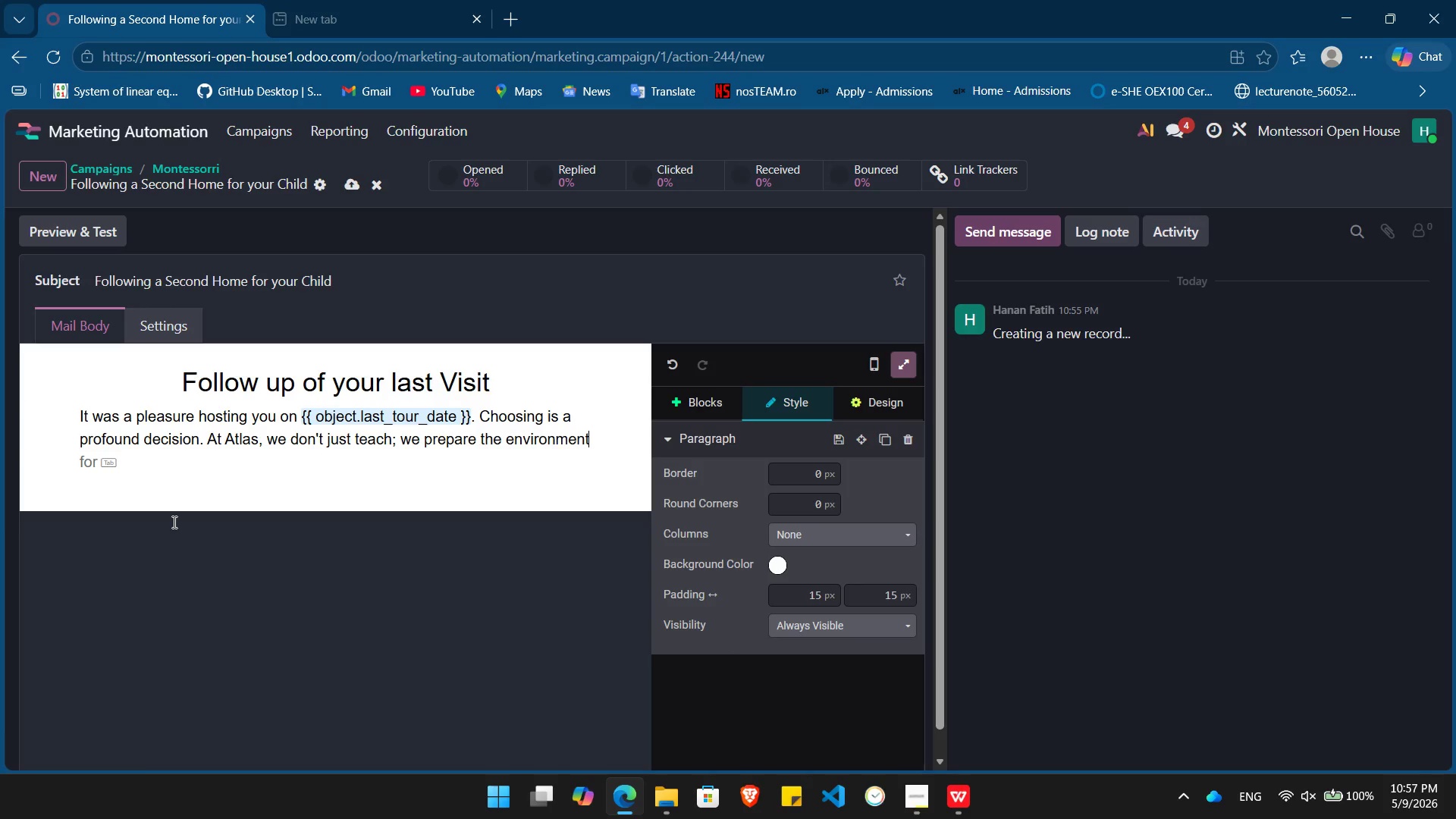 
type( so /)
 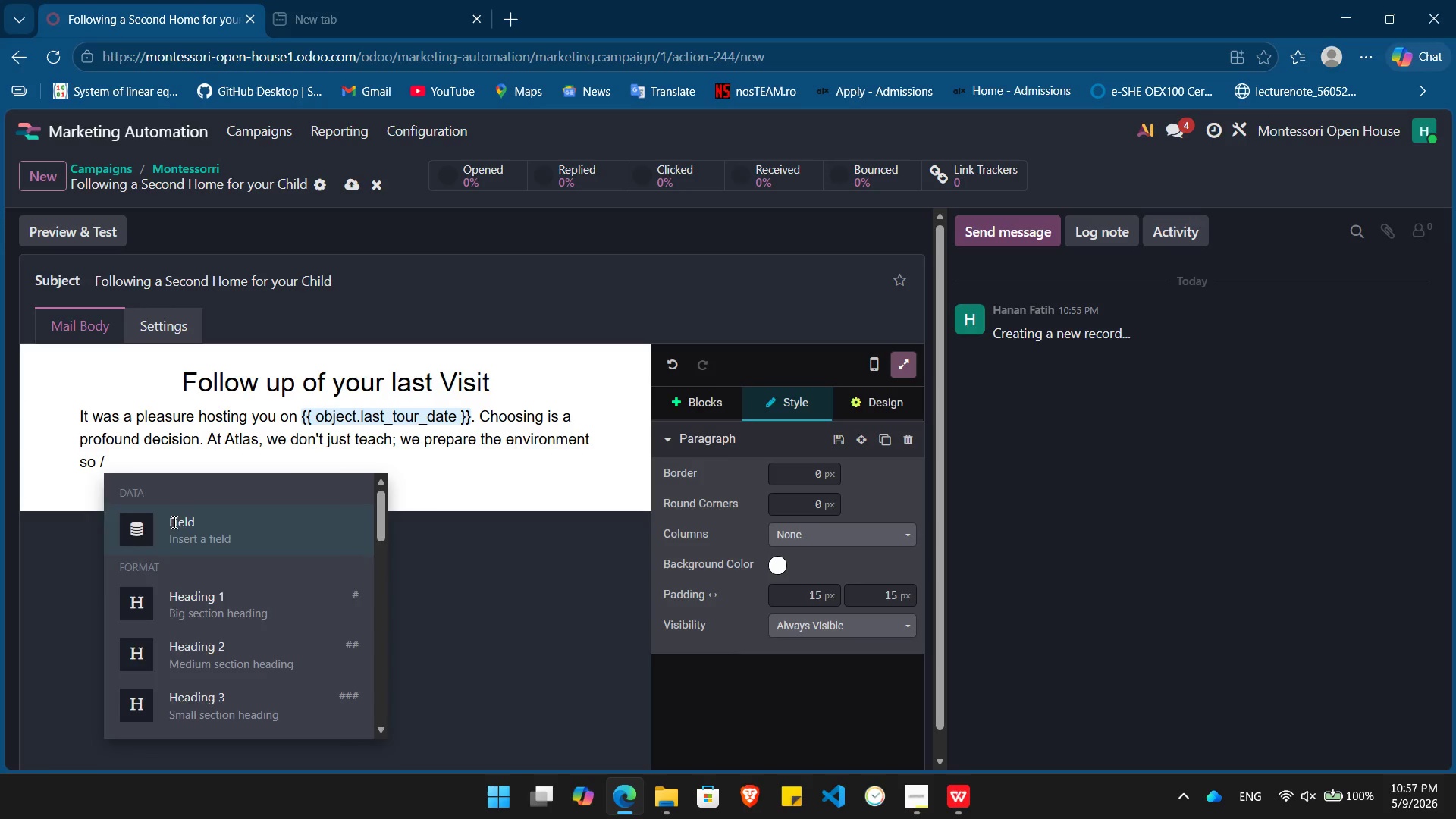 
key(Enter)
 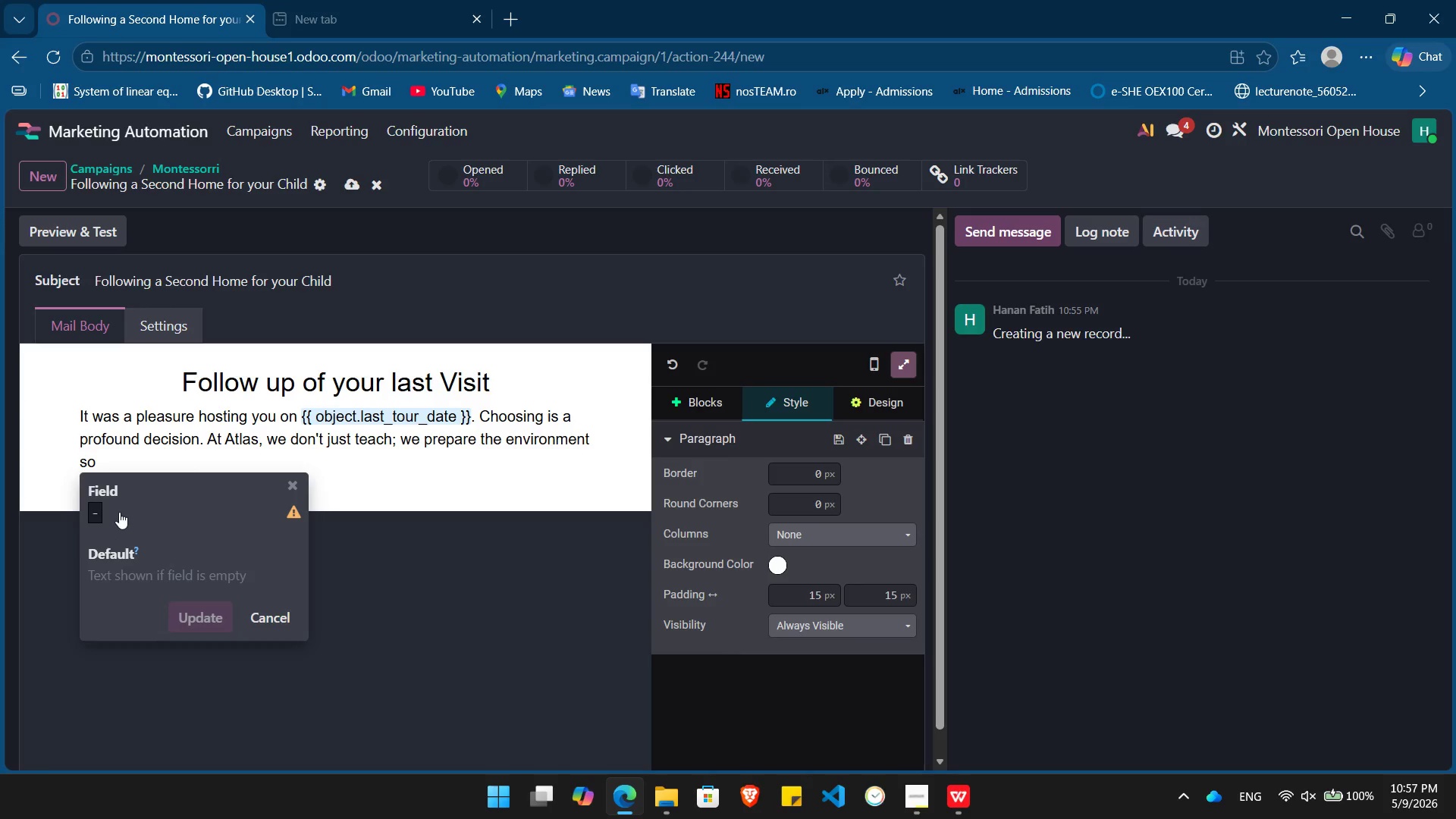 
left_click([119, 512])
 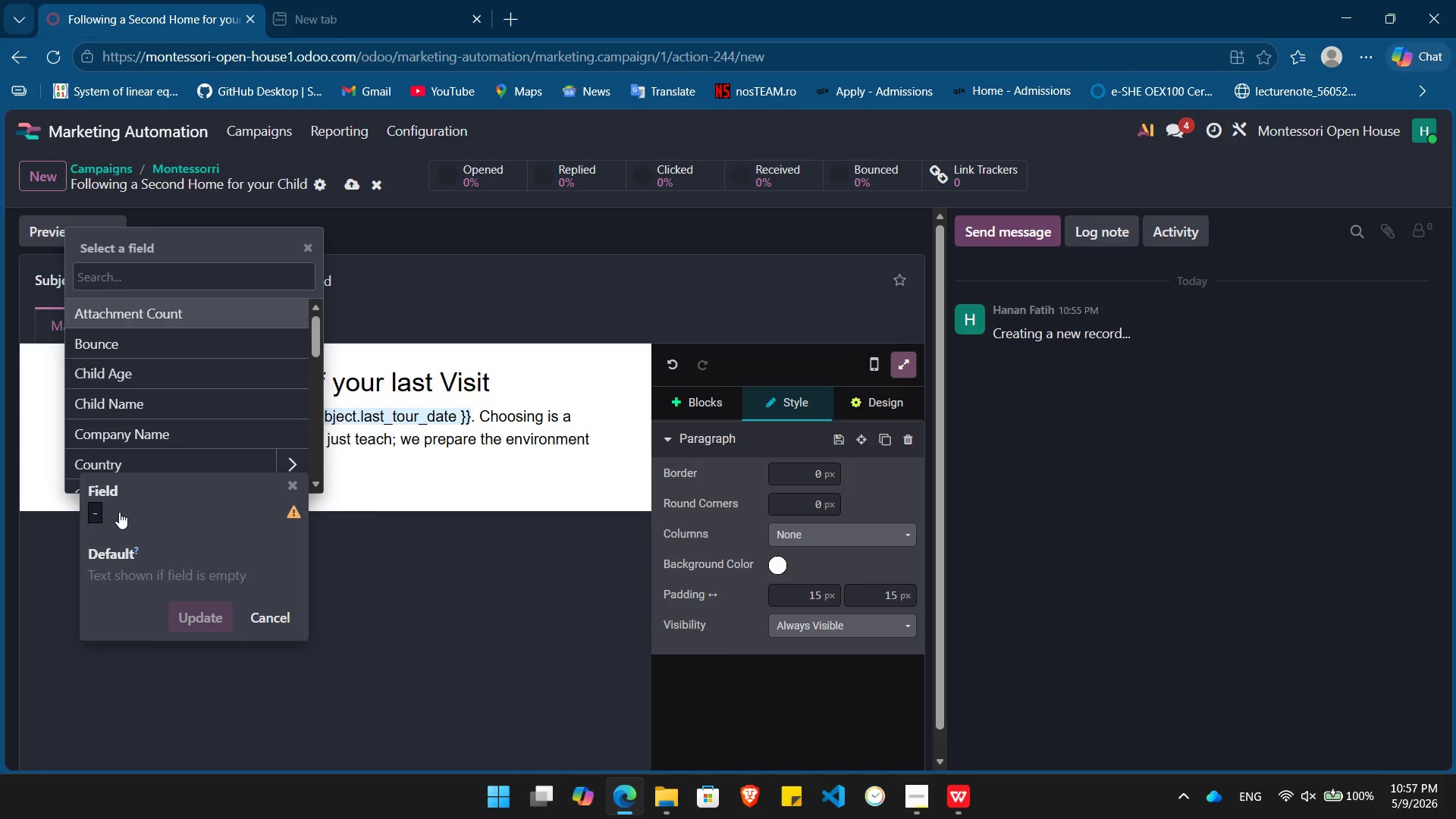 
type(chi)
 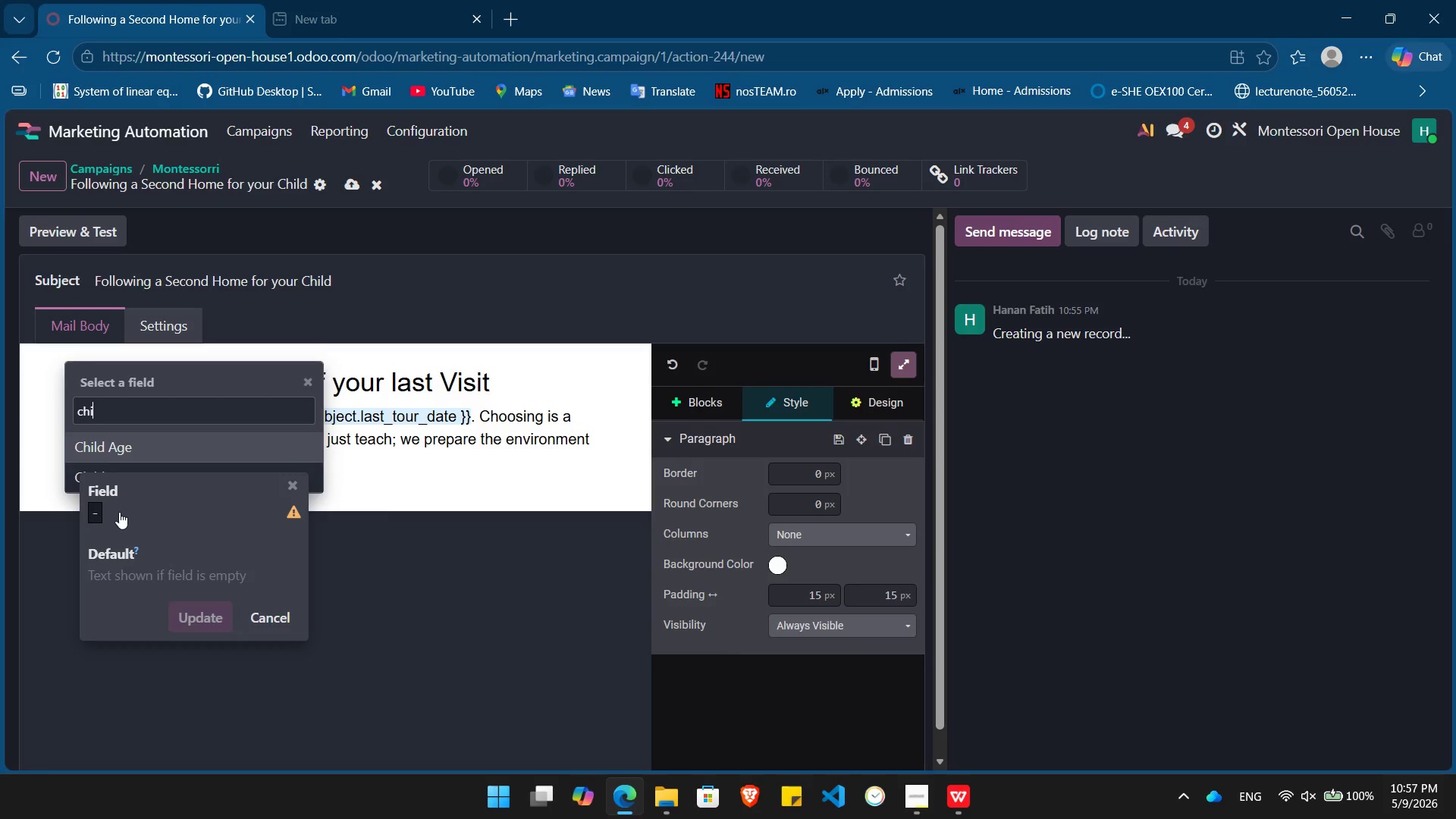 
key(ArrowDown)
 